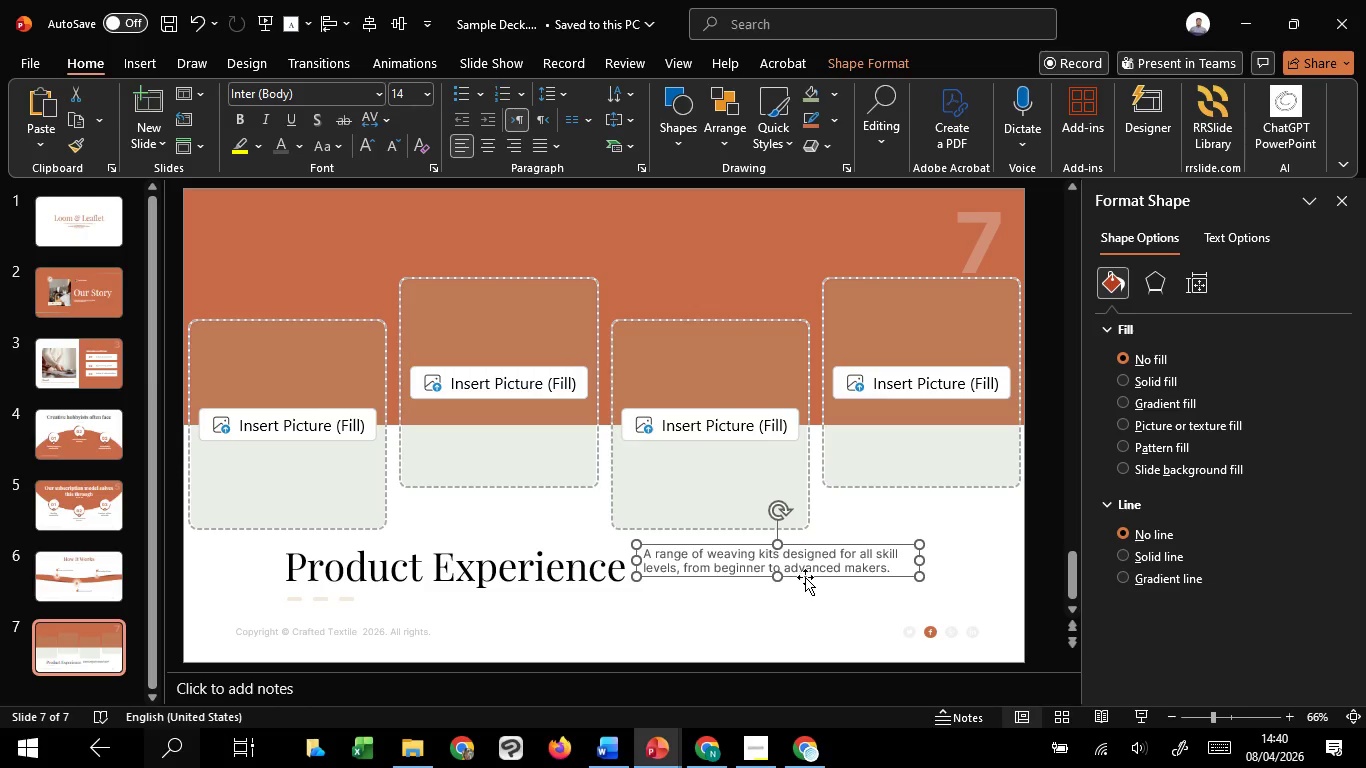 
left_click_drag(start_coordinate=[806, 577], to_coordinate=[808, 586])
 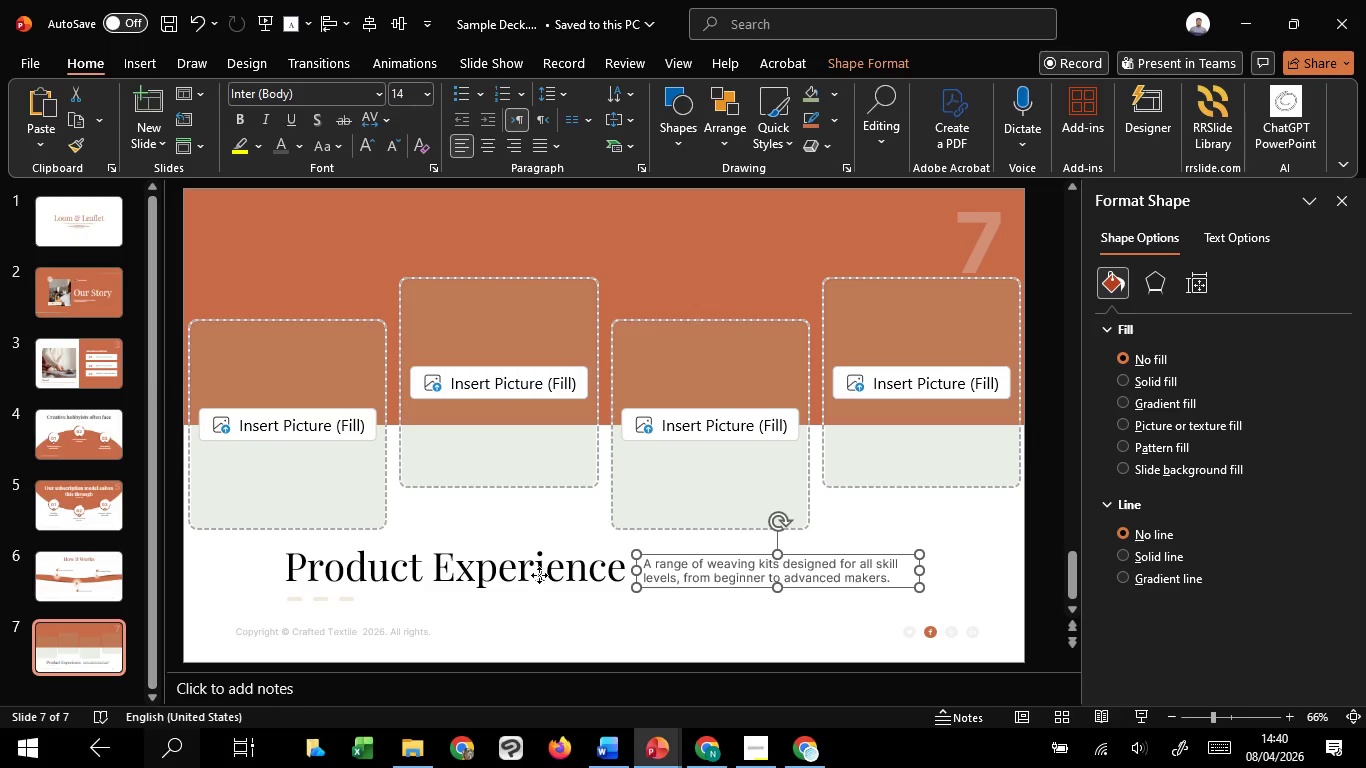 
hold_key(key=ShiftLeft, duration=1.51)
 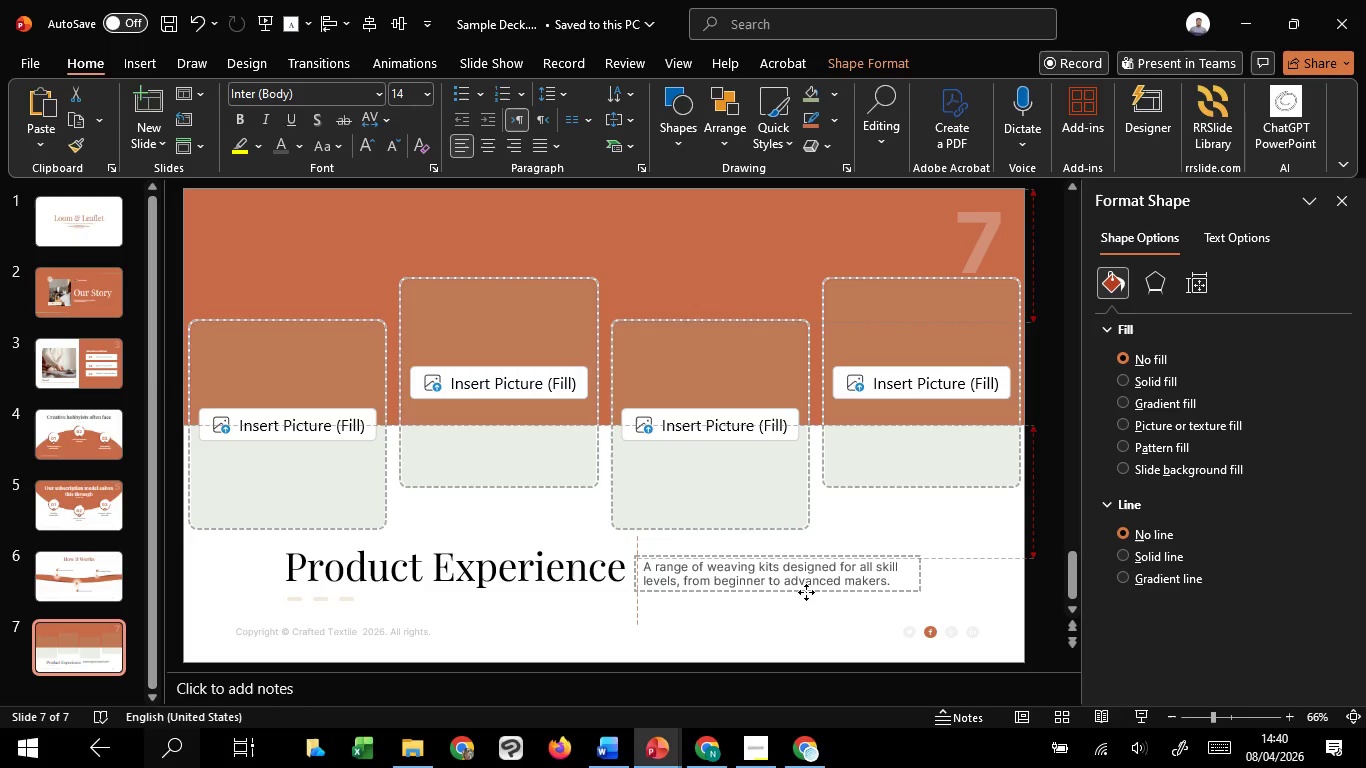 
hold_key(key=ShiftLeft, duration=1.5)
 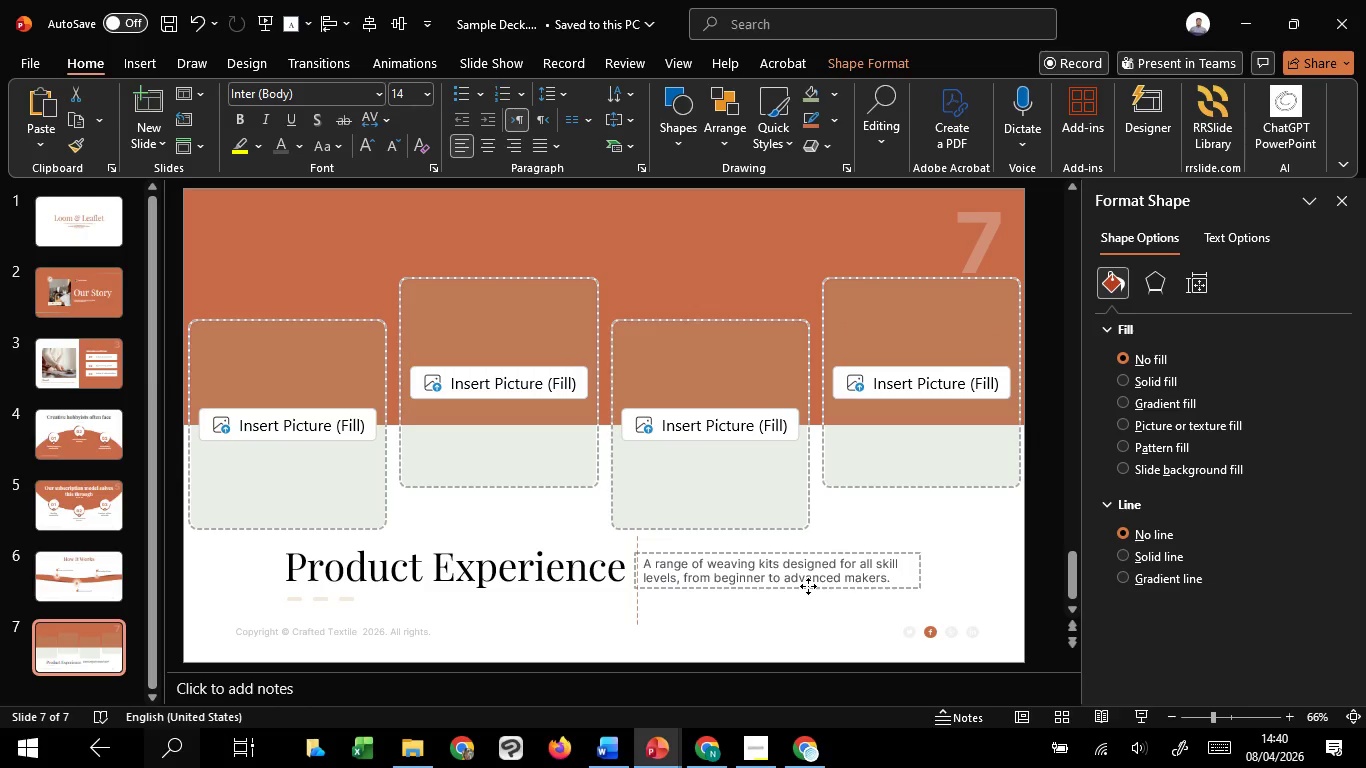 
hold_key(key=ShiftLeft, duration=1.52)
left_click([539, 575])
 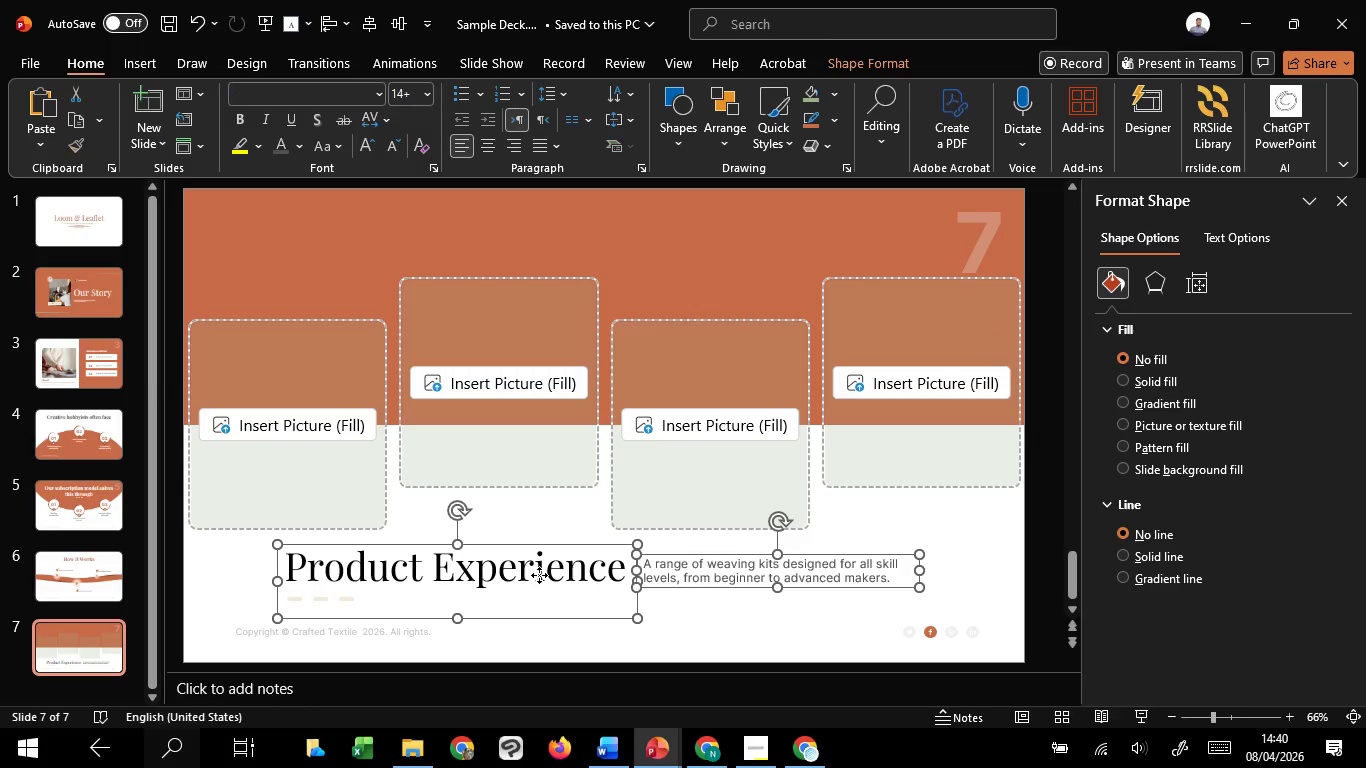 
hold_key(key=ShiftLeft, duration=1.5)
 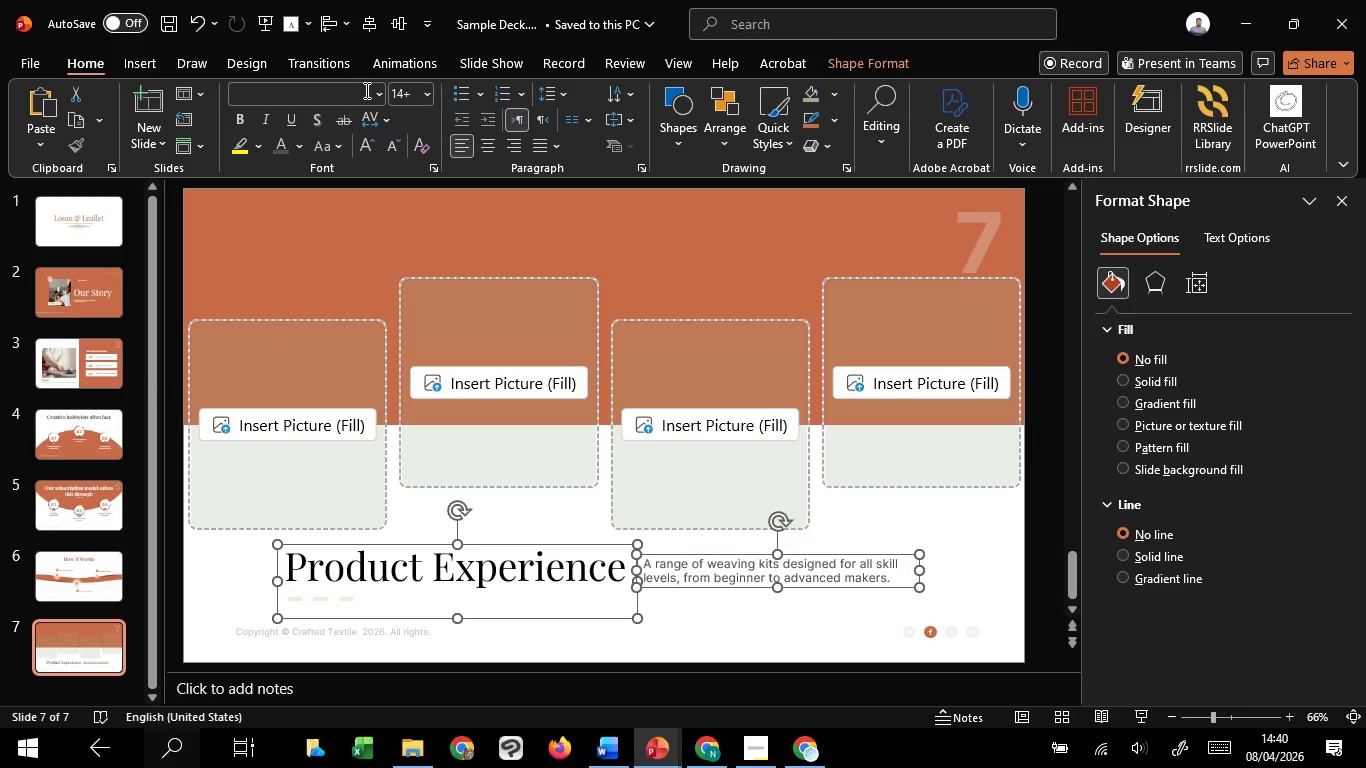 
hold_key(key=ShiftLeft, duration=1.5)
 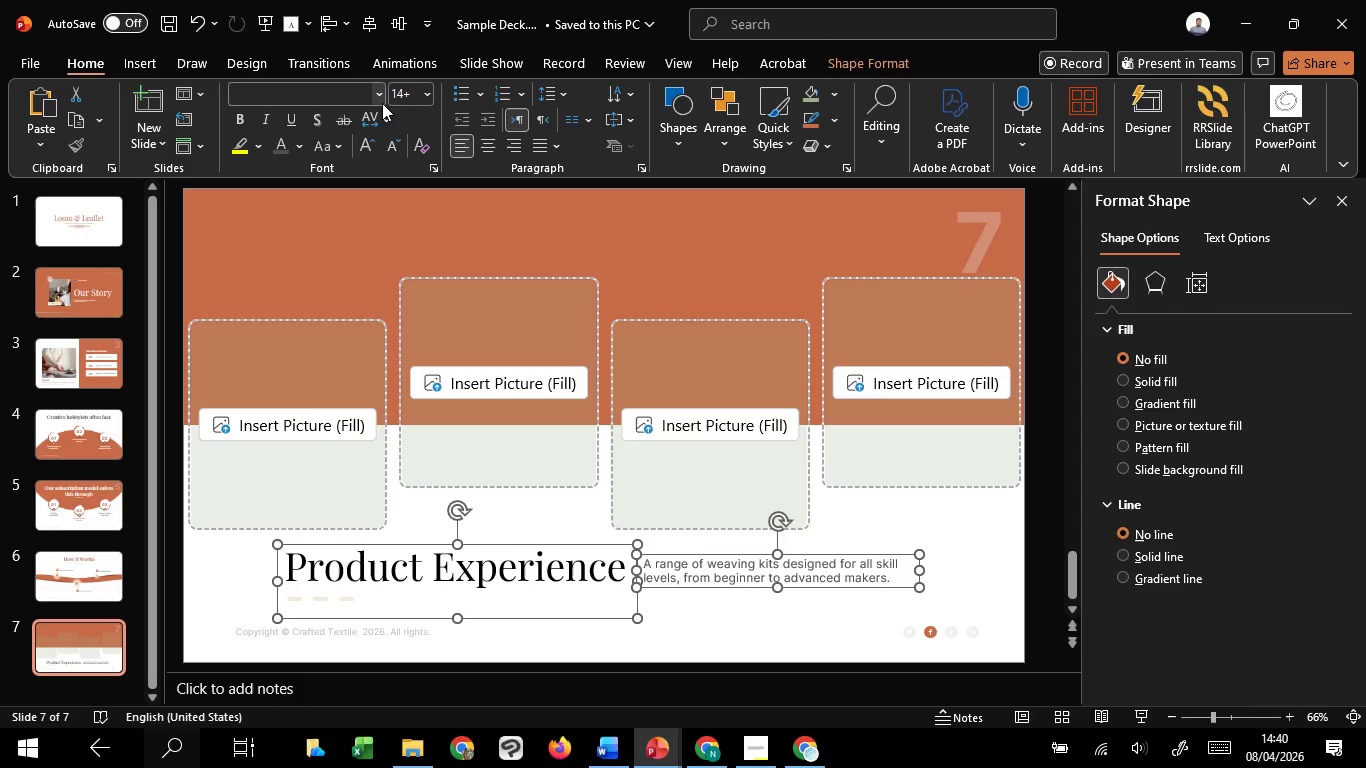 
hold_key(key=ShiftLeft, duration=1.52)
 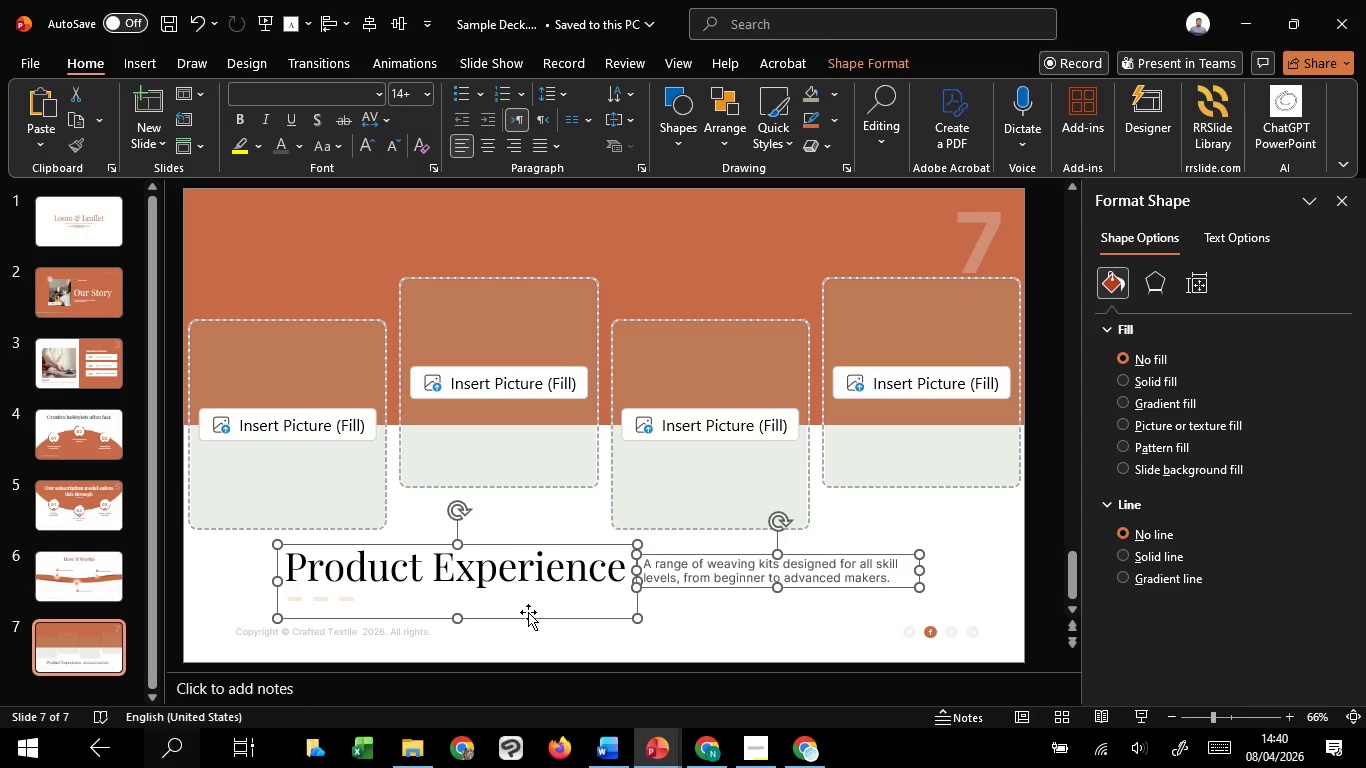 
hold_key(key=ShiftLeft, duration=1.5)
 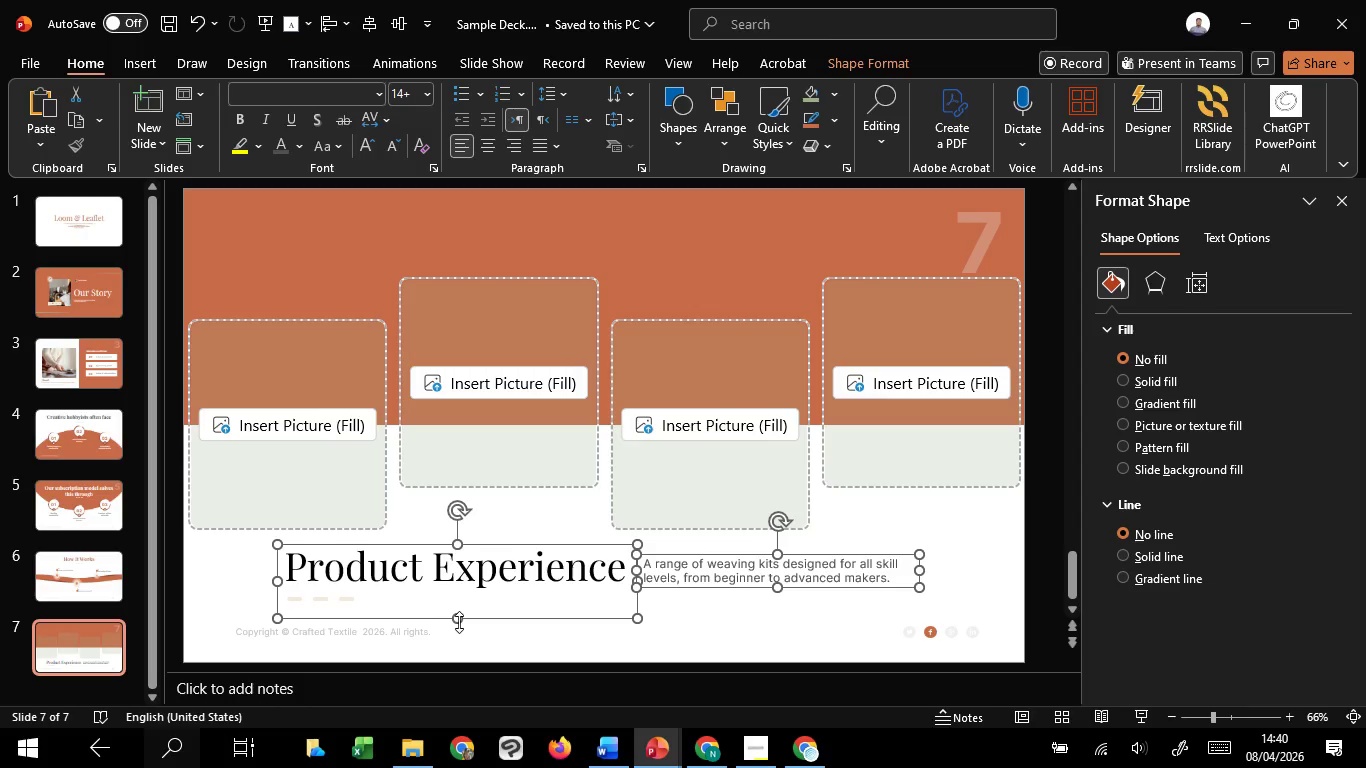 
key(Shift+ShiftLeft)
 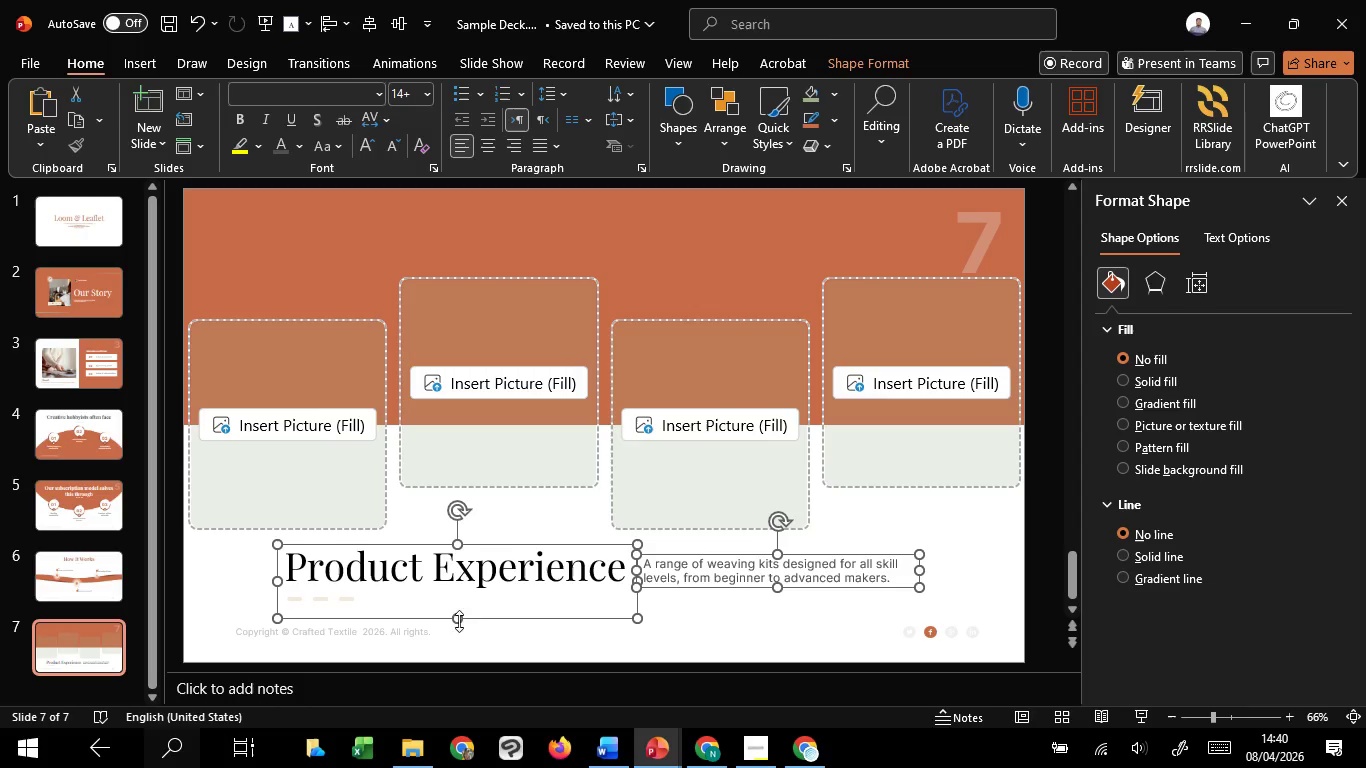 
key(Shift+ShiftLeft)
 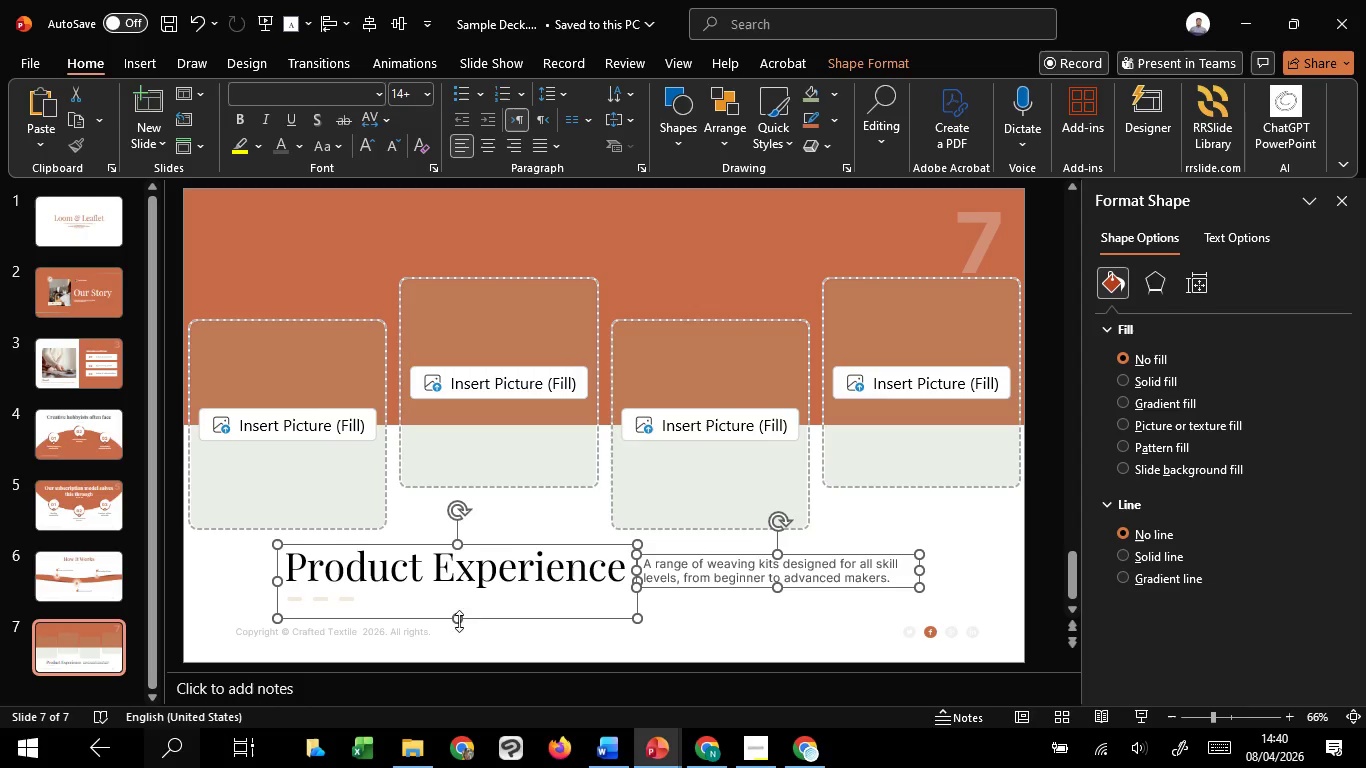 
key(Shift+ShiftLeft)
 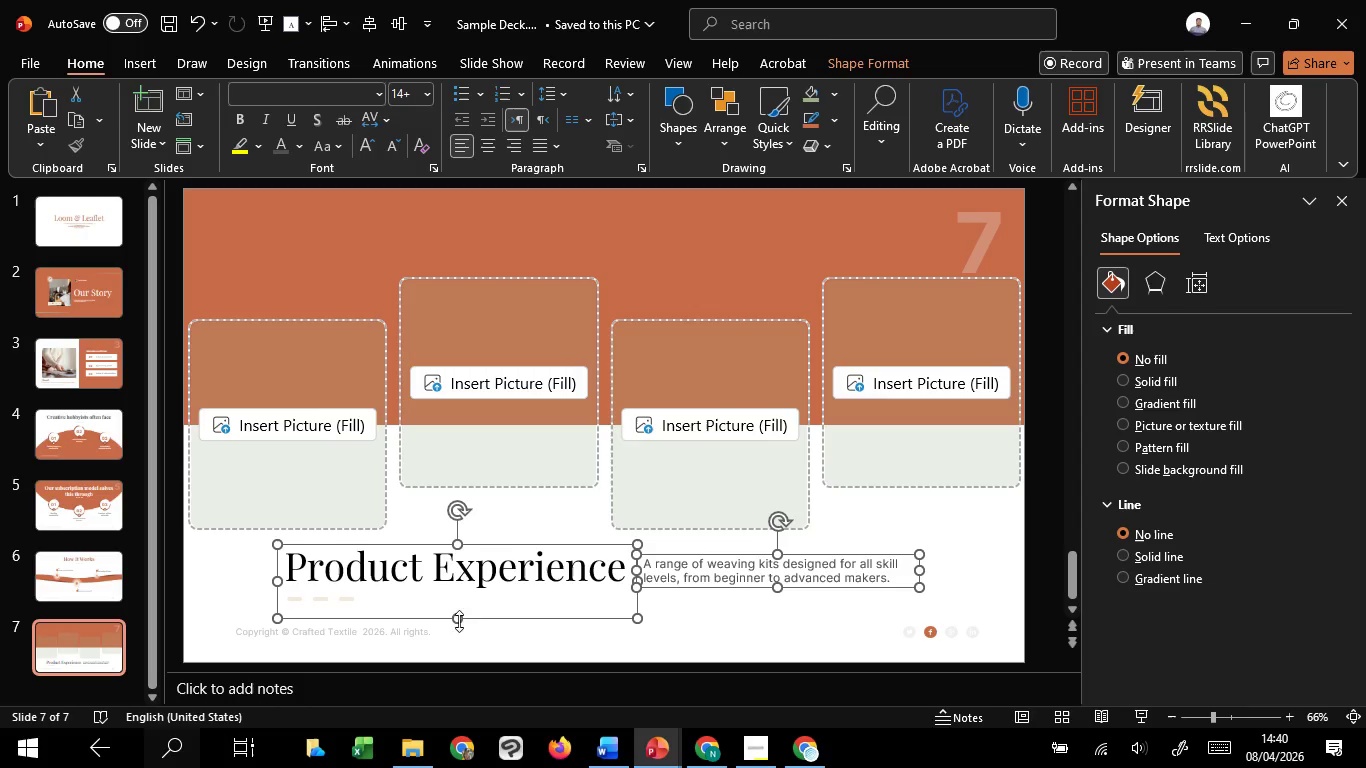 
key(Shift+ShiftLeft)
 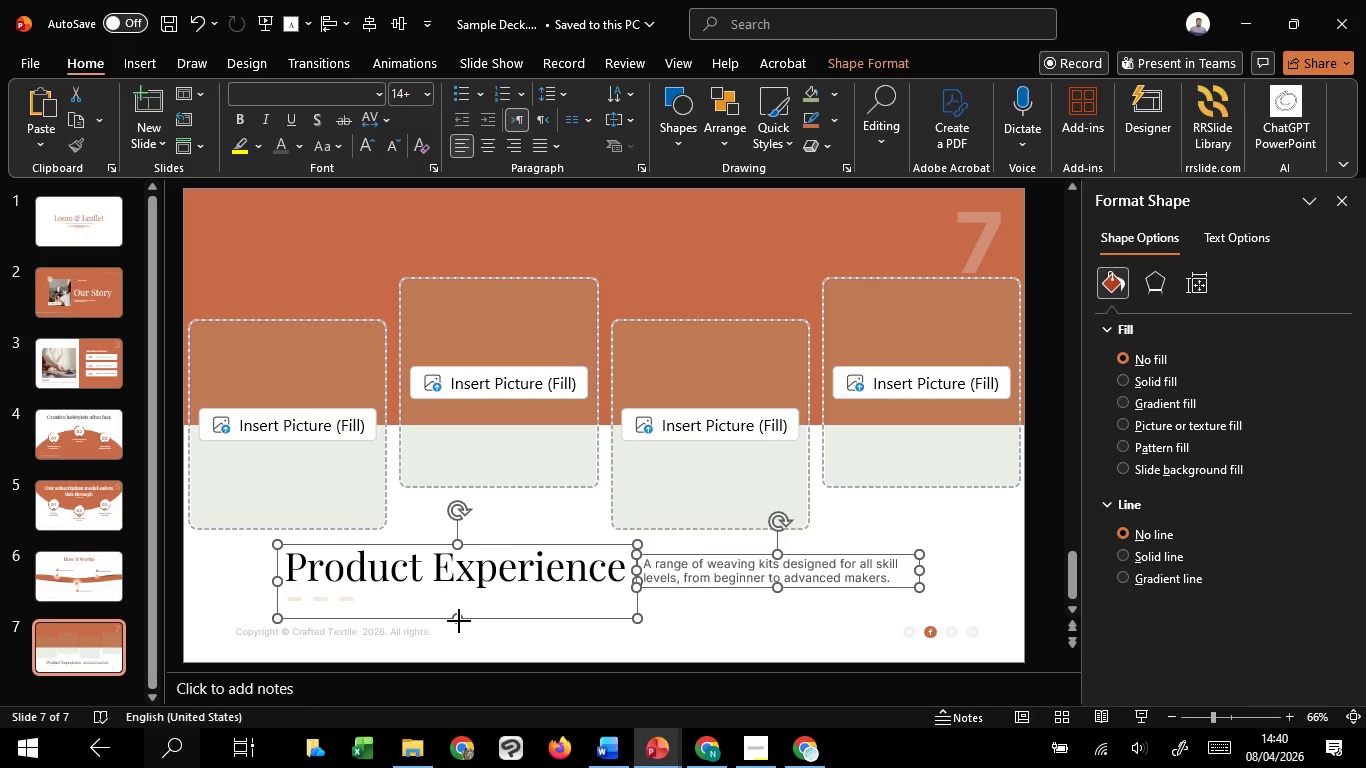 
key(Shift+ShiftLeft)
 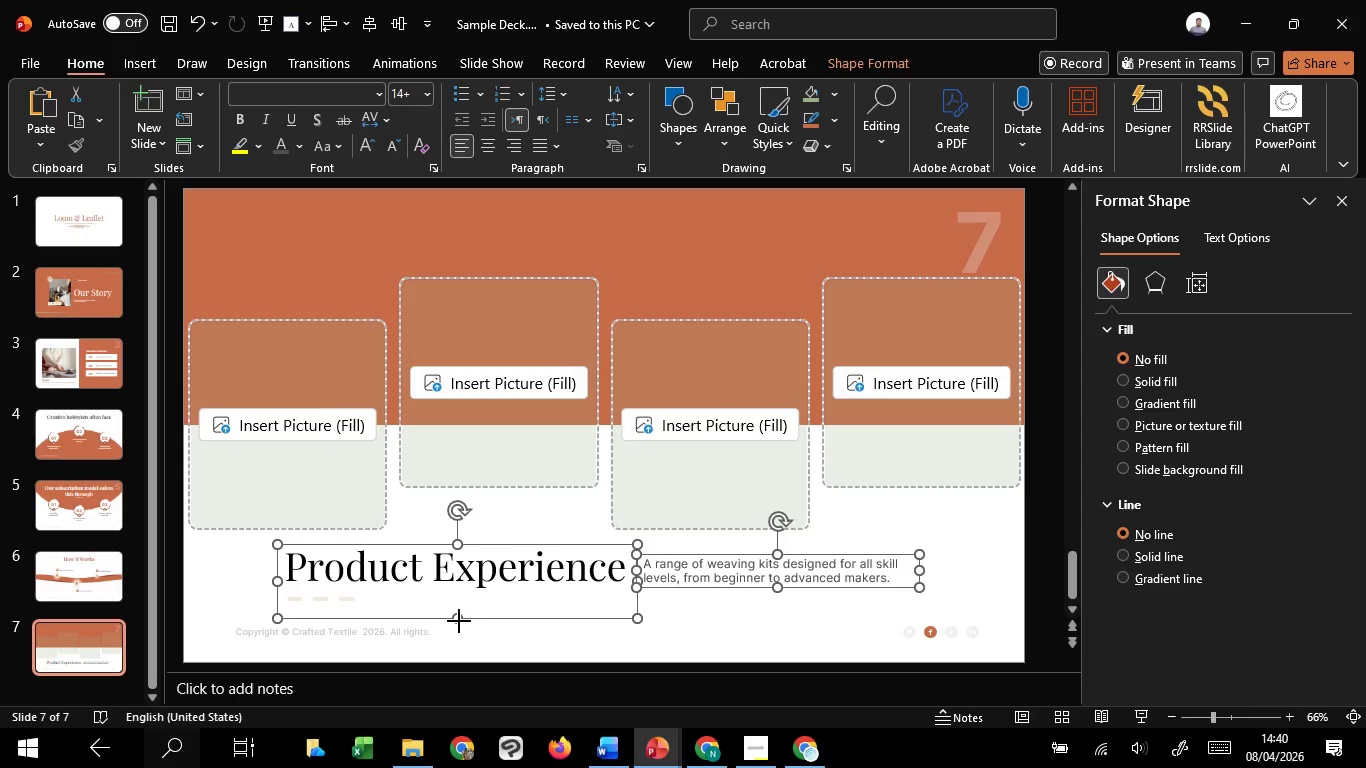 
key(Shift+ShiftLeft)
 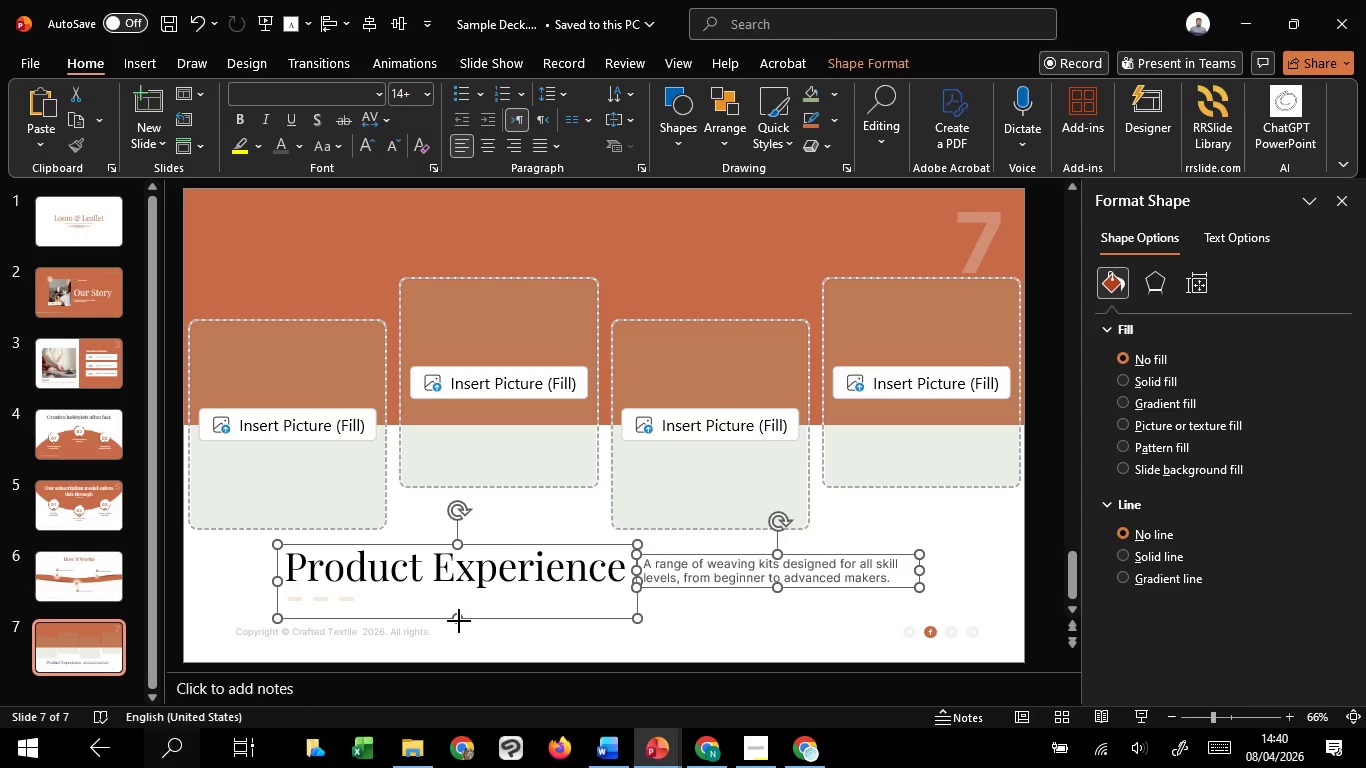 
key(Shift+ShiftLeft)
 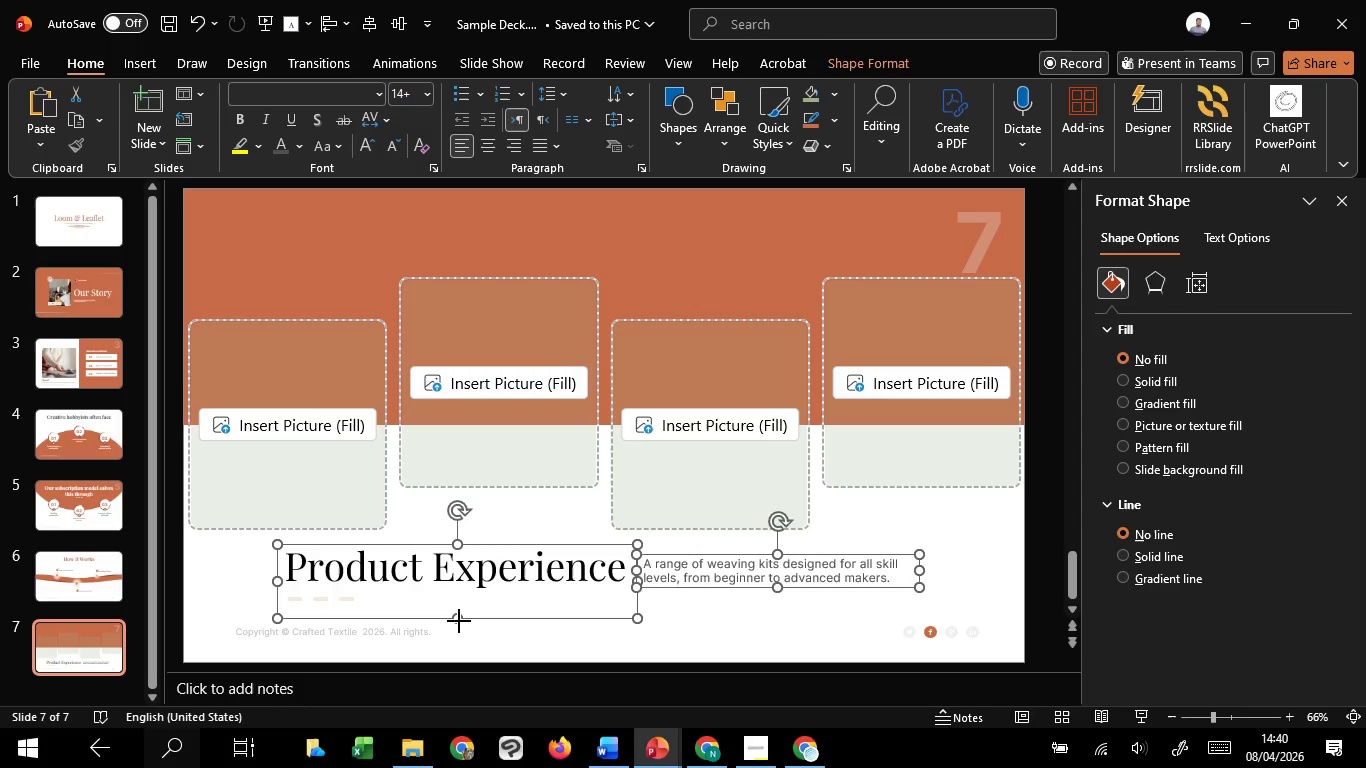 
key(Shift+ShiftLeft)
 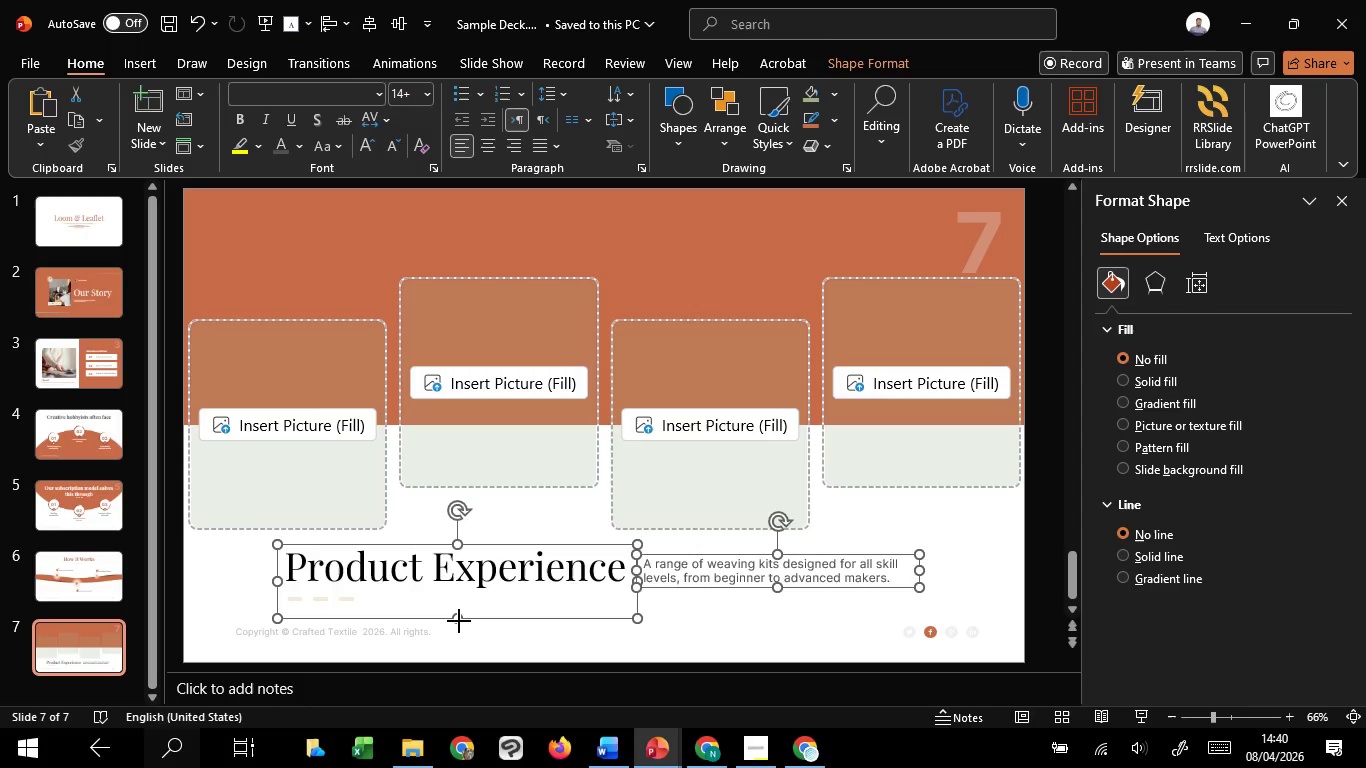 
left_click_drag(start_coordinate=[459, 621], to_coordinate=[463, 591])
 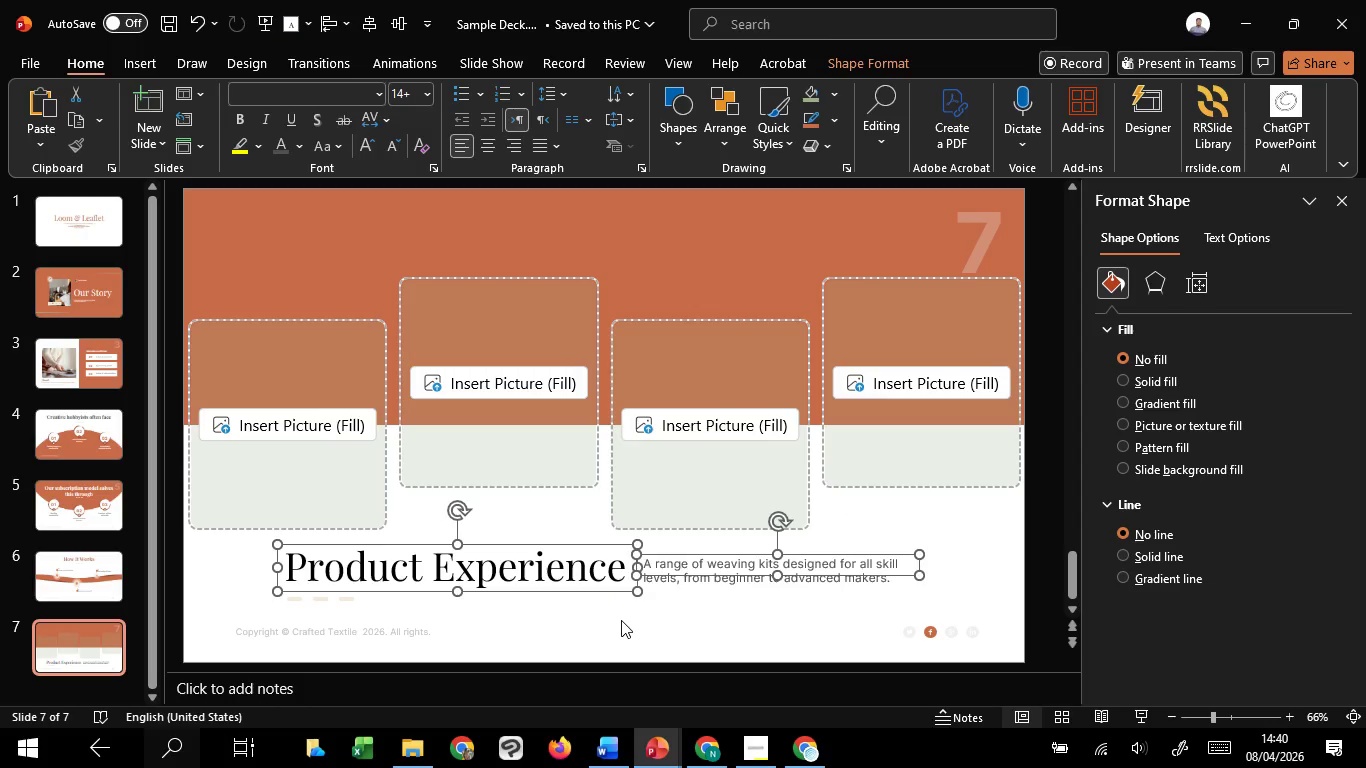 
left_click([621, 620])
 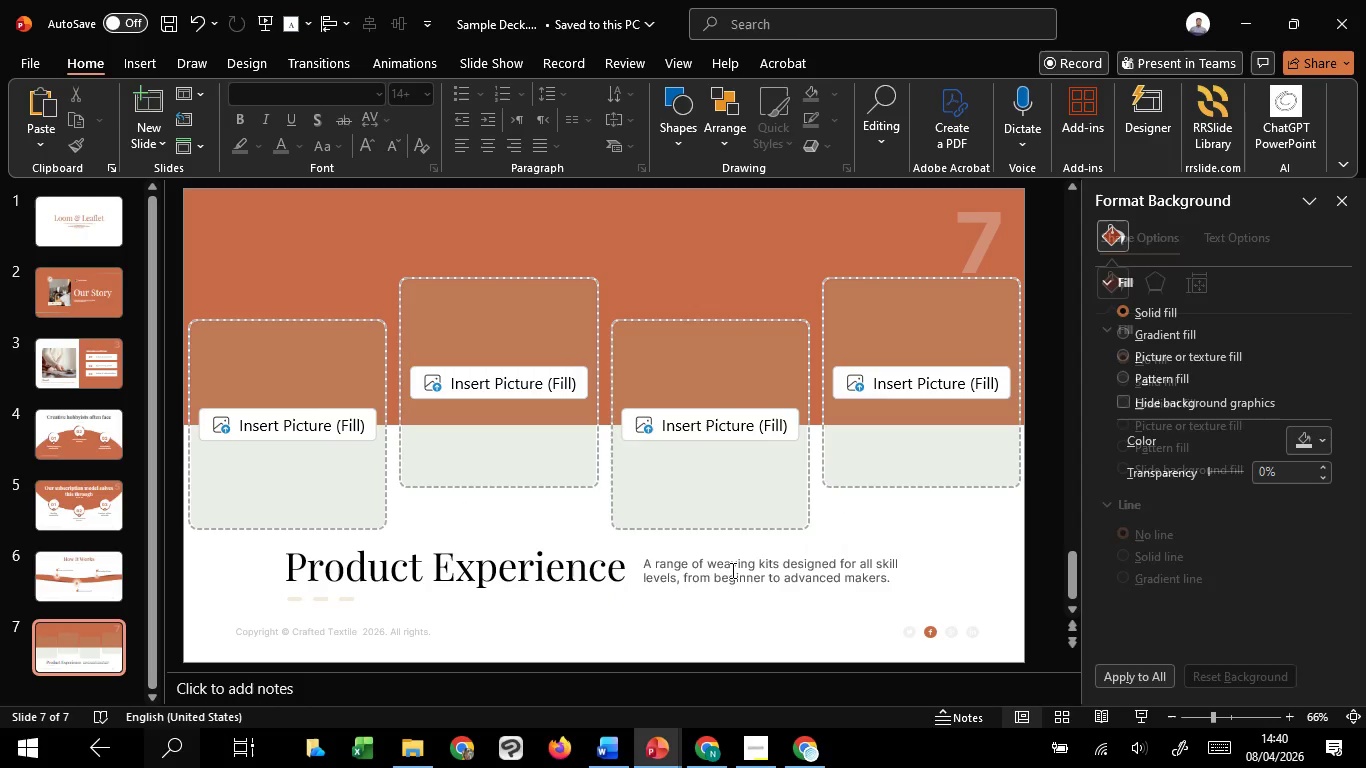 
left_click([731, 570])
 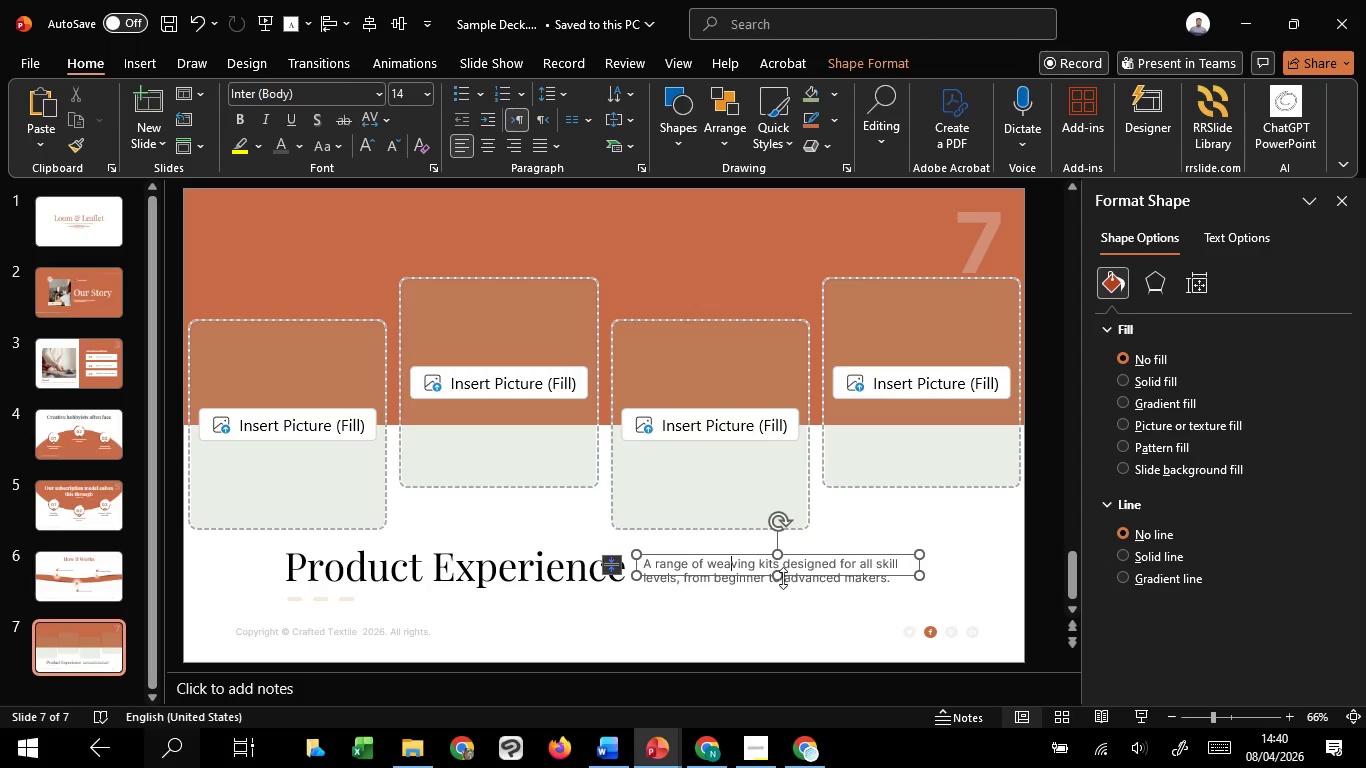 
left_click_drag(start_coordinate=[782, 578], to_coordinate=[786, 607])
 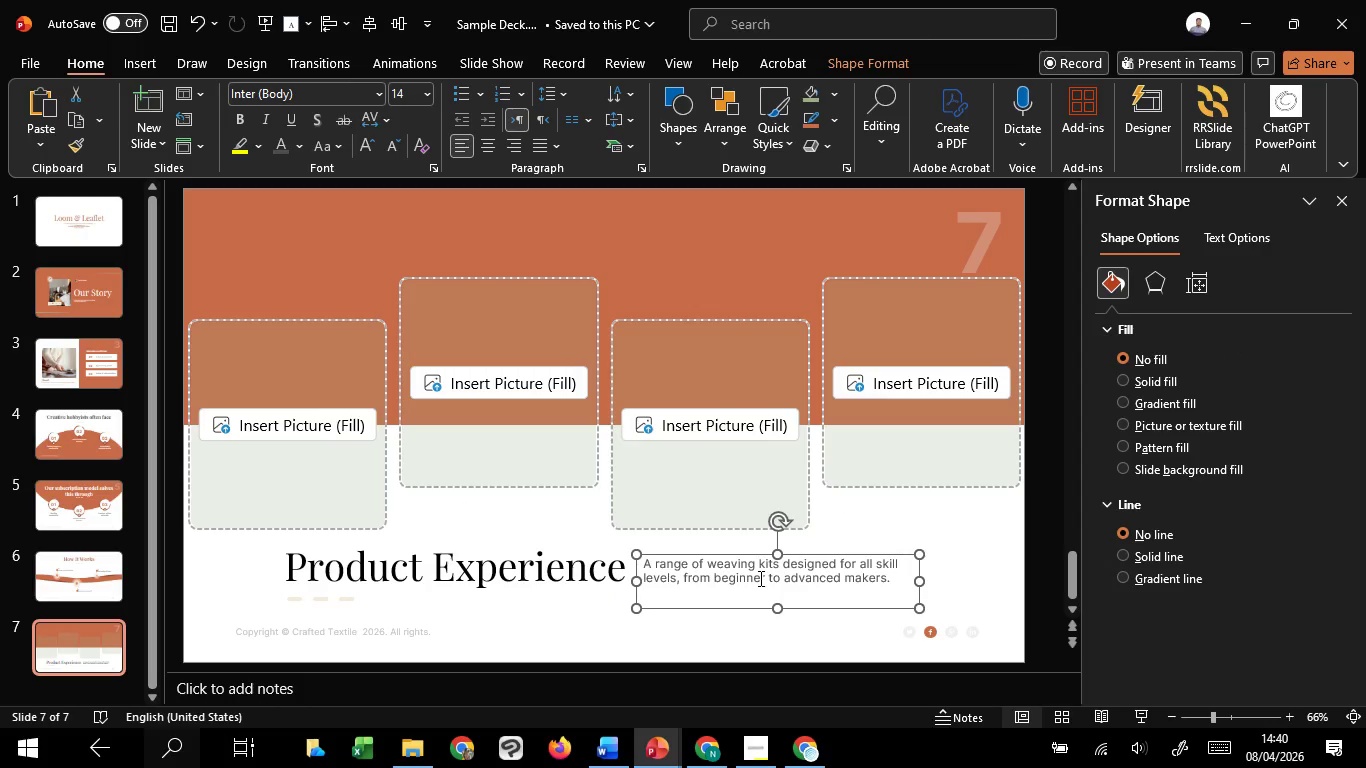 
left_click([759, 578])
 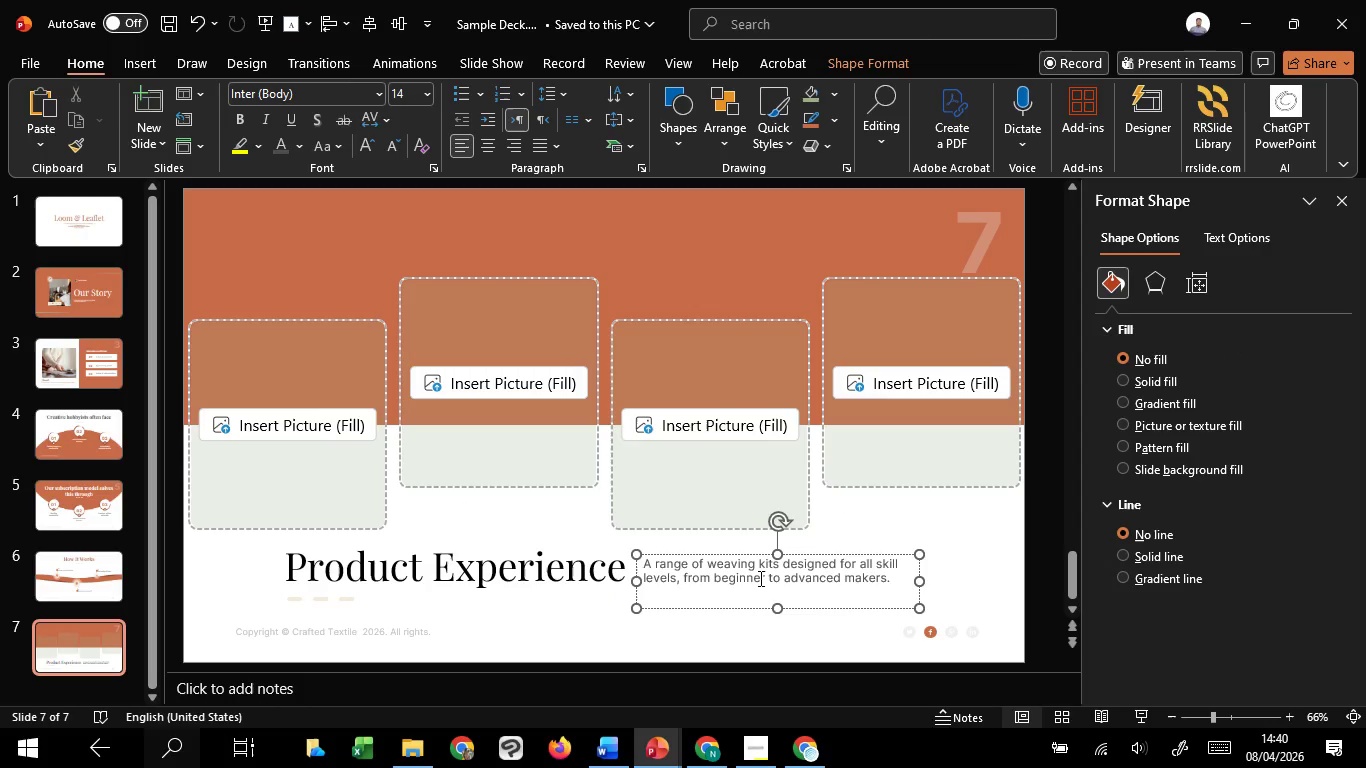 
key(Control+A)
 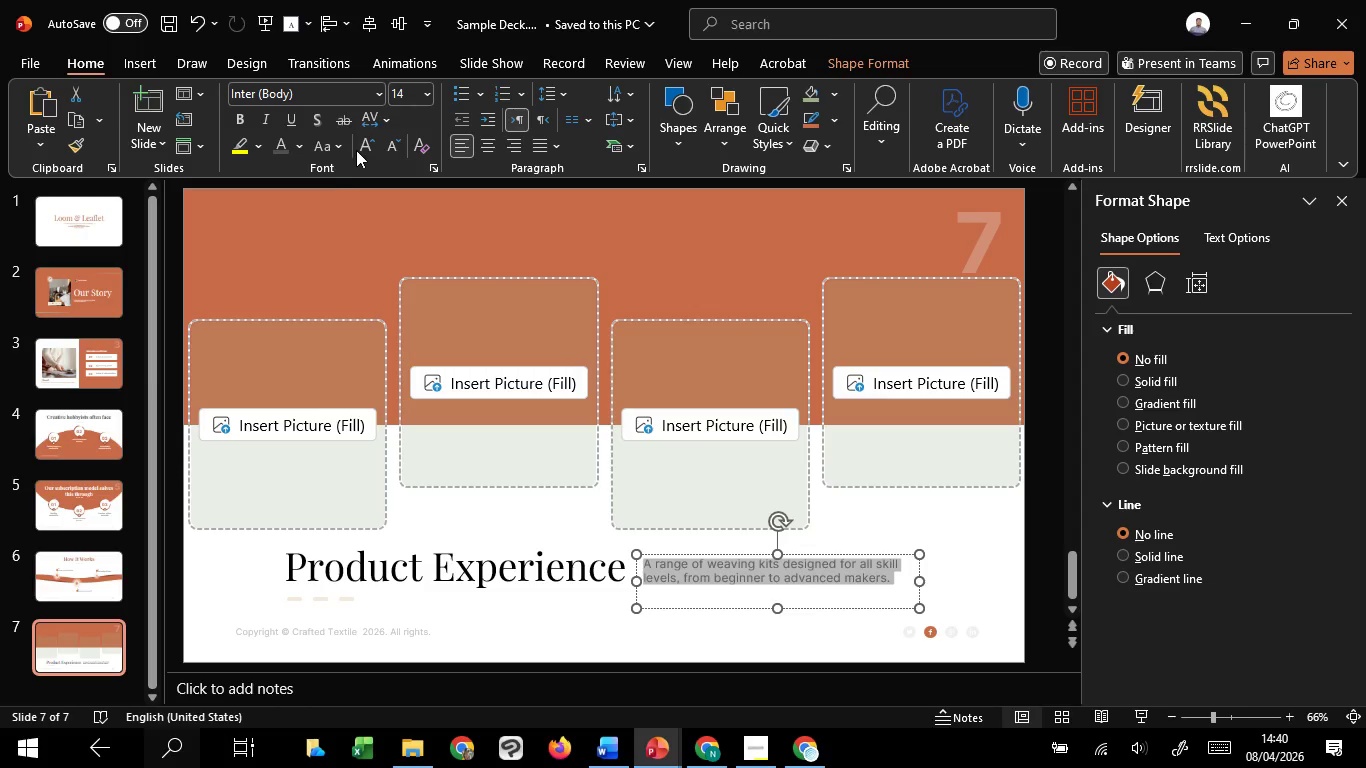 
left_click([357, 148])
 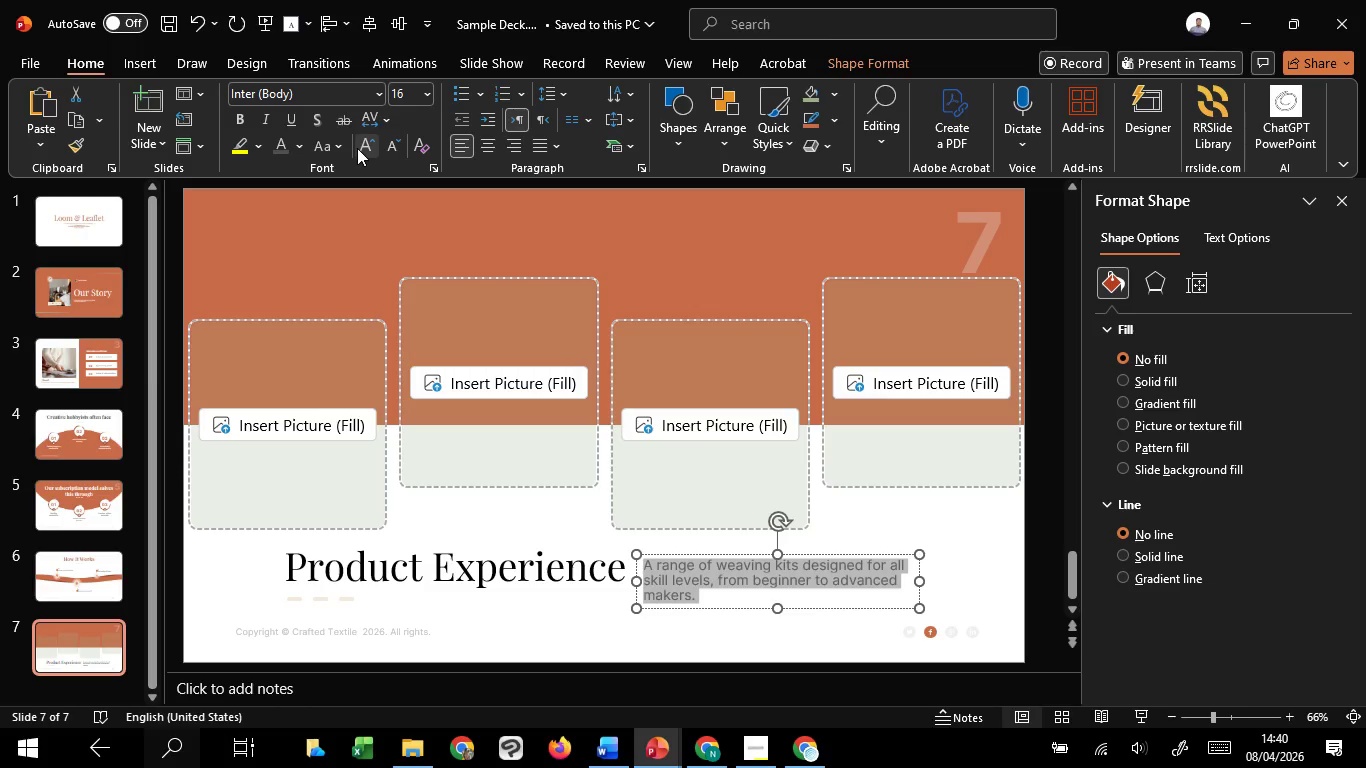 
left_click([357, 148])
 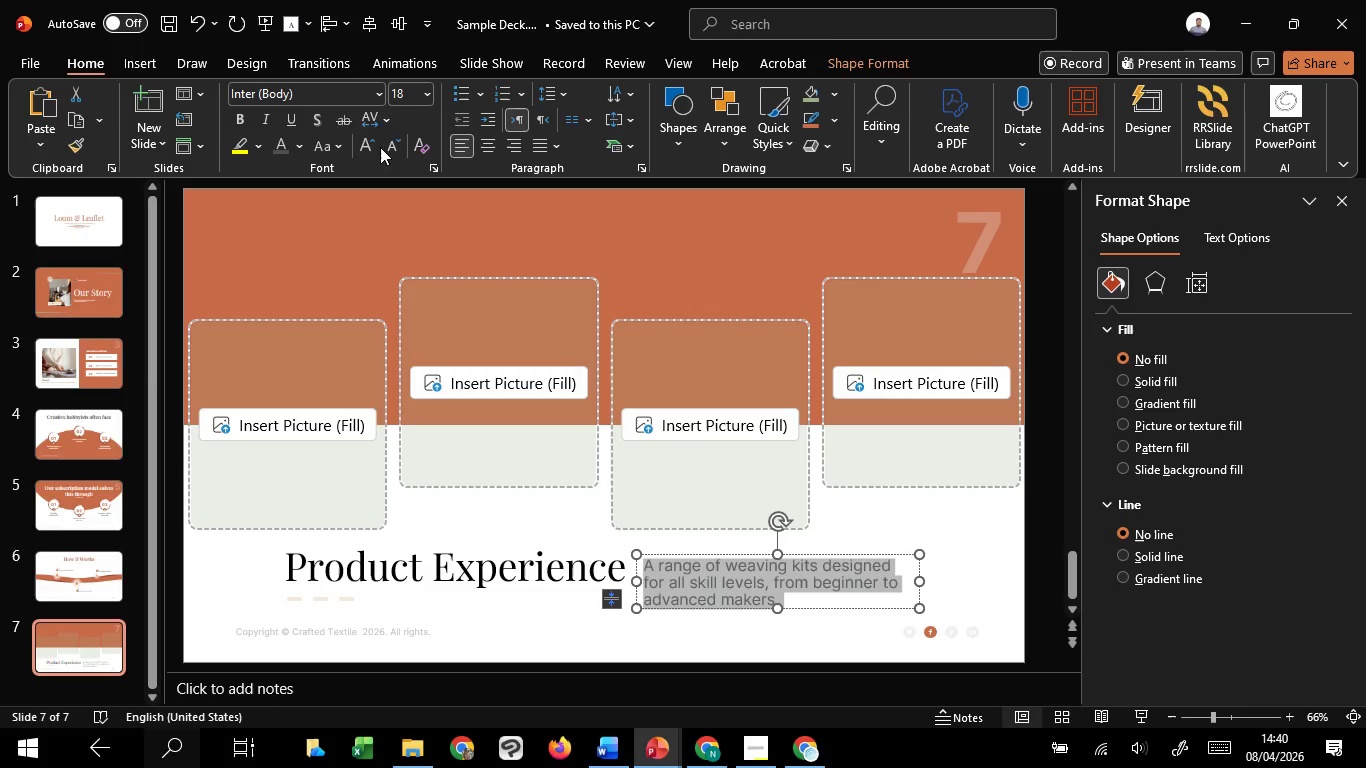 
left_click([393, 146])
 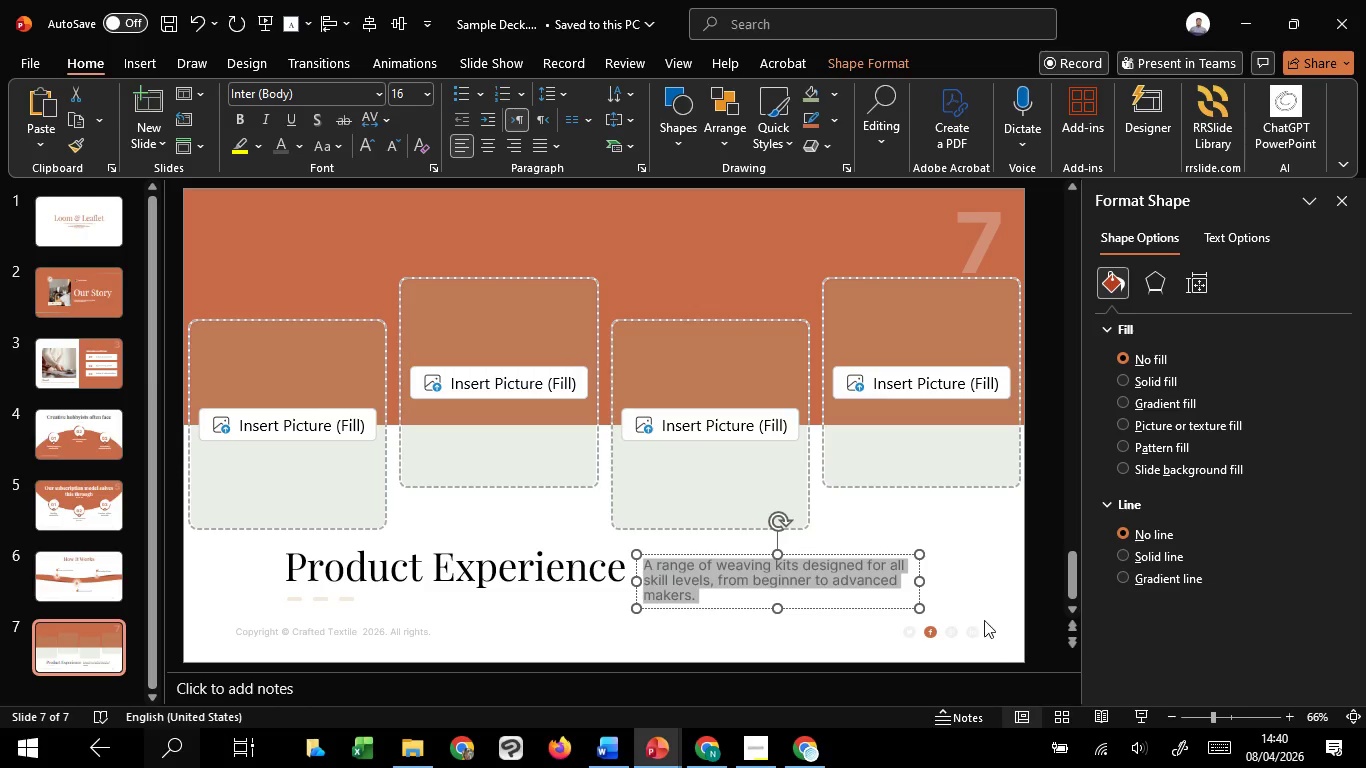 
left_click_drag(start_coordinate=[922, 582], to_coordinate=[903, 573])
 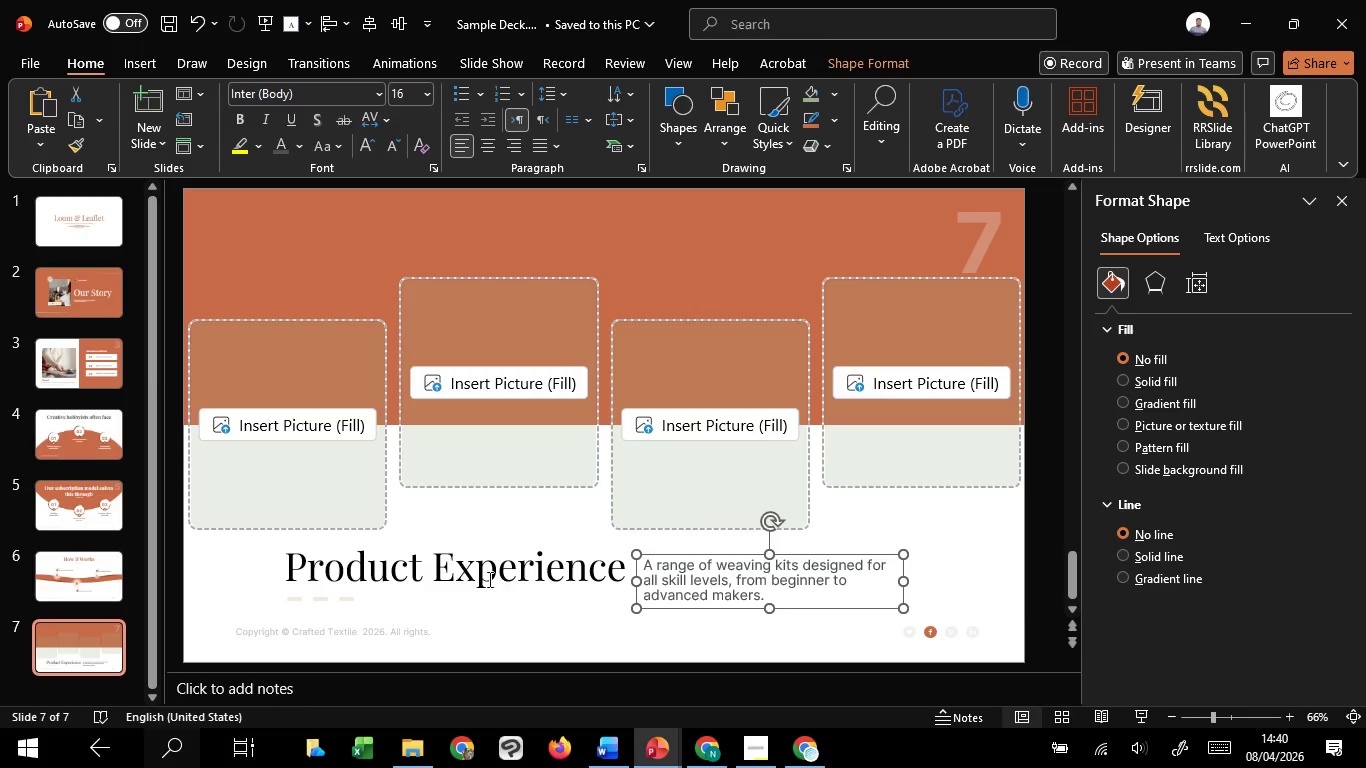 
left_click([482, 576])
 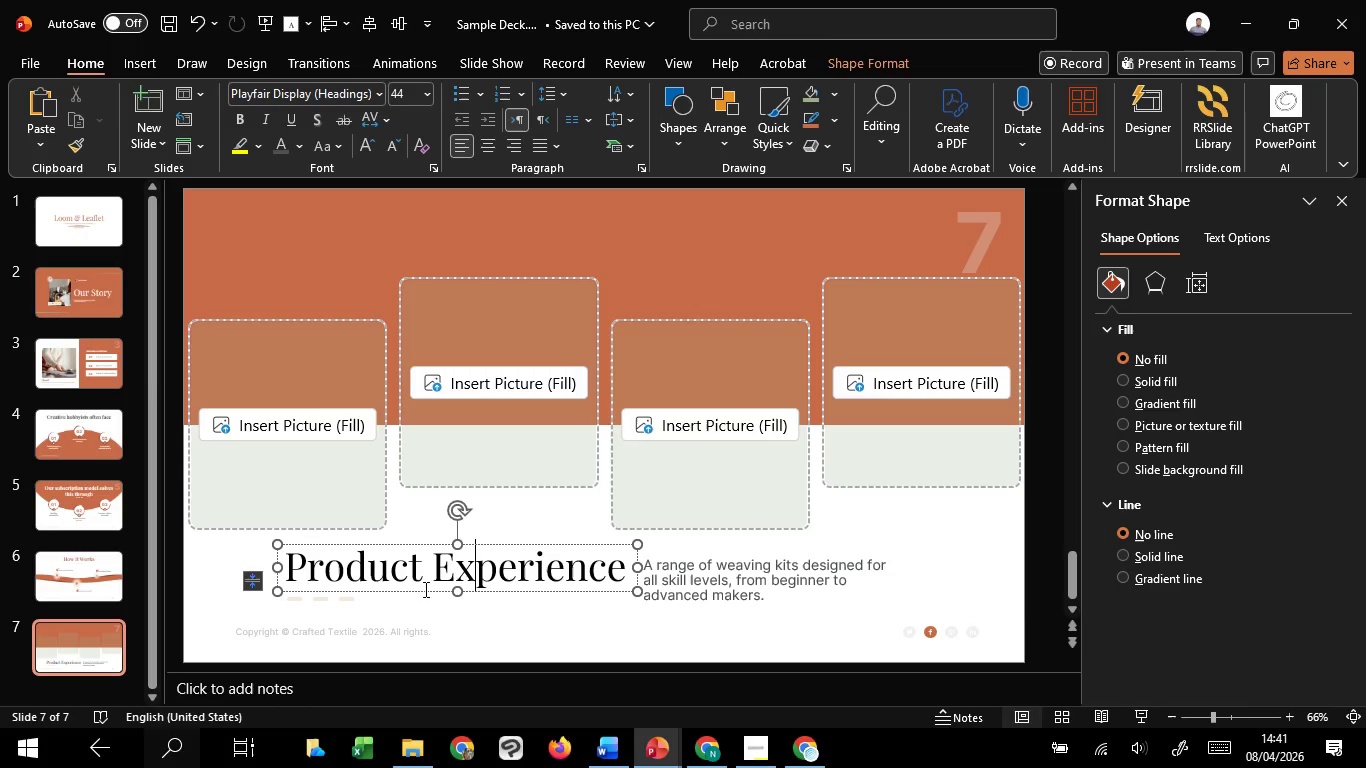 
hold_key(key=ShiftLeft, duration=1.52)
left_click([335, 602])
 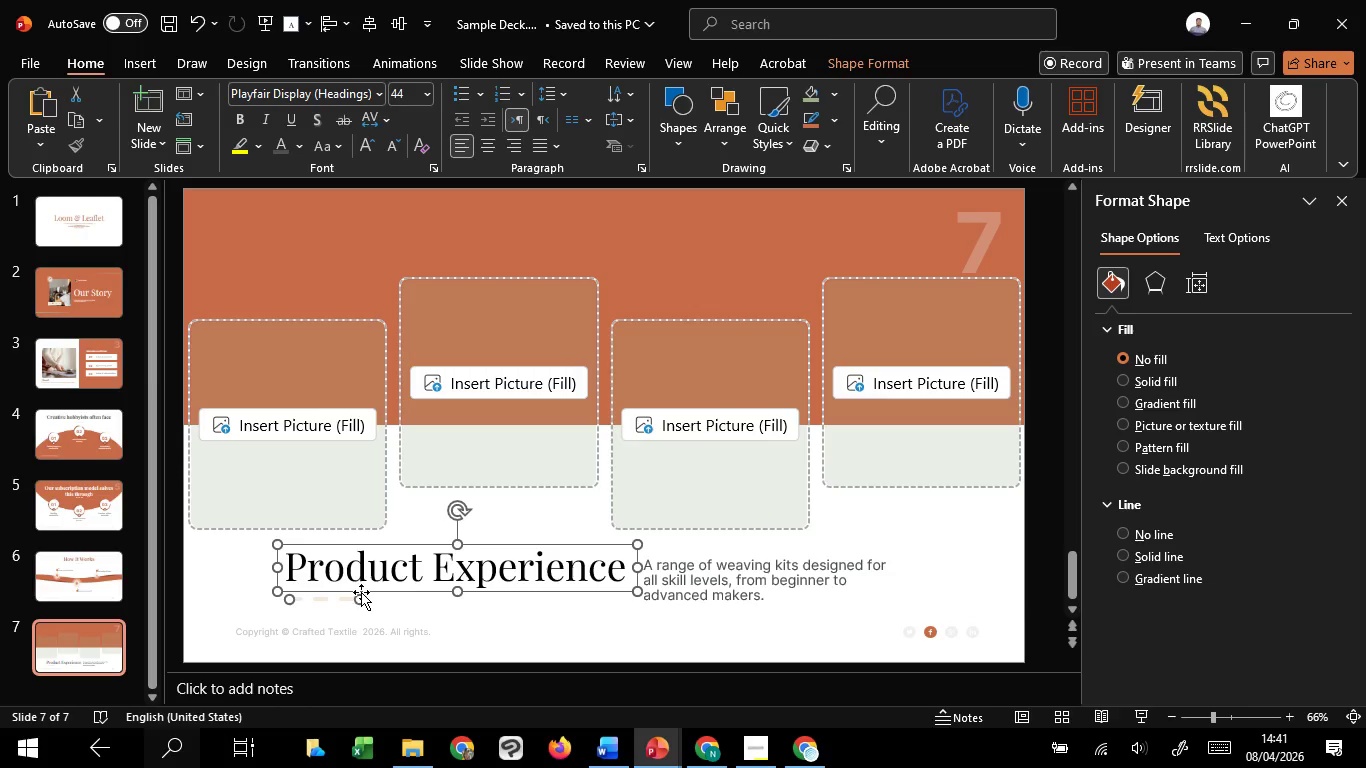 
hold_key(key=ShiftLeft, duration=1.5)
left_click_drag(start_coordinate=[361, 592], to_coordinate=[330, 593])
 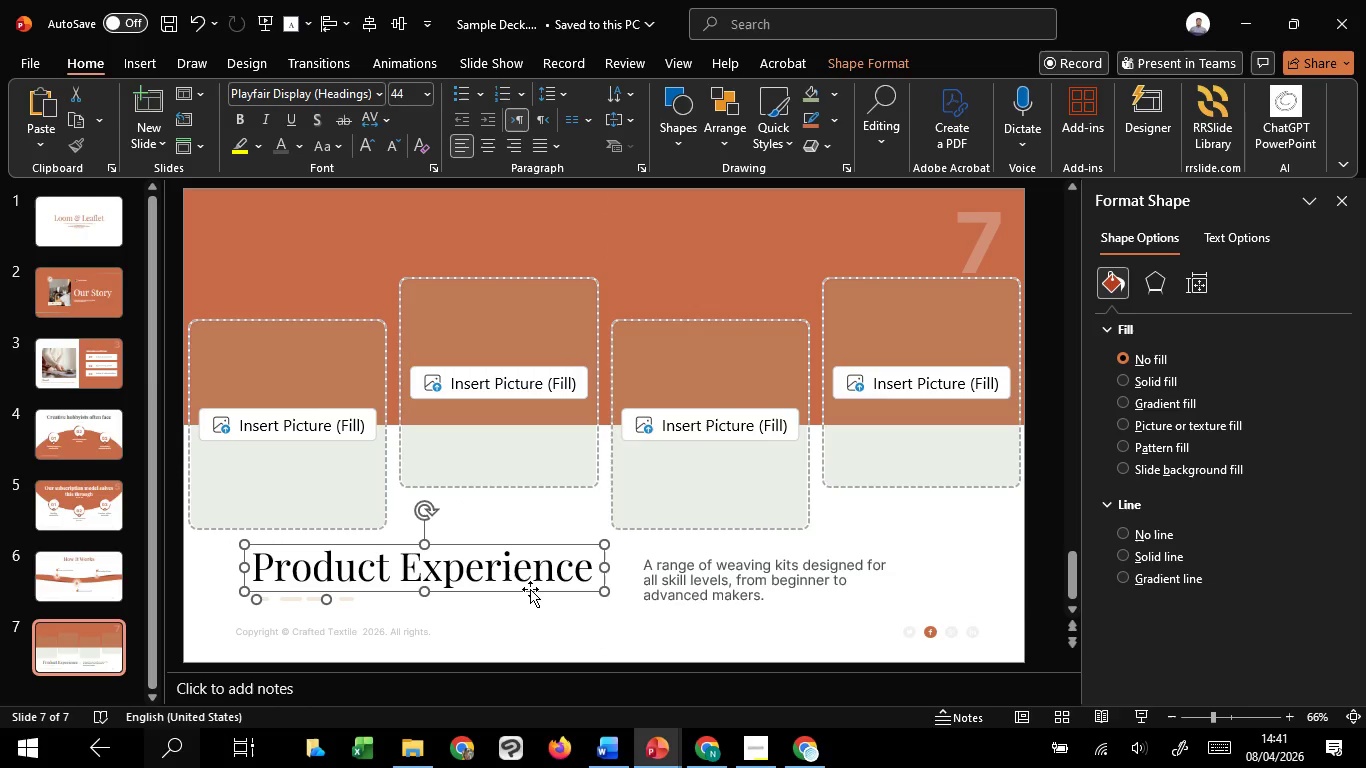 
hold_key(key=ShiftLeft, duration=1.39)
 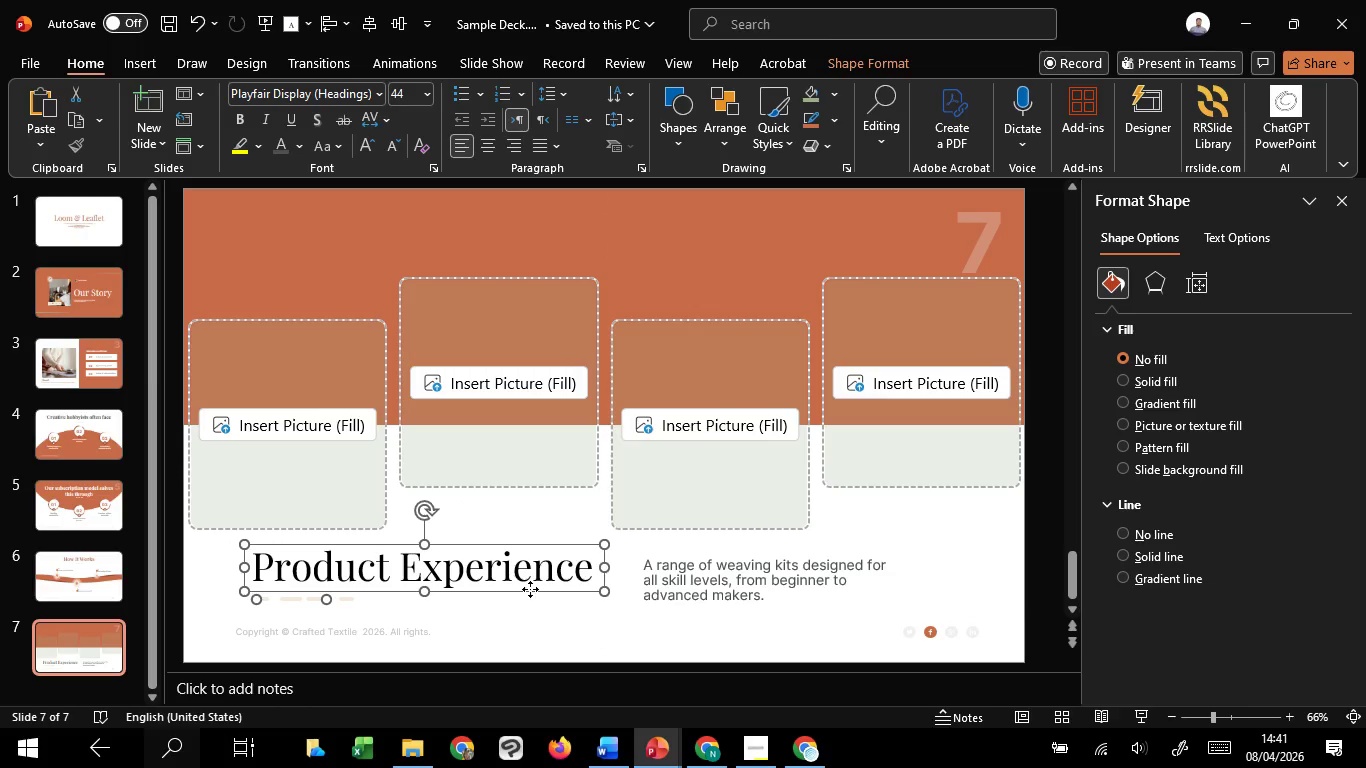 
left_click_drag(start_coordinate=[530, 589], to_coordinate=[548, 595])
 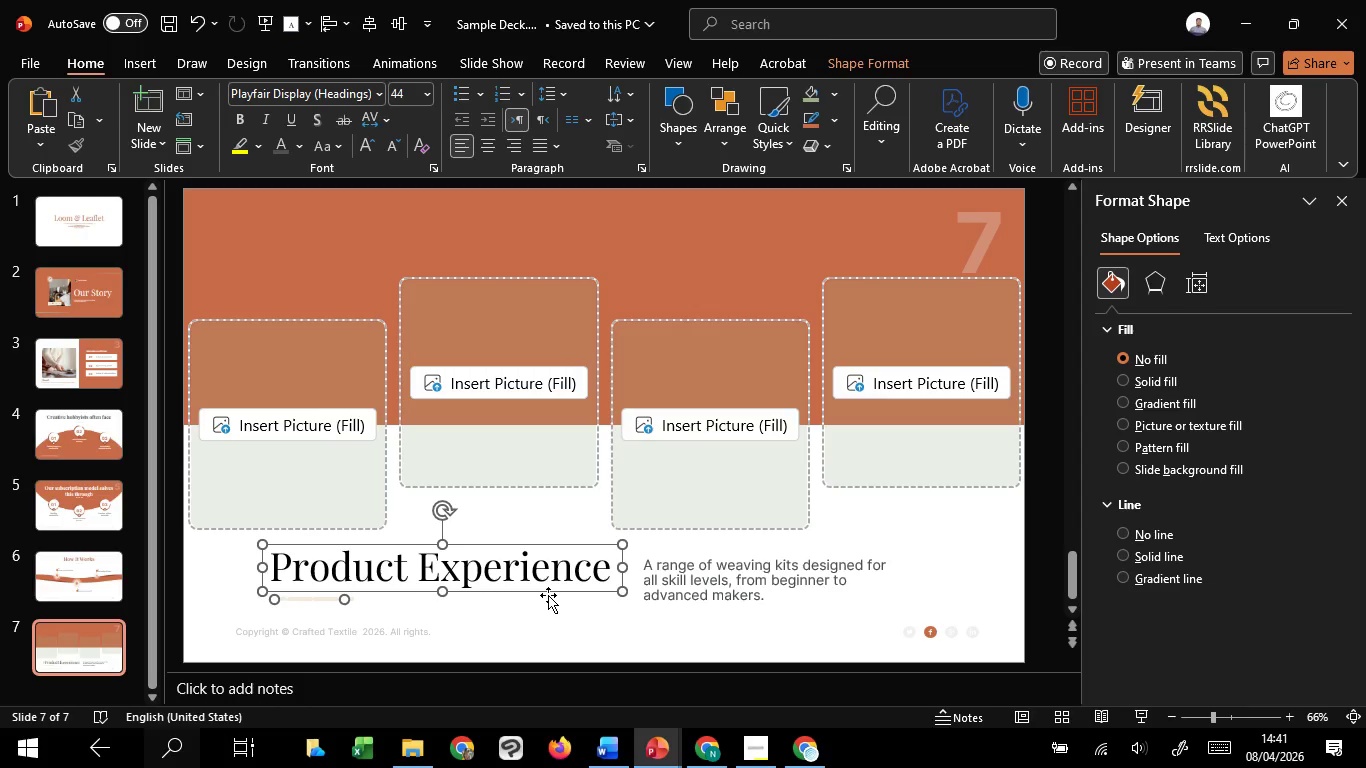 
hold_key(key=ShiftLeft, duration=1.52)
 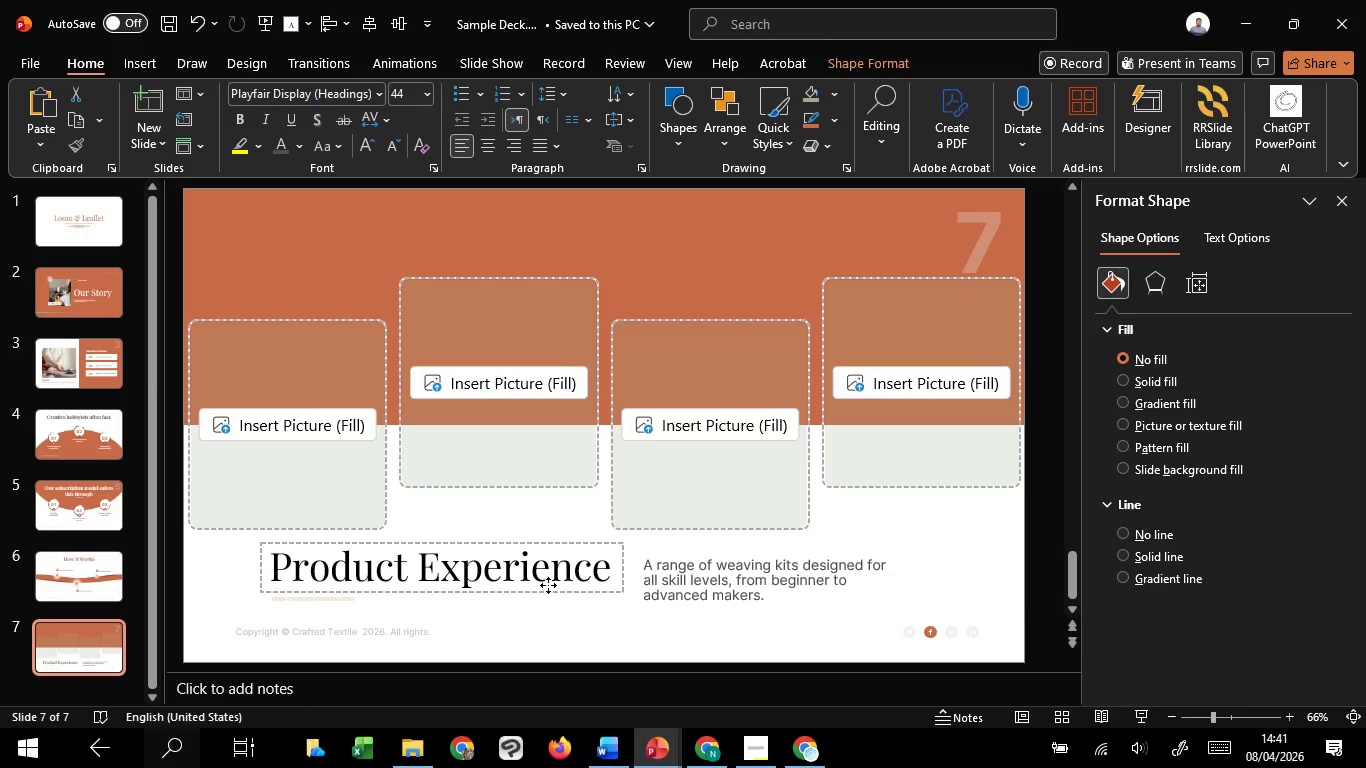 
hold_key(key=ShiftLeft, duration=1.5)
 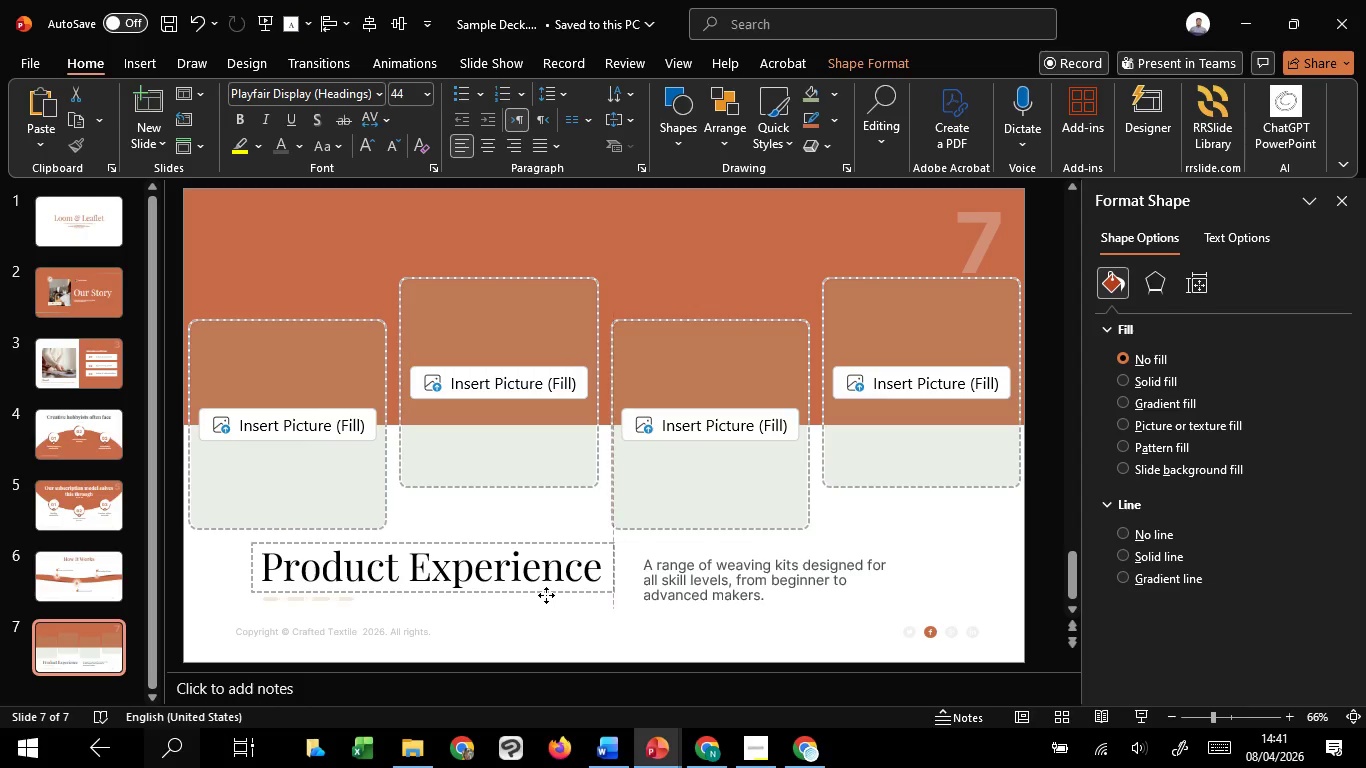 
hold_key(key=ShiftLeft, duration=1.52)
 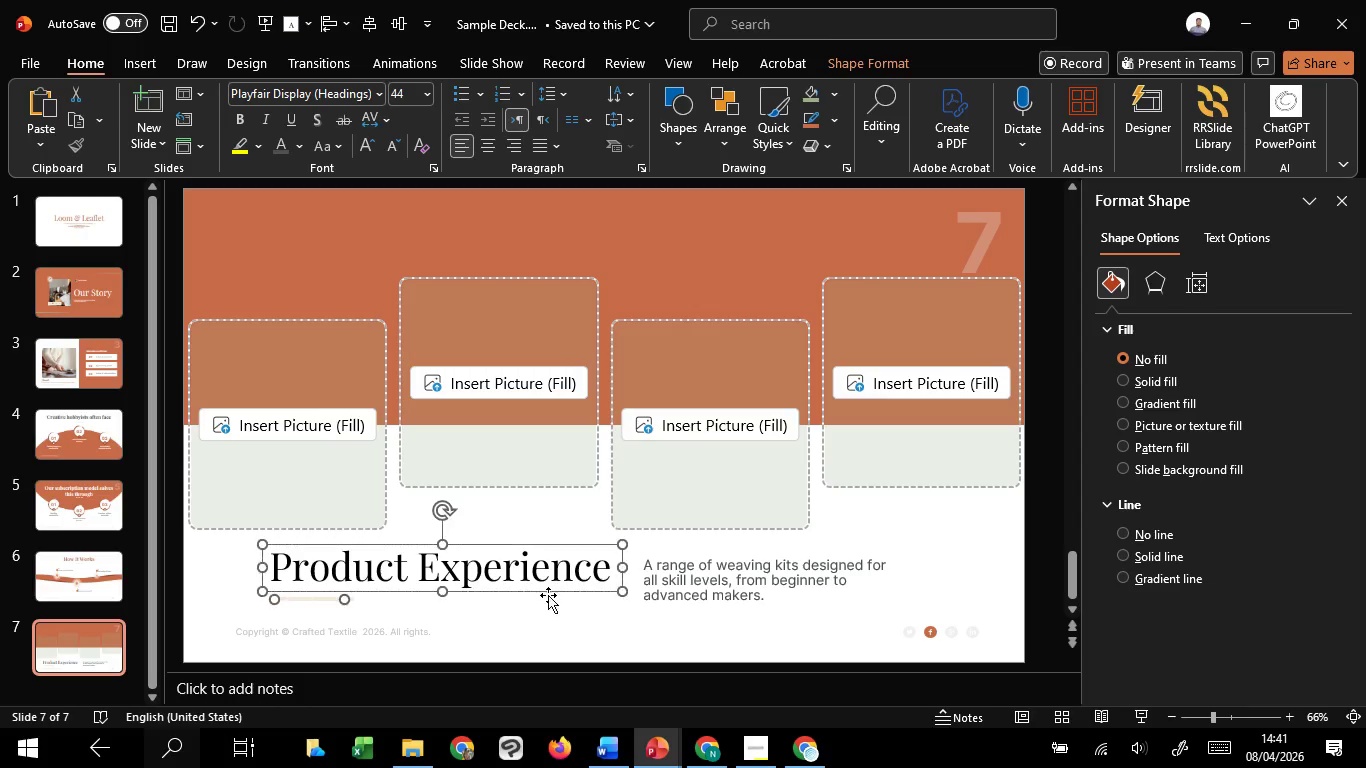 
hold_key(key=ShiftLeft, duration=0.72)
 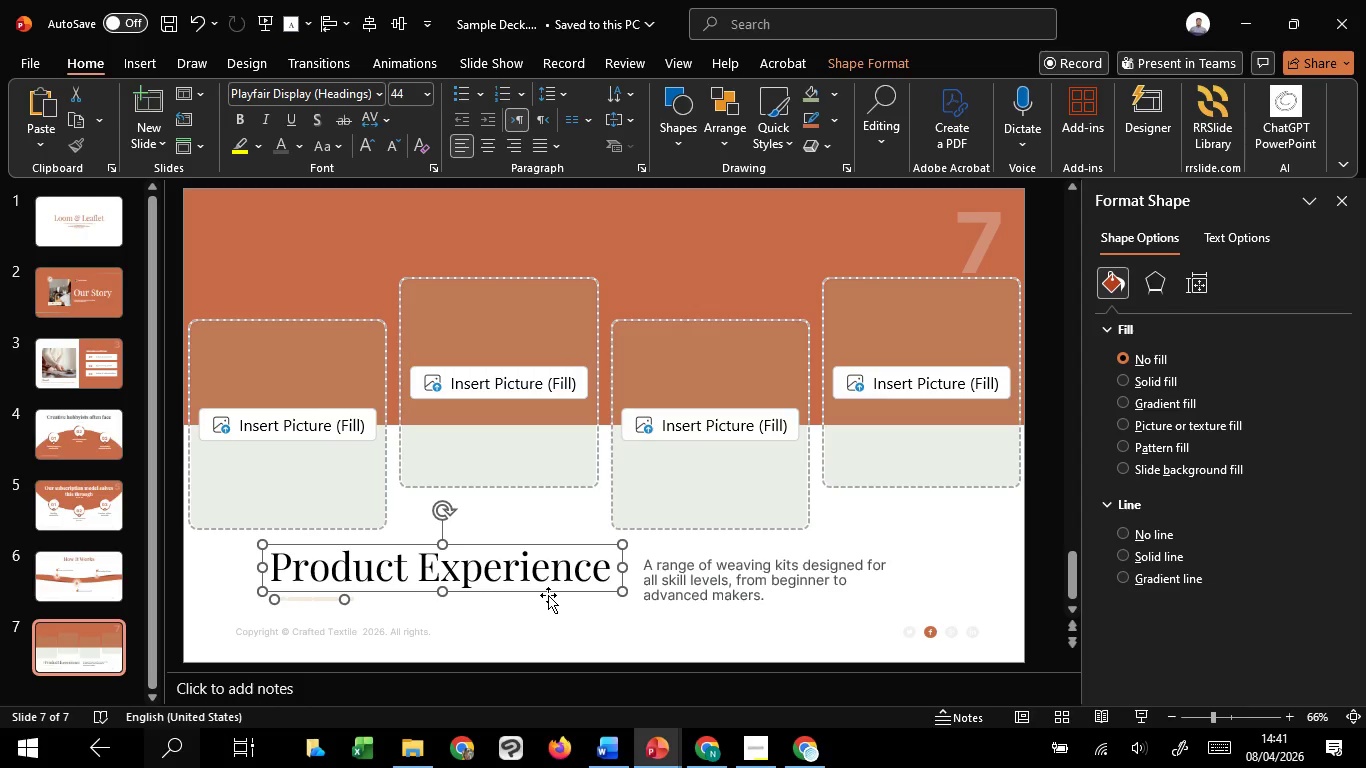 
left_click_drag(start_coordinate=[548, 595], to_coordinate=[548, 602])
 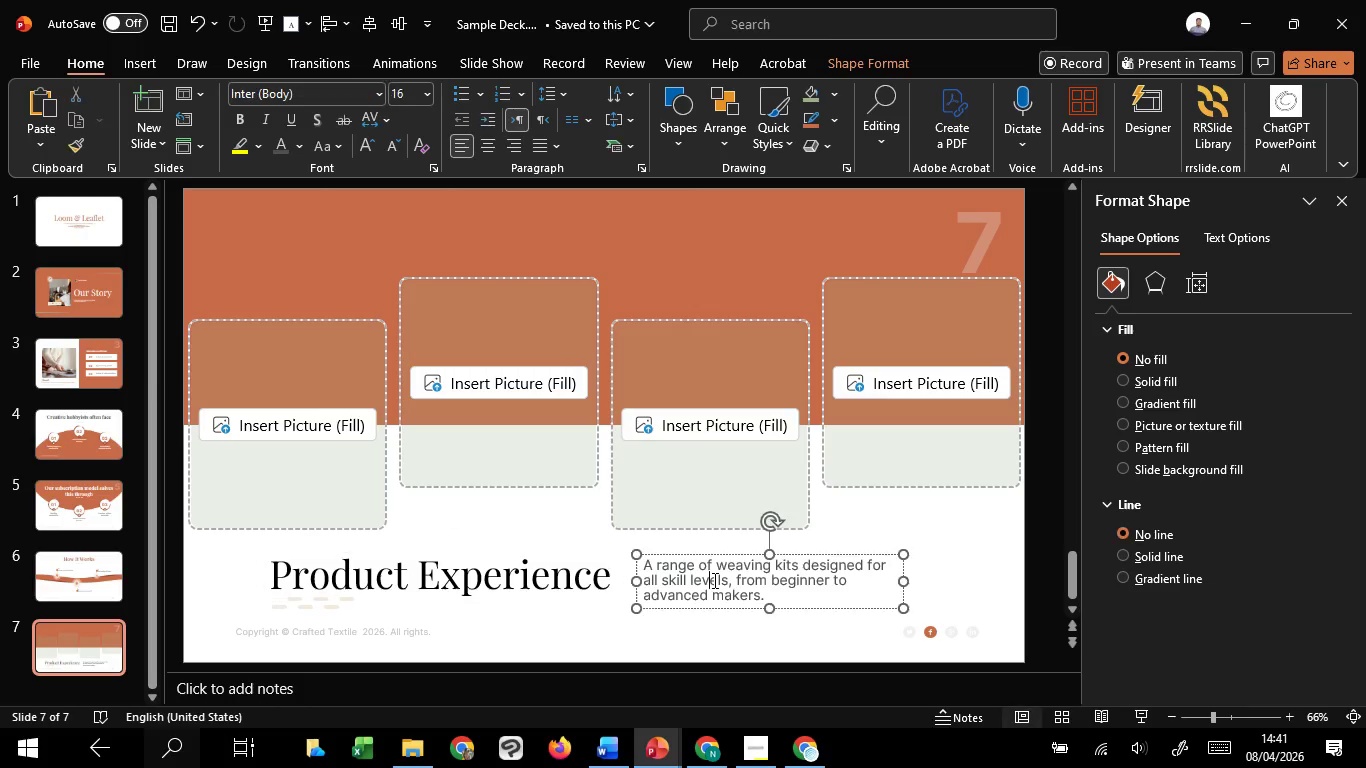 
hold_key(key=ShiftLeft, duration=1.51)
 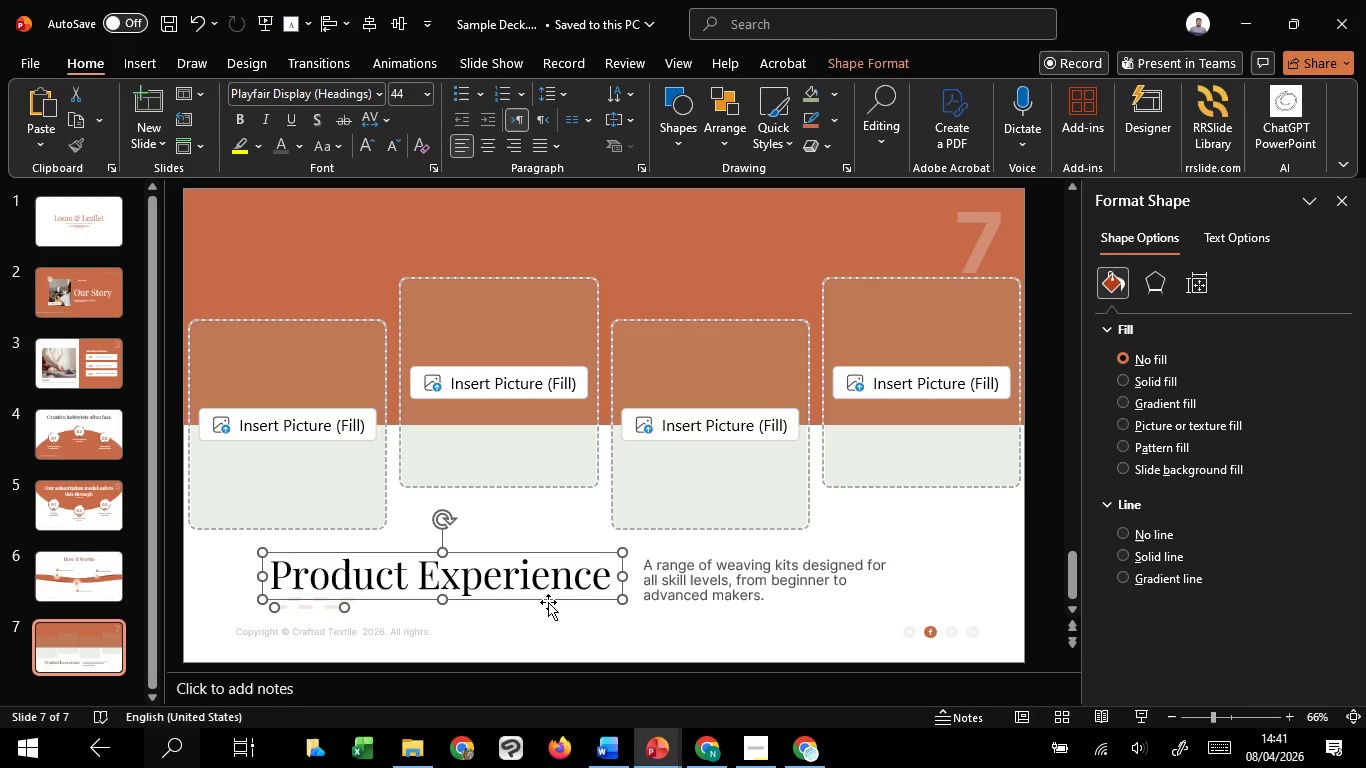 
key(Shift+ShiftLeft)
 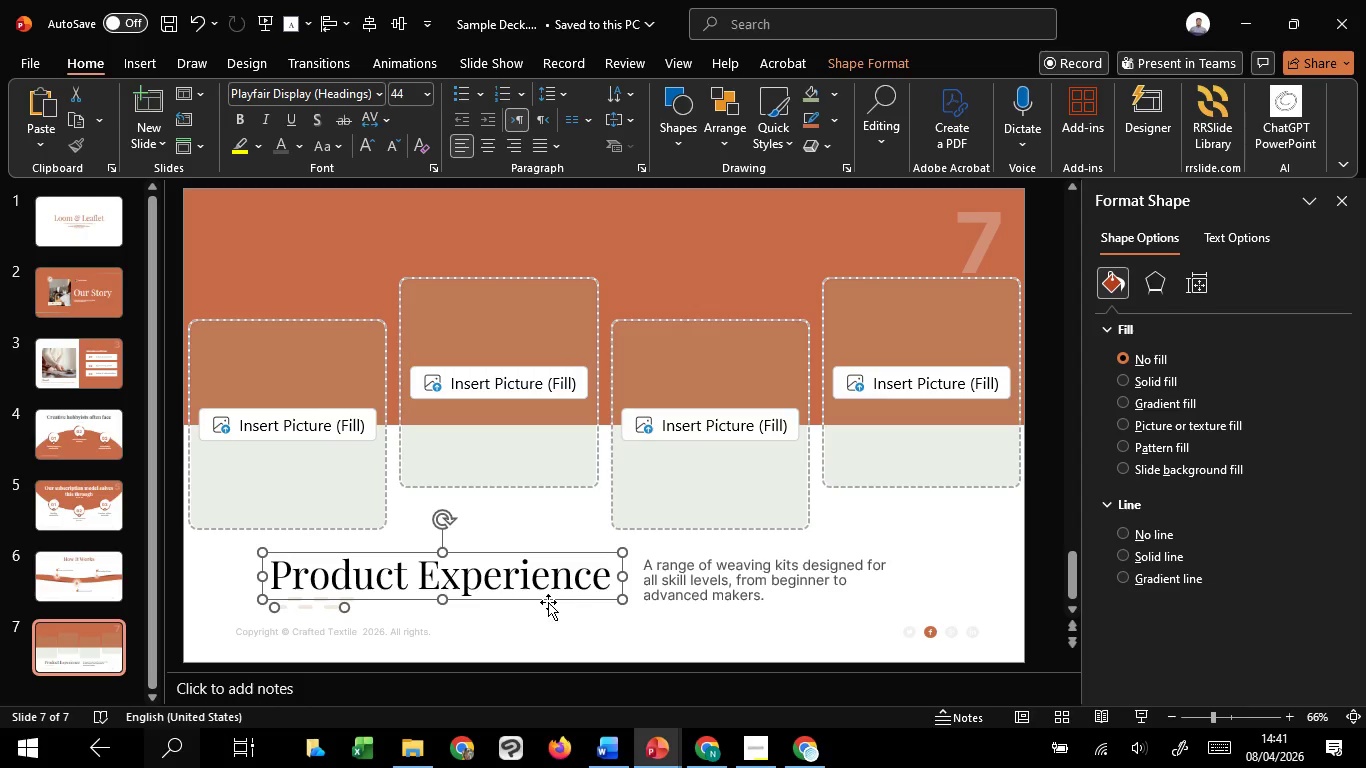 
key(Shift+ShiftLeft)
 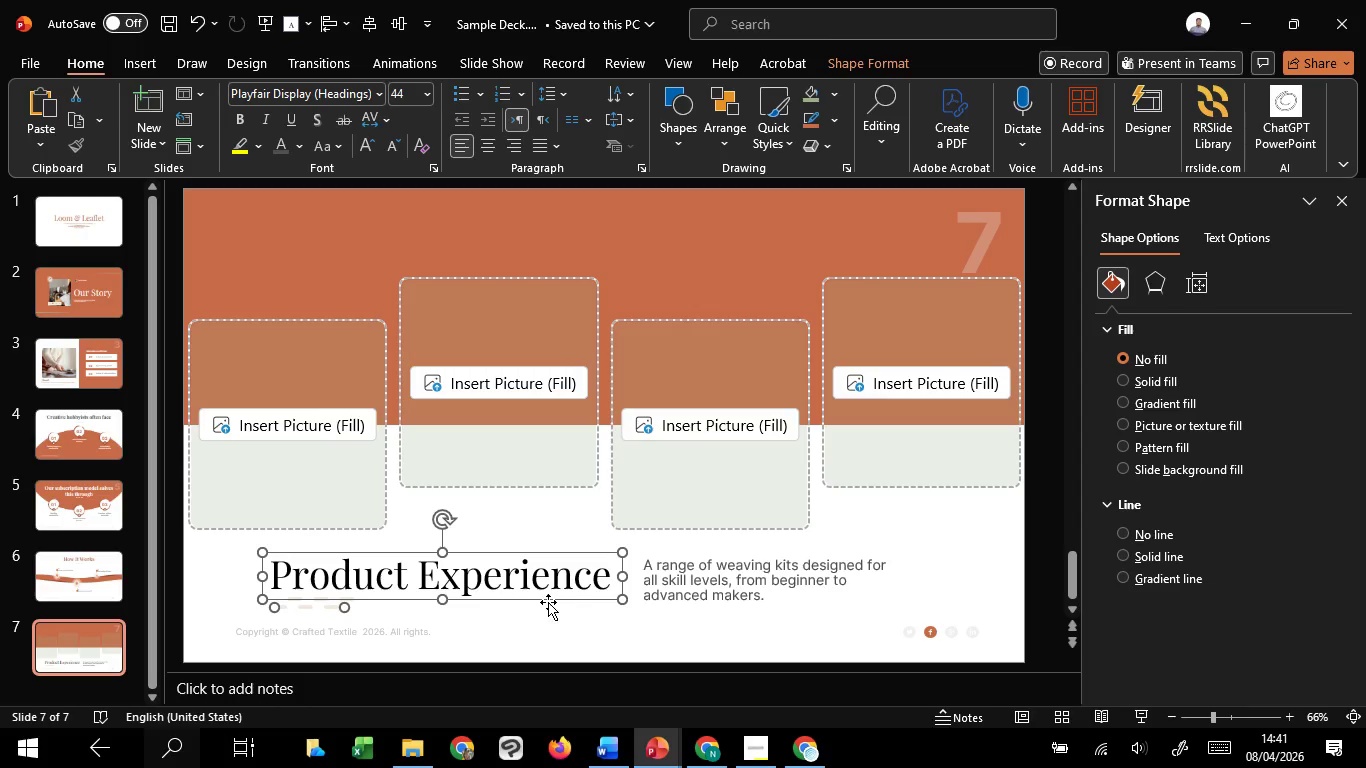 
key(Shift+ShiftLeft)
 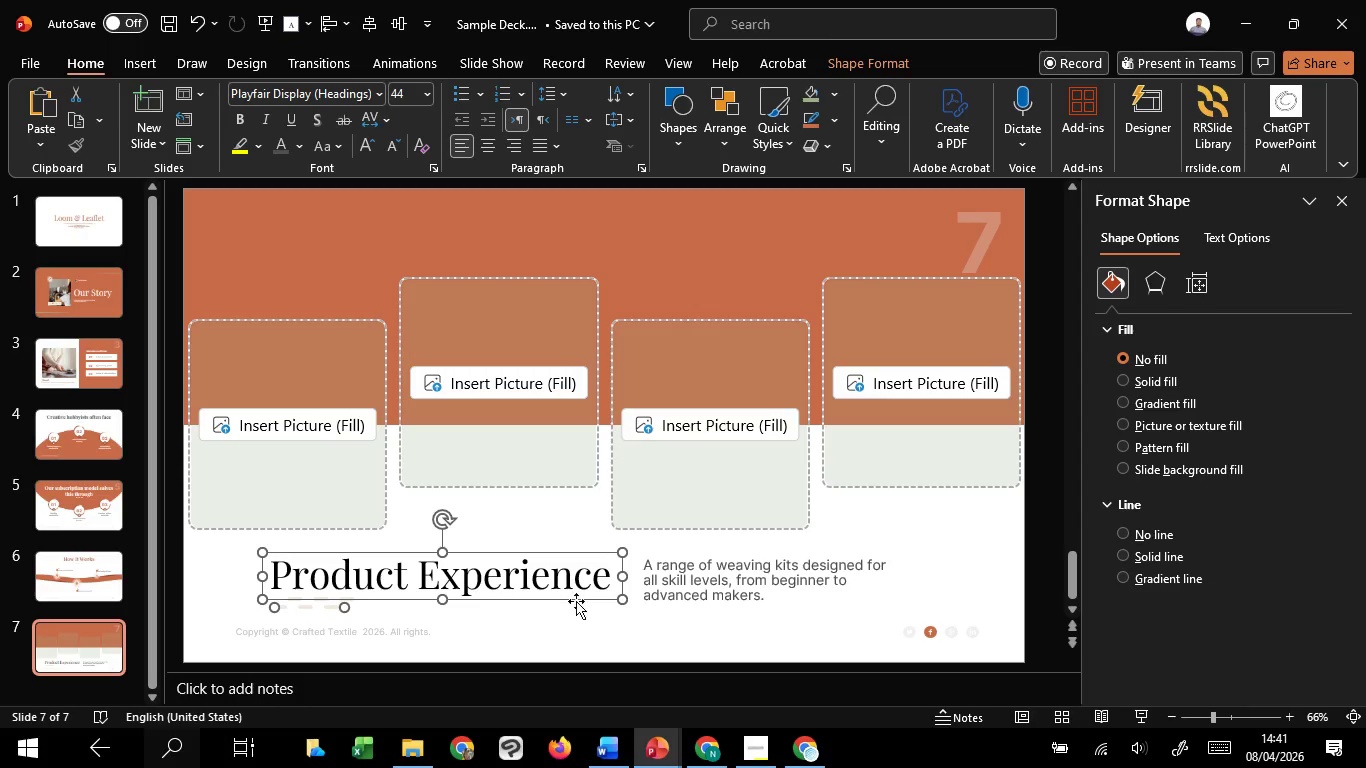 
key(Shift+ShiftLeft)
 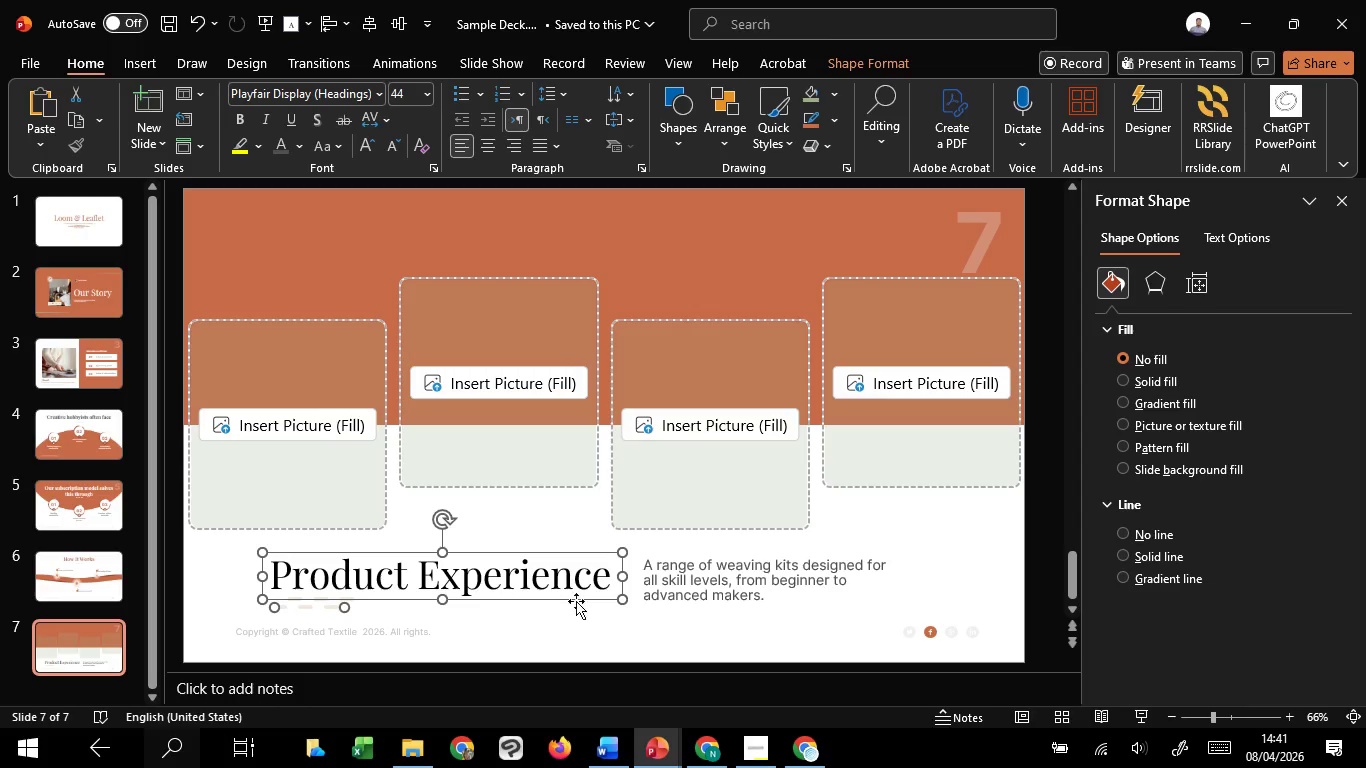 
key(Shift+ShiftLeft)
 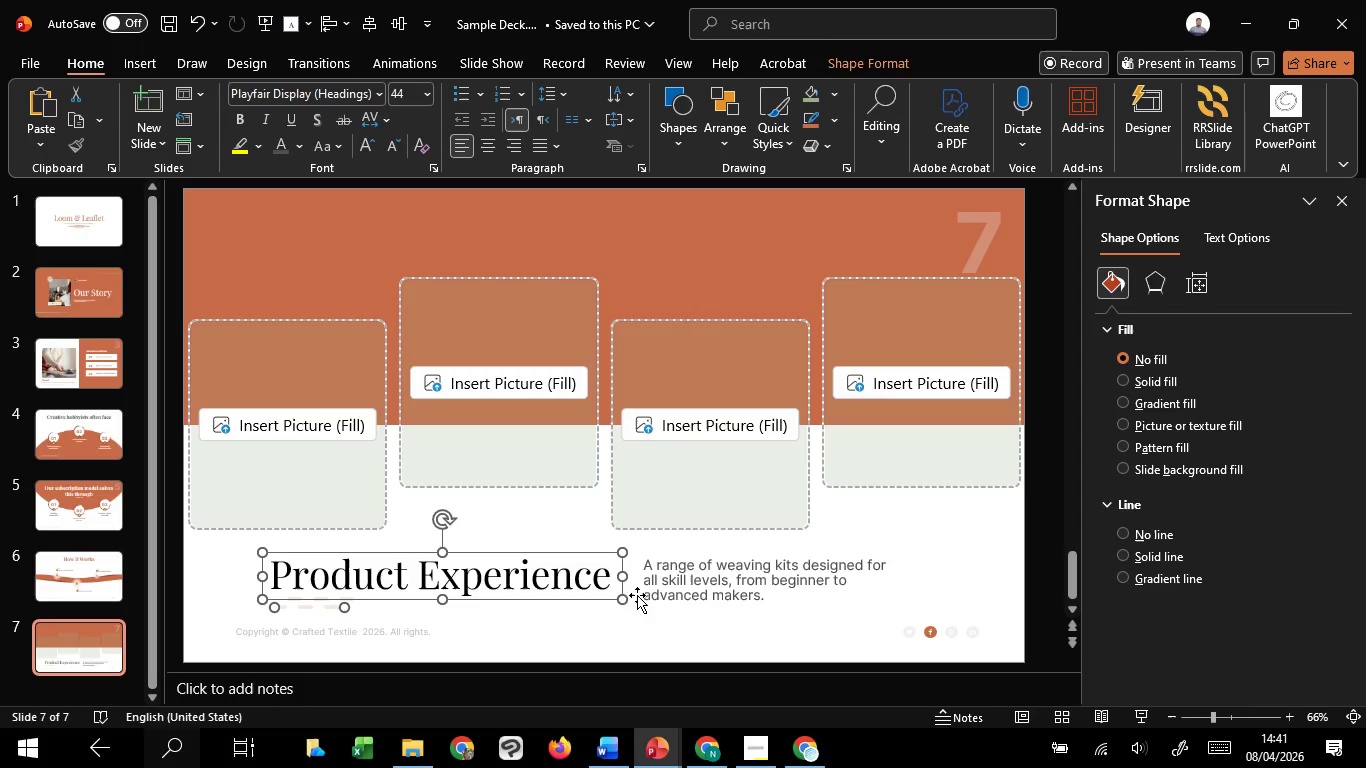 
key(Shift+ShiftLeft)
 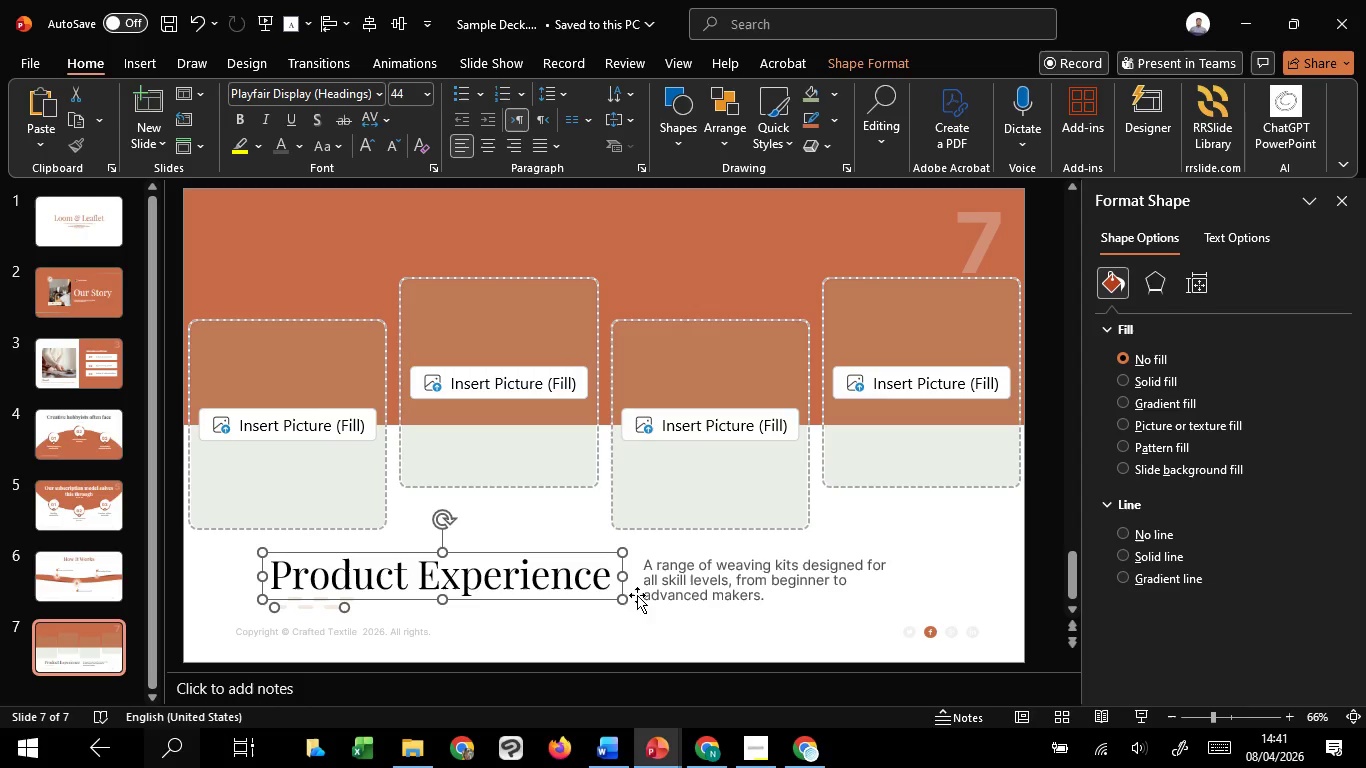 
key(Shift+ShiftLeft)
 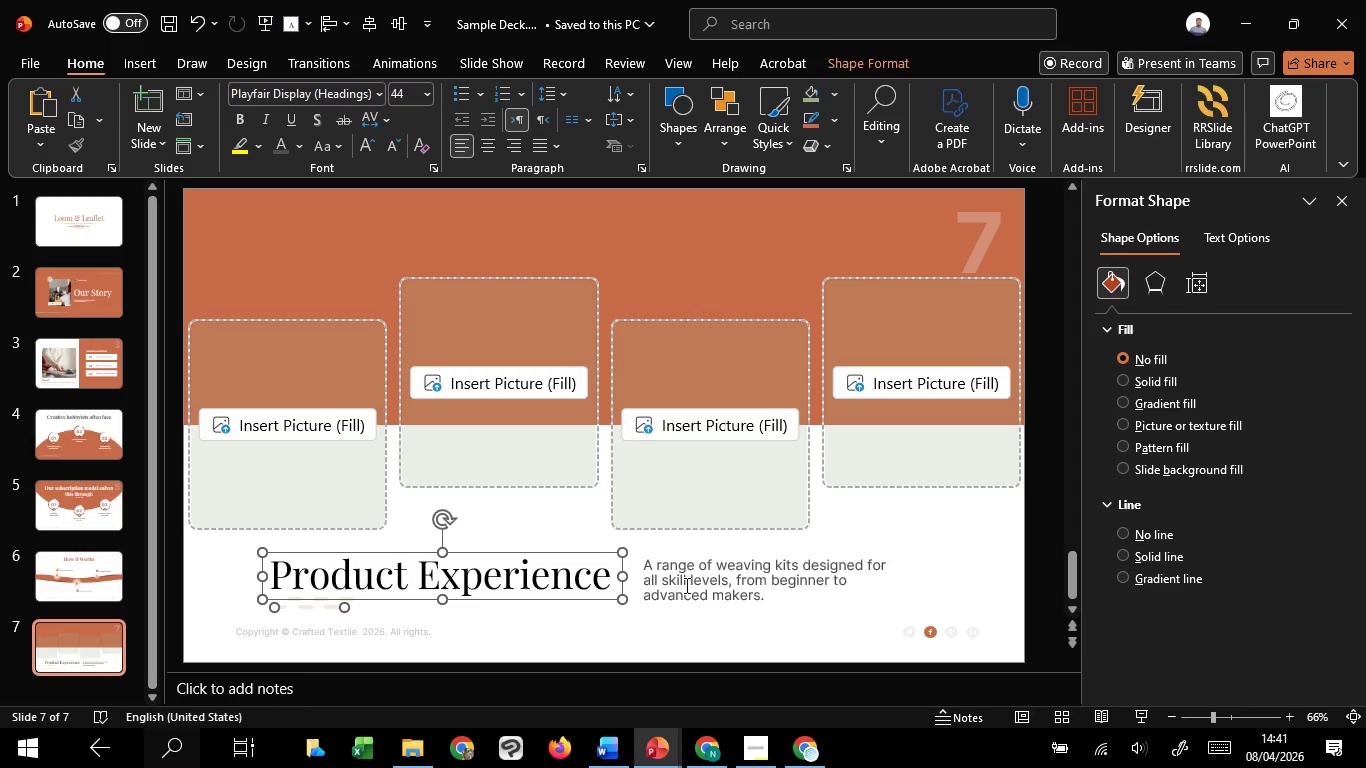 
hold_key(key=ShiftLeft, duration=5.23)
left_click([841, 633])
 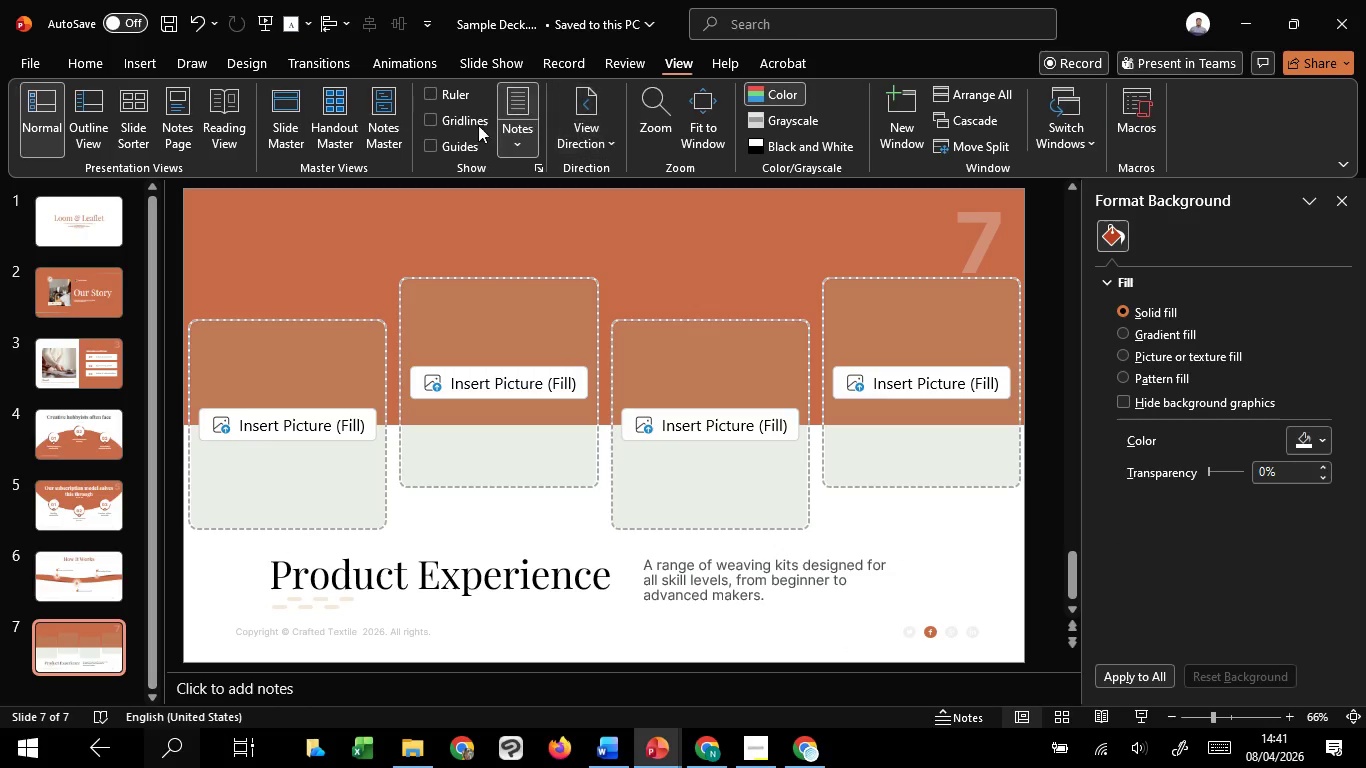 
left_click([293, 108])
 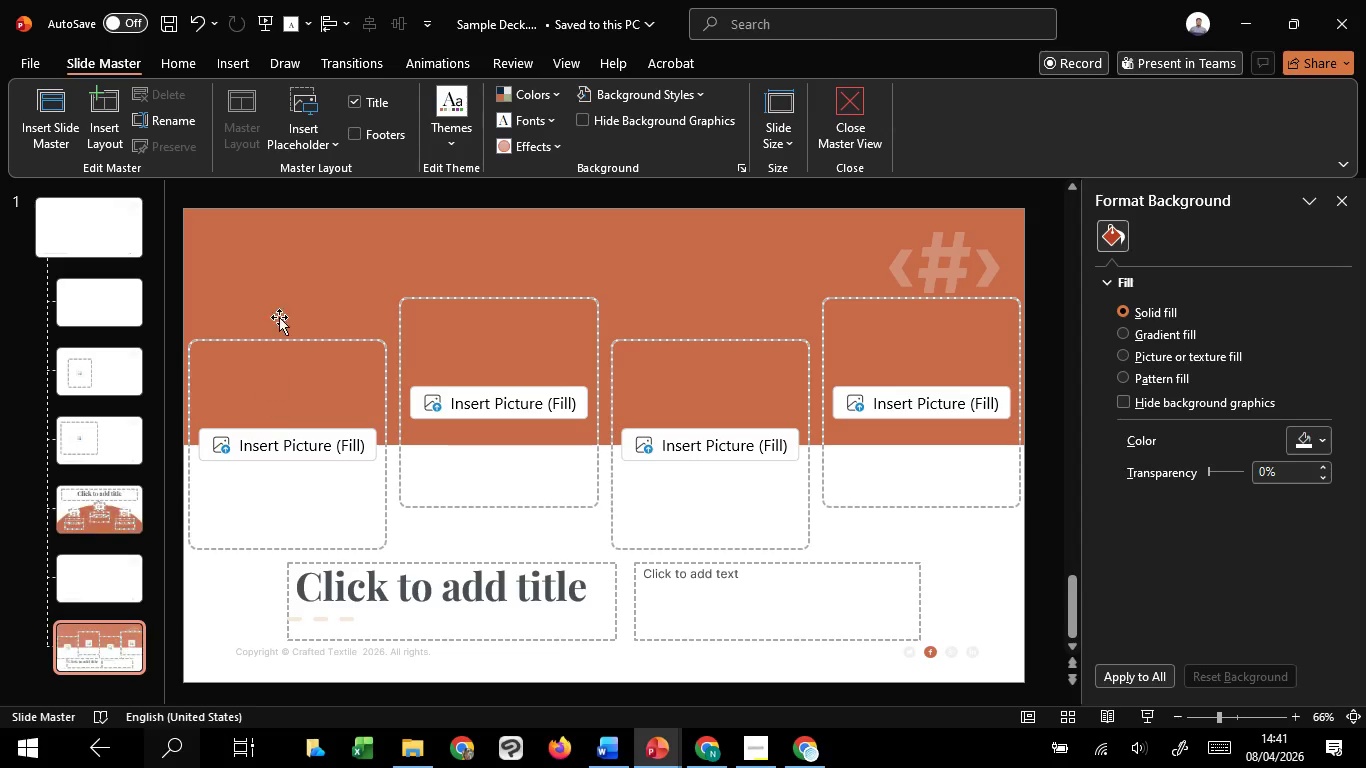 
left_click([289, 277])
 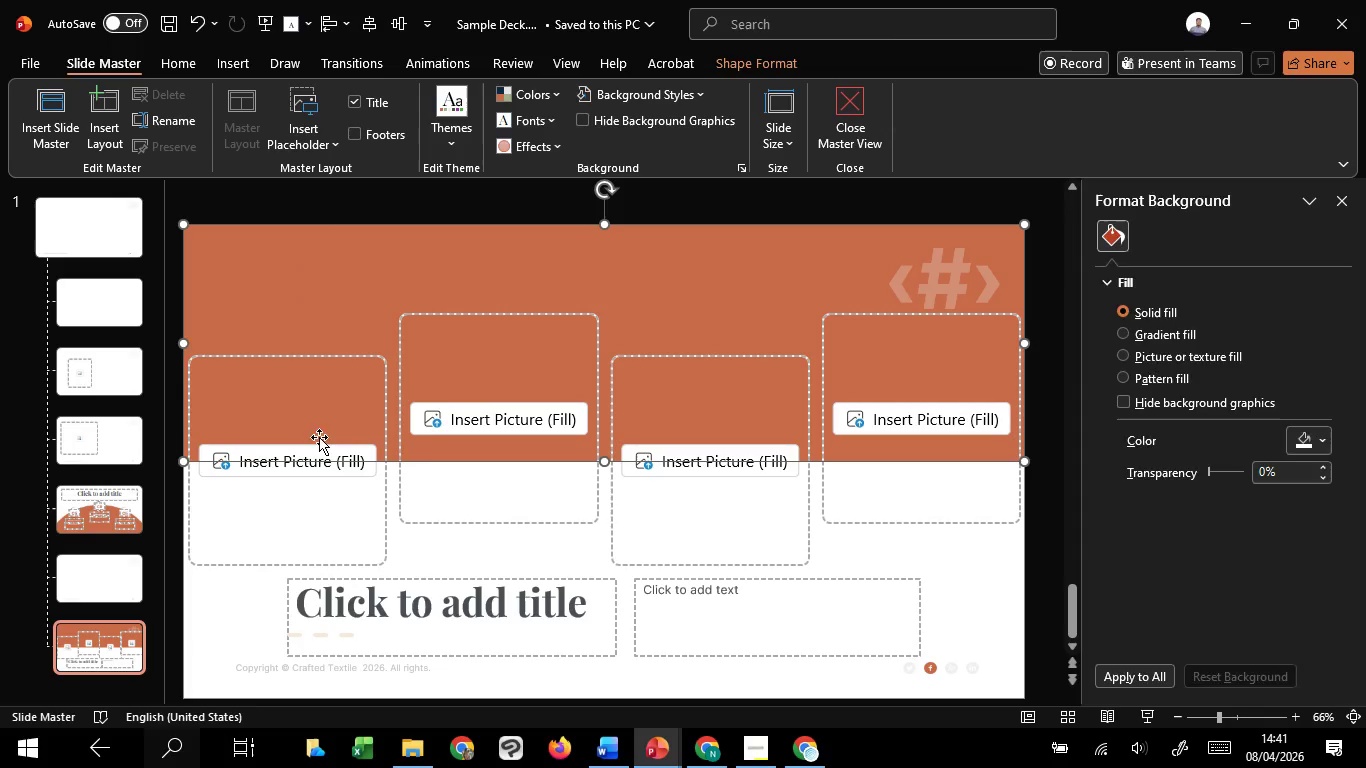 
hold_key(key=ShiftLeft, duration=1.52)
left_click([300, 636])
 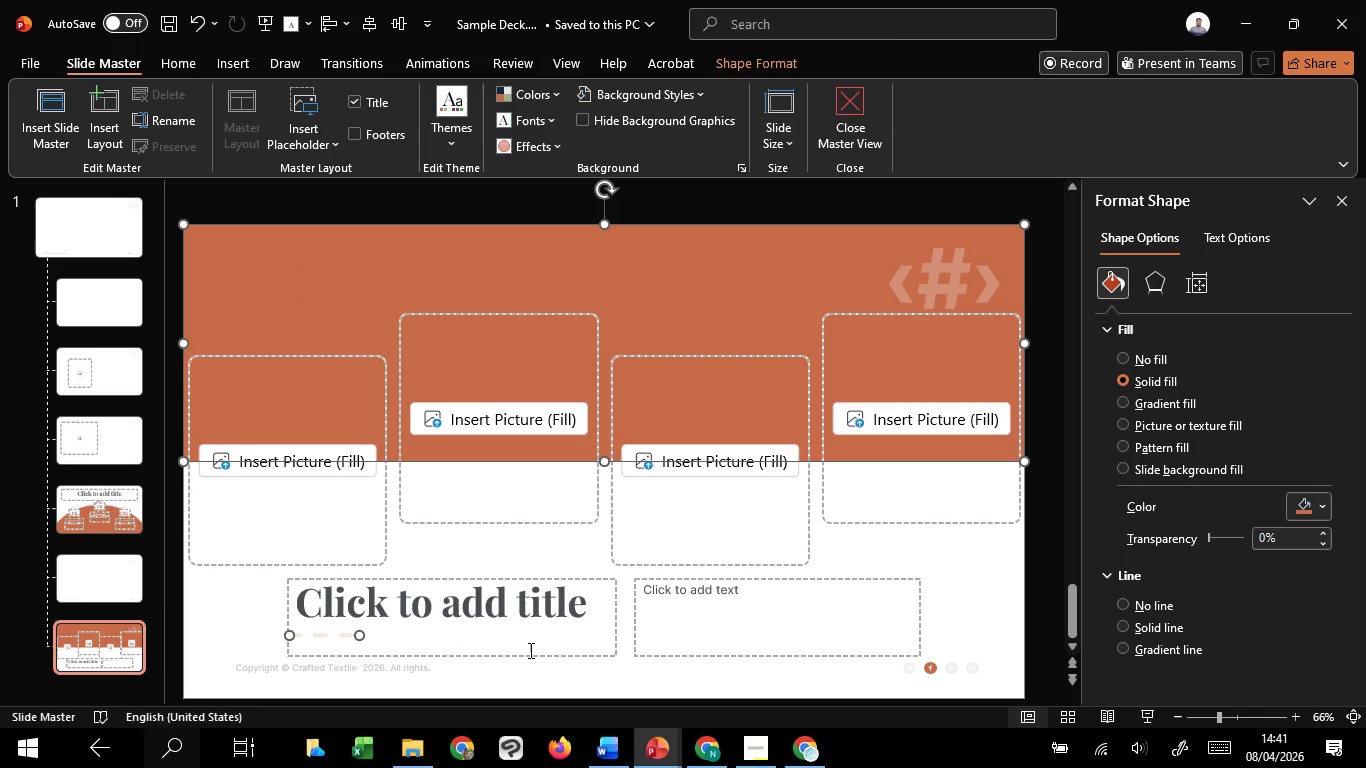 
hold_key(key=ShiftLeft, duration=1.09)
left_click([530, 651])
 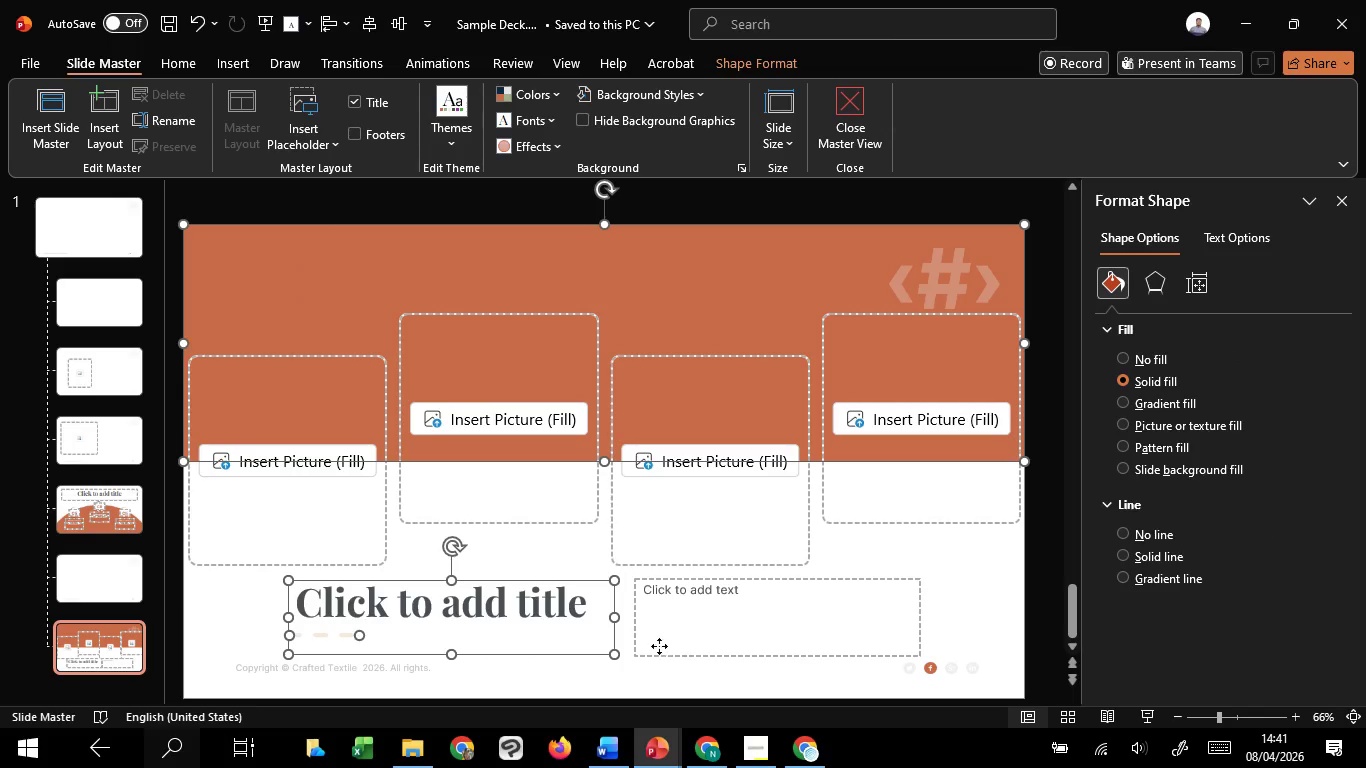 
left_click([659, 646])
 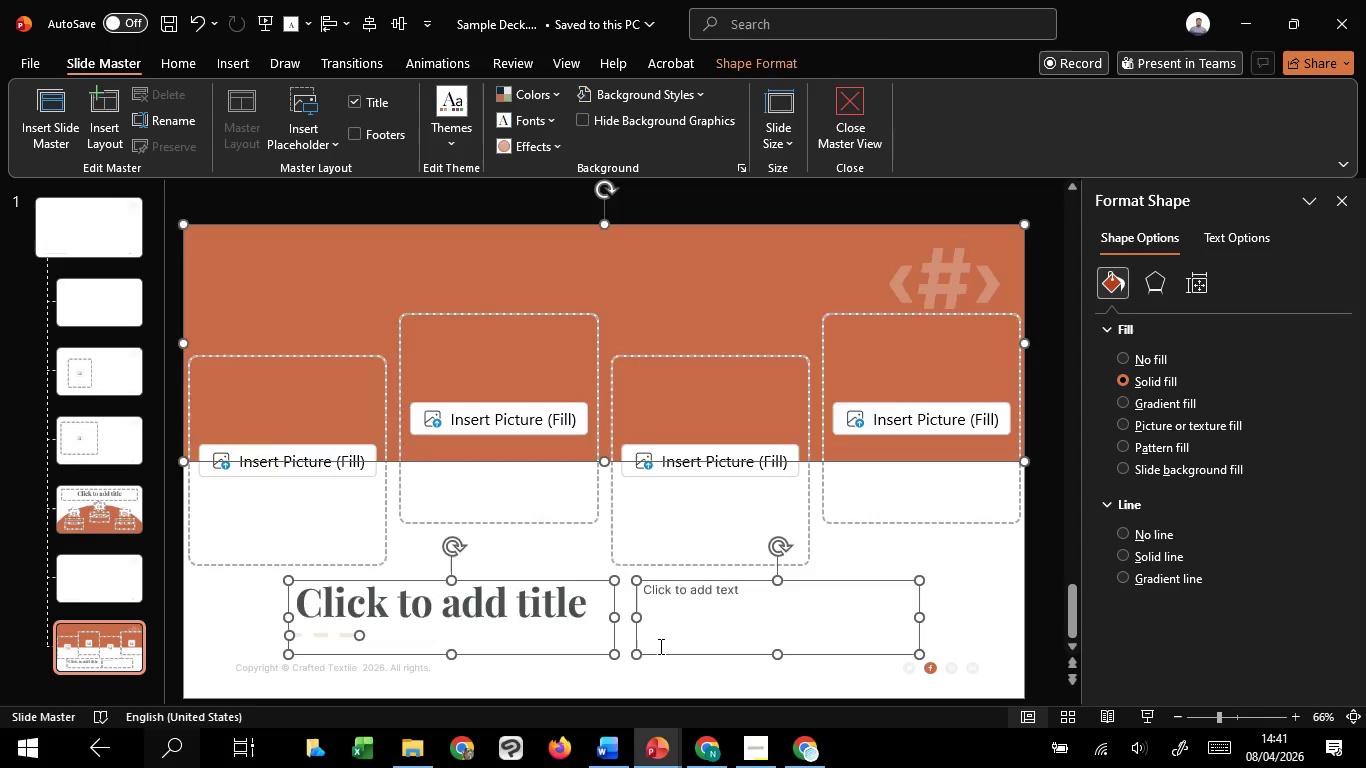 
key(Delete)
 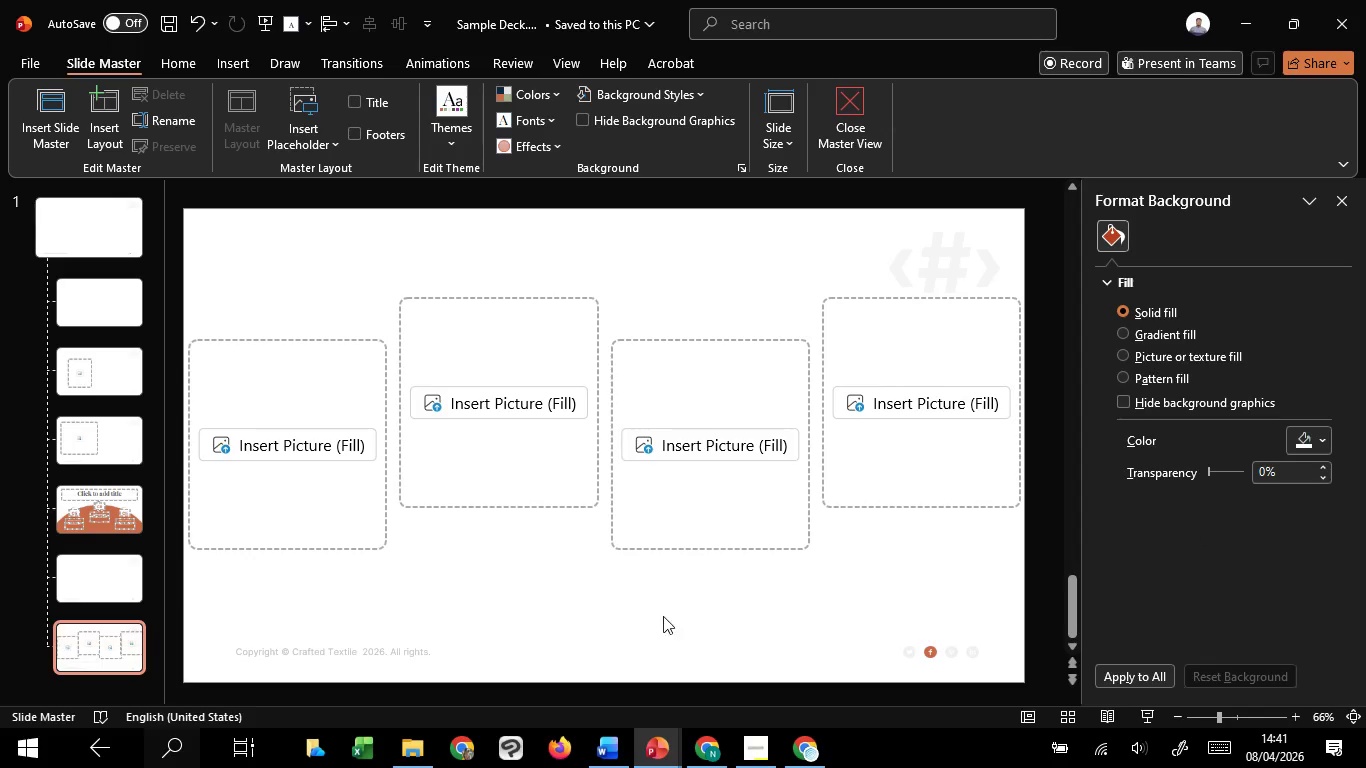 
left_click([673, 603])
 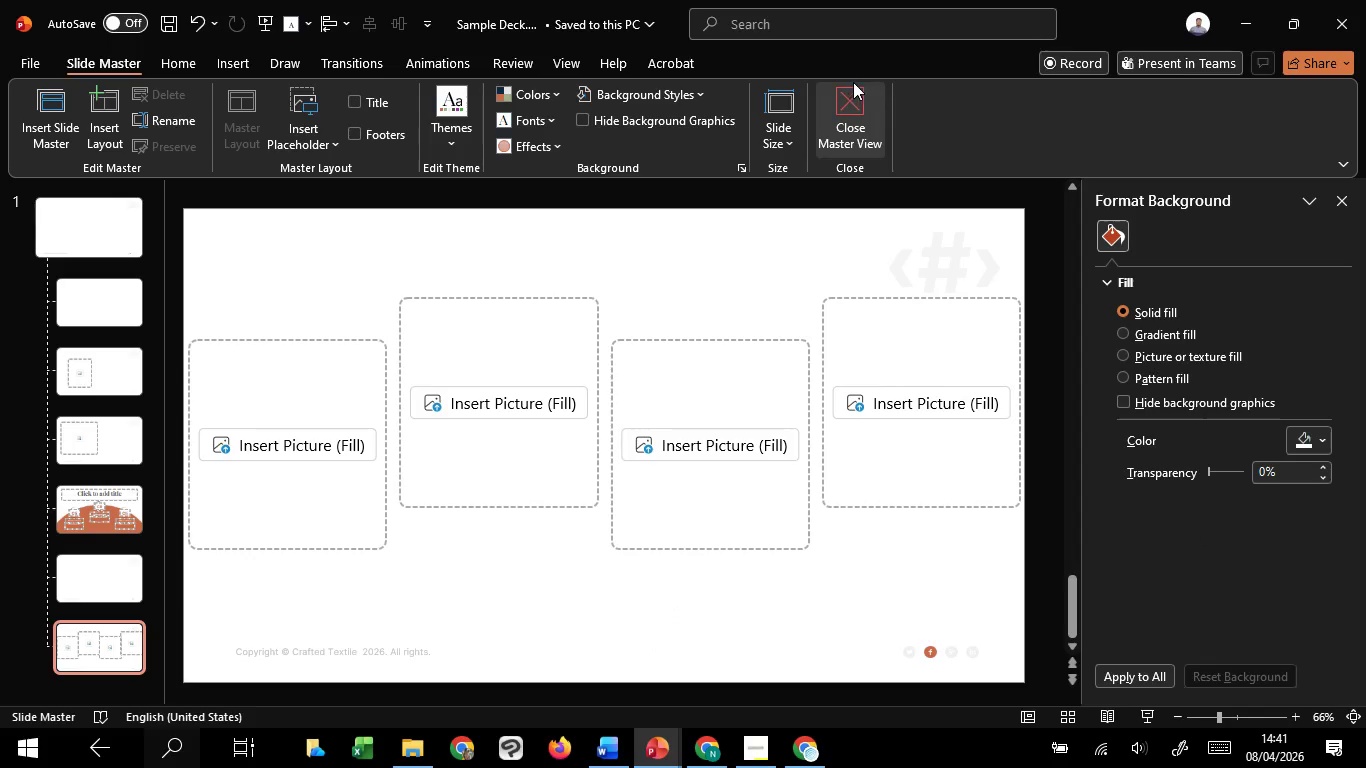 
left_click([852, 82])
 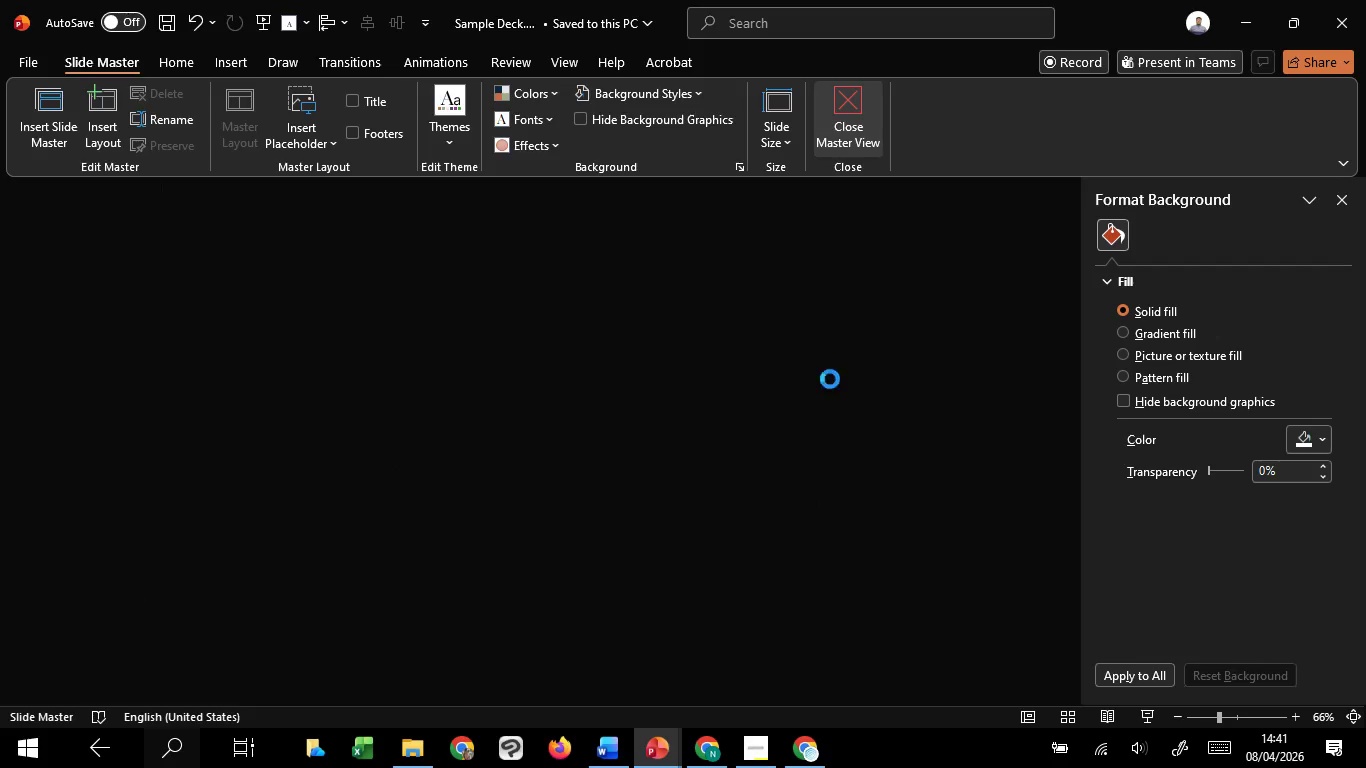 
mouse_move([926, 551])
 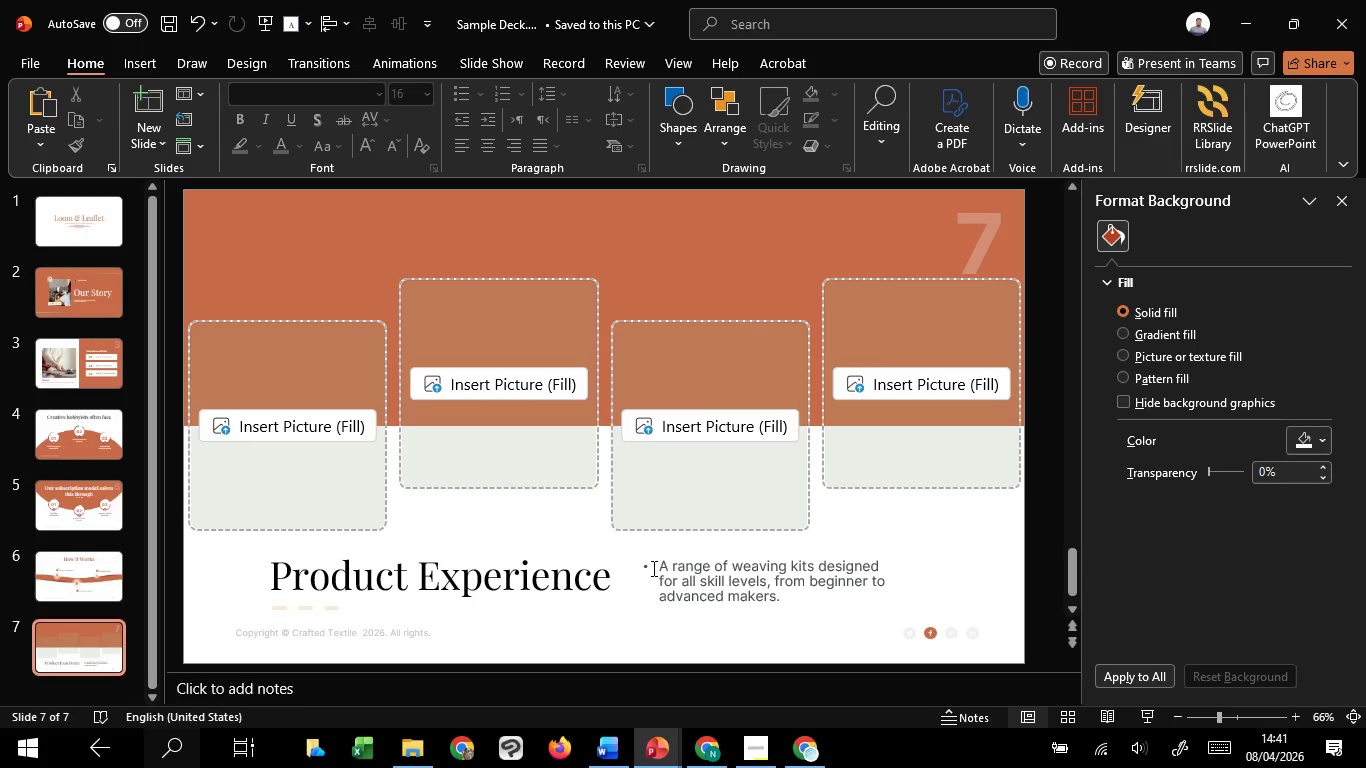 
left_click([652, 568])
 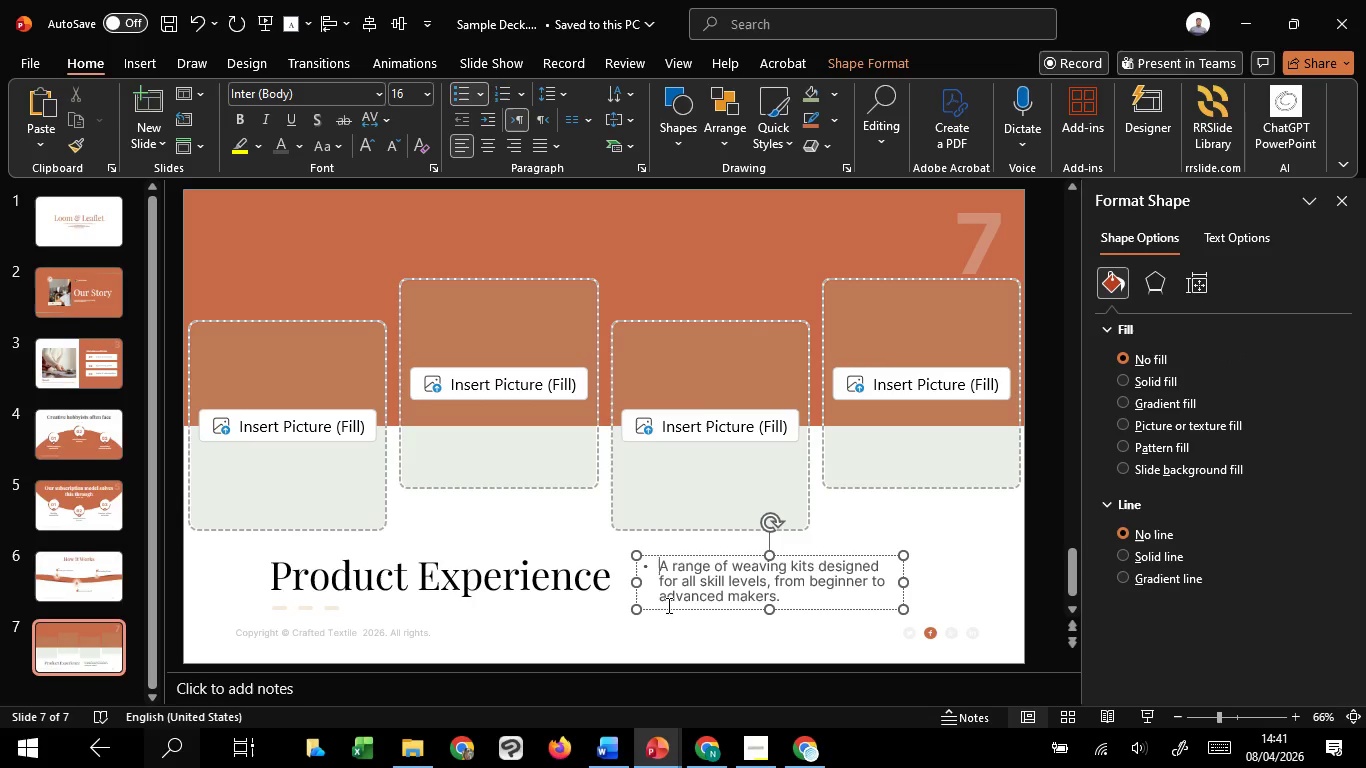 
left_click([671, 609])
 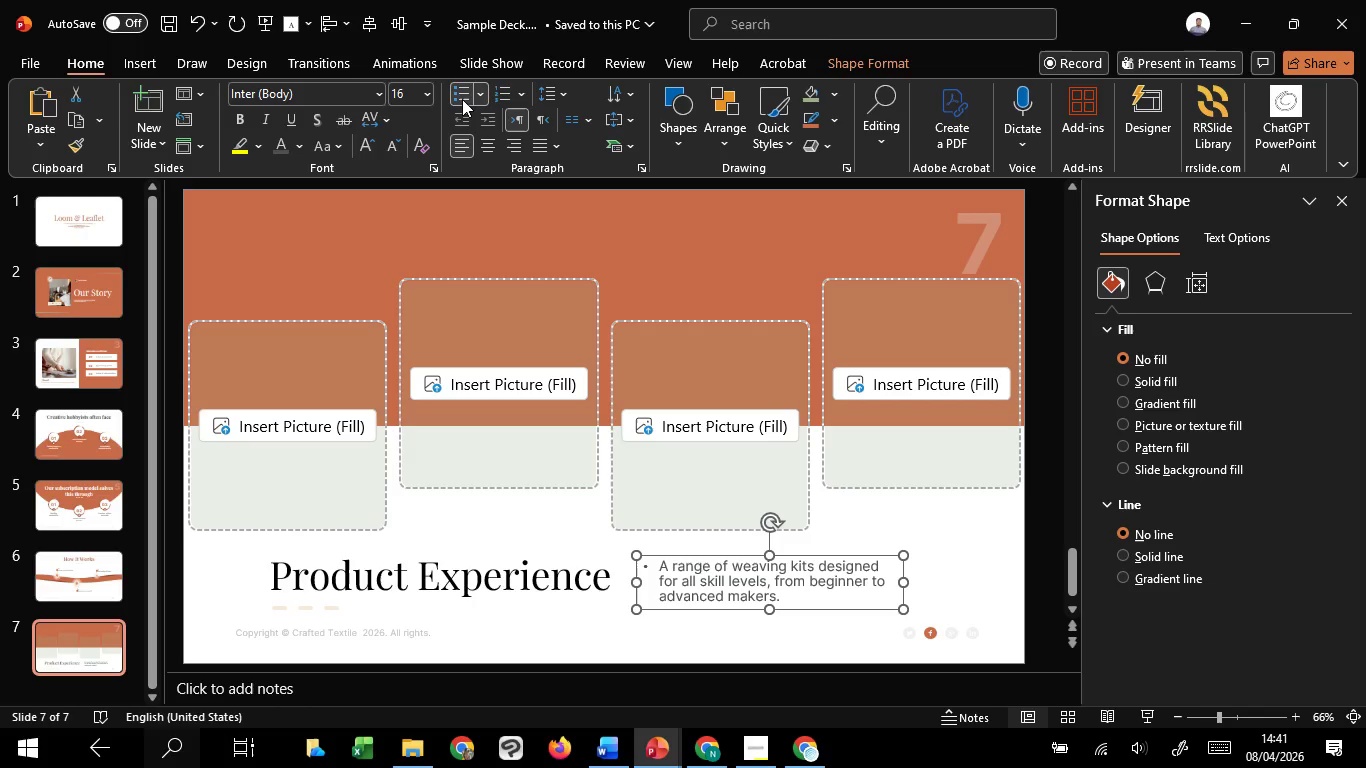 
left_click([461, 98])
 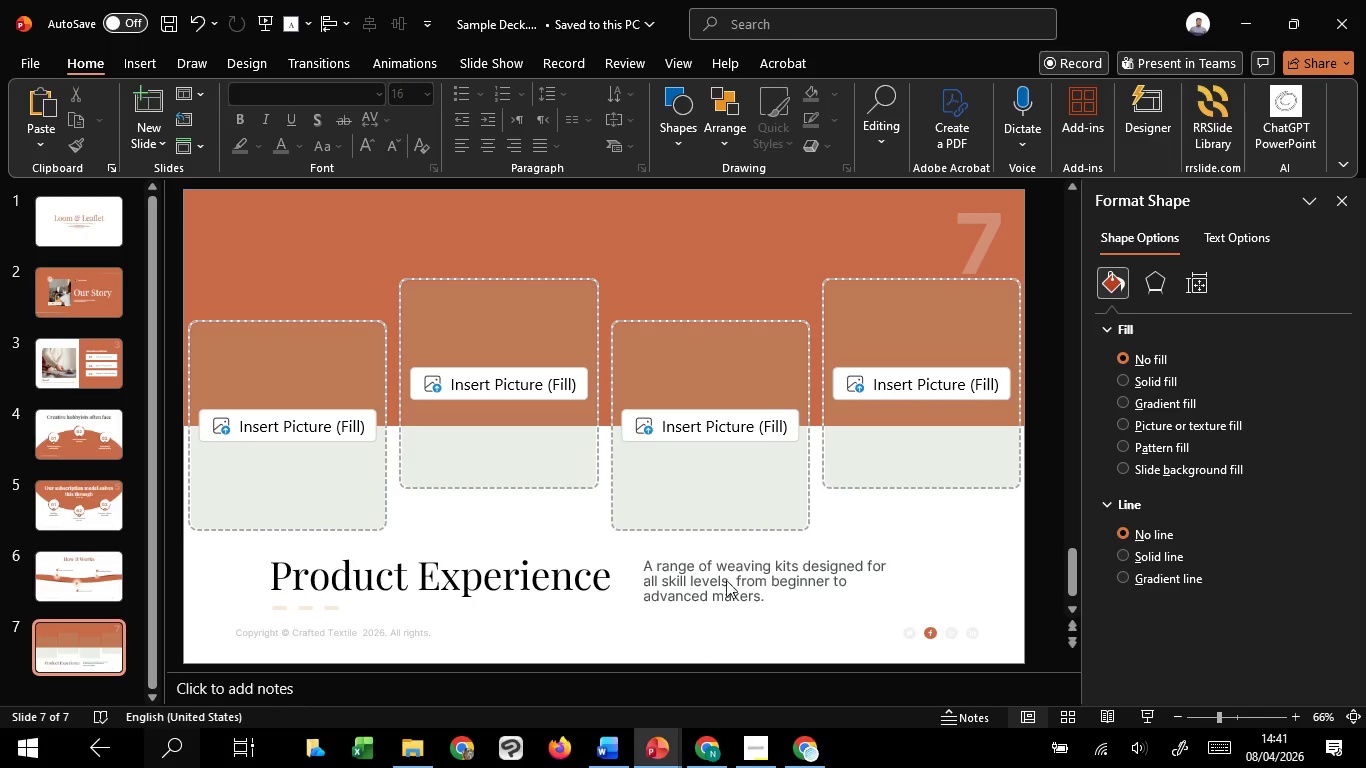 
double_click([730, 572])
 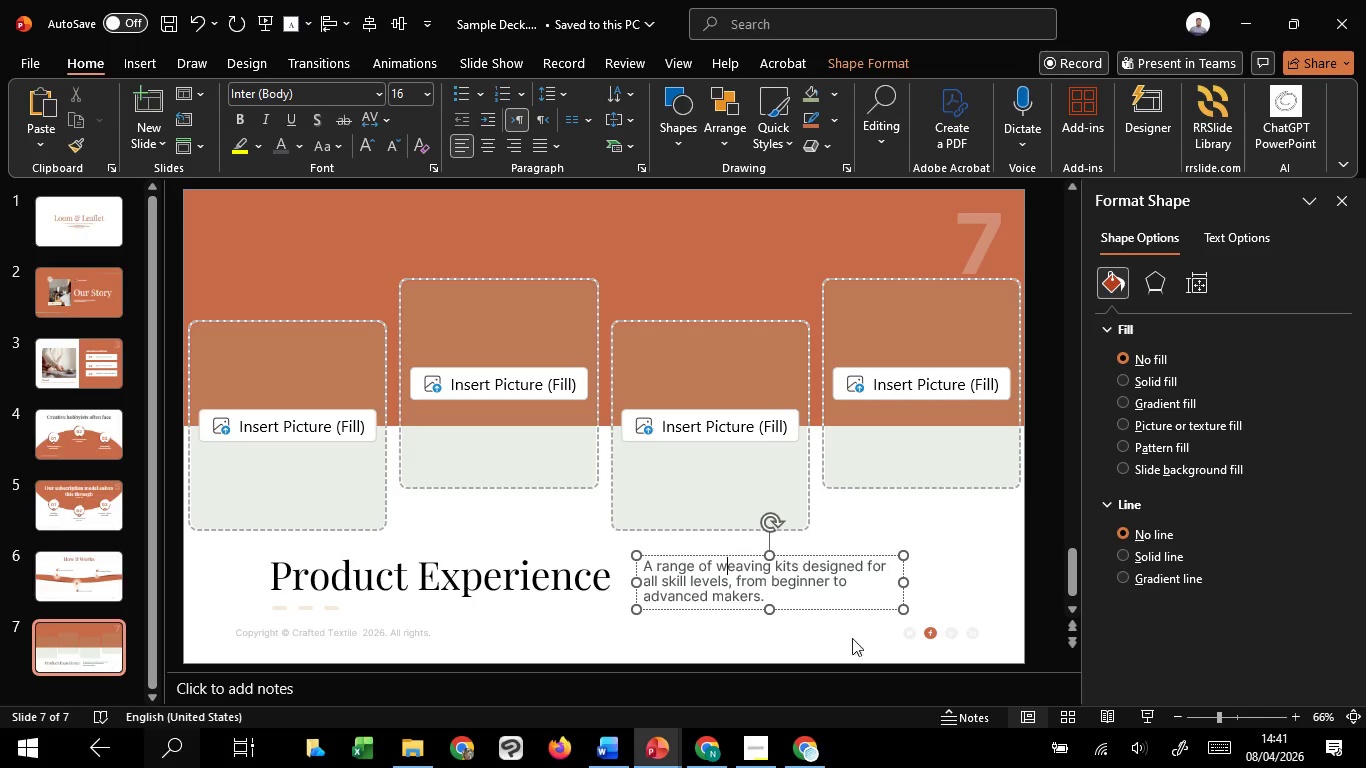 
left_click([837, 637])
 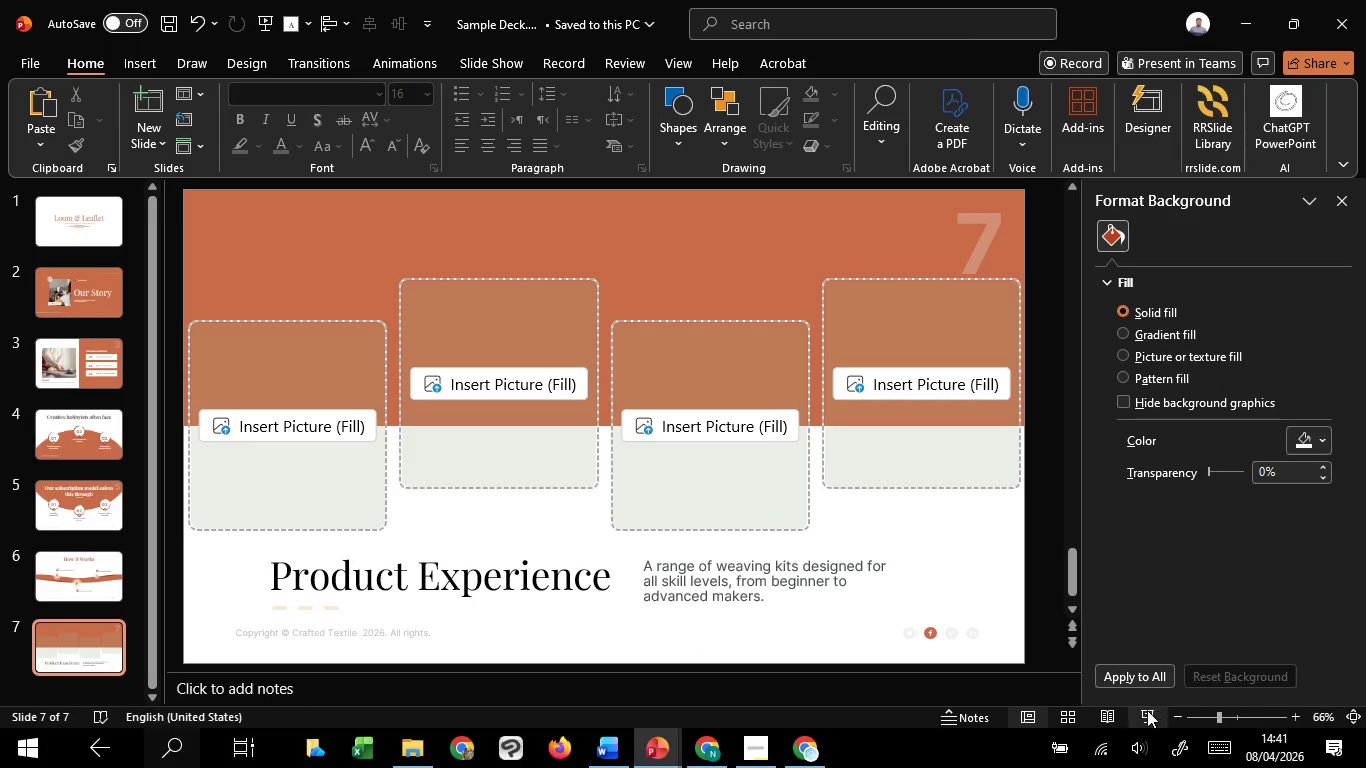 
left_click([1147, 712])
 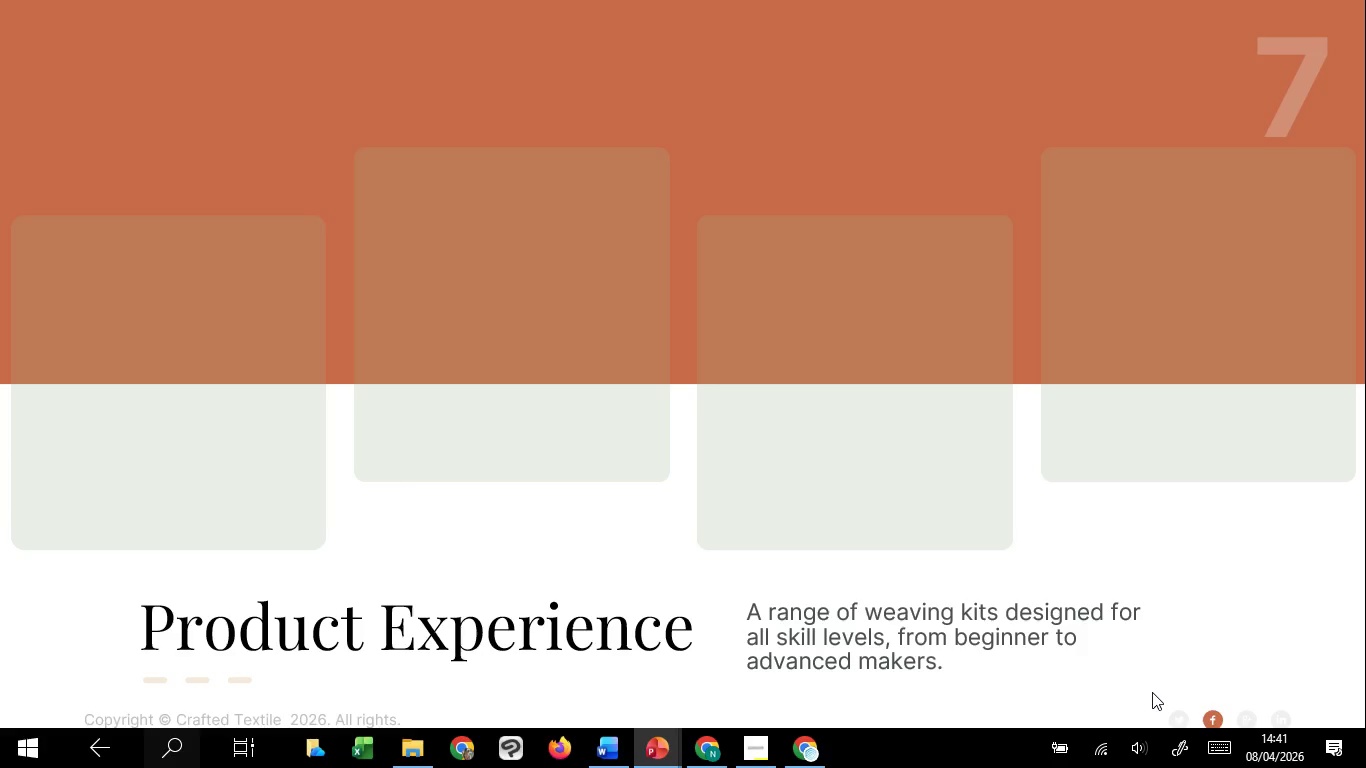 
key(Escape)
 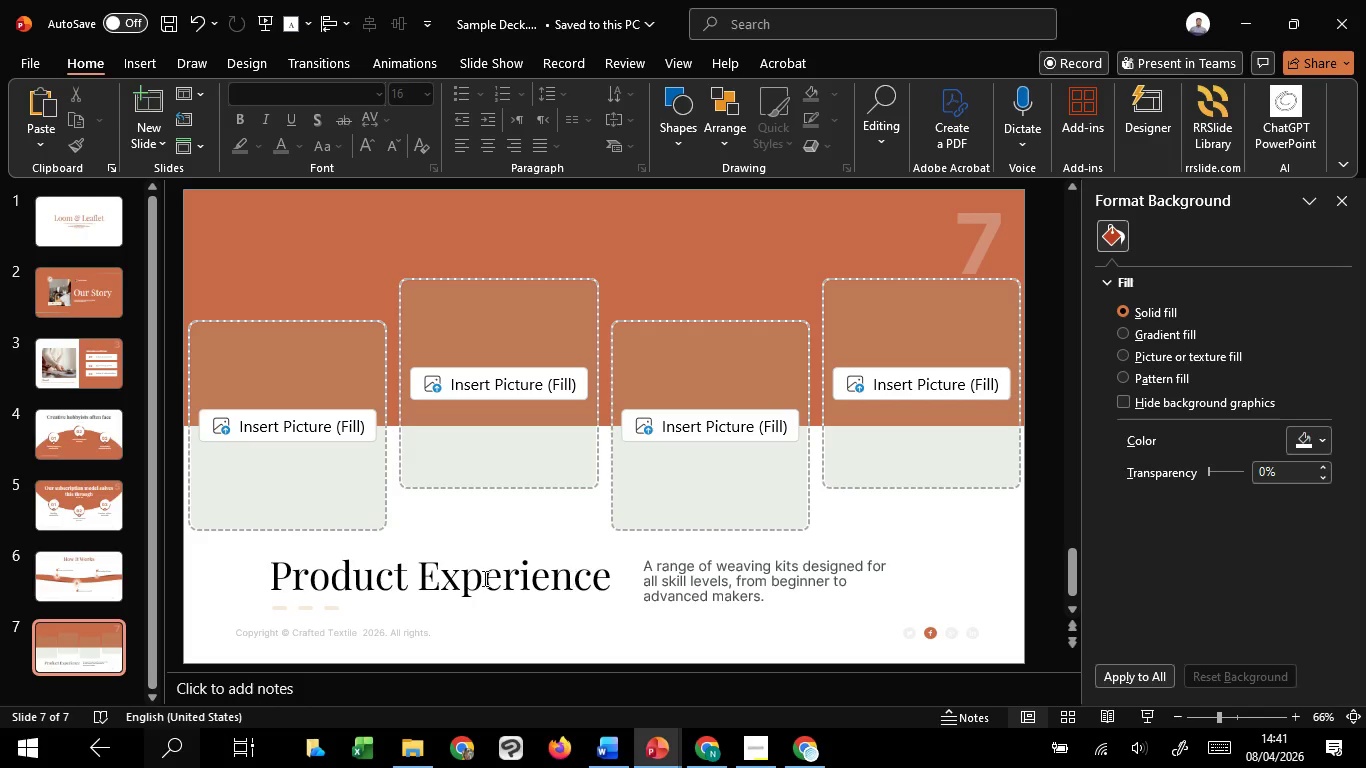 
left_click([480, 578])
 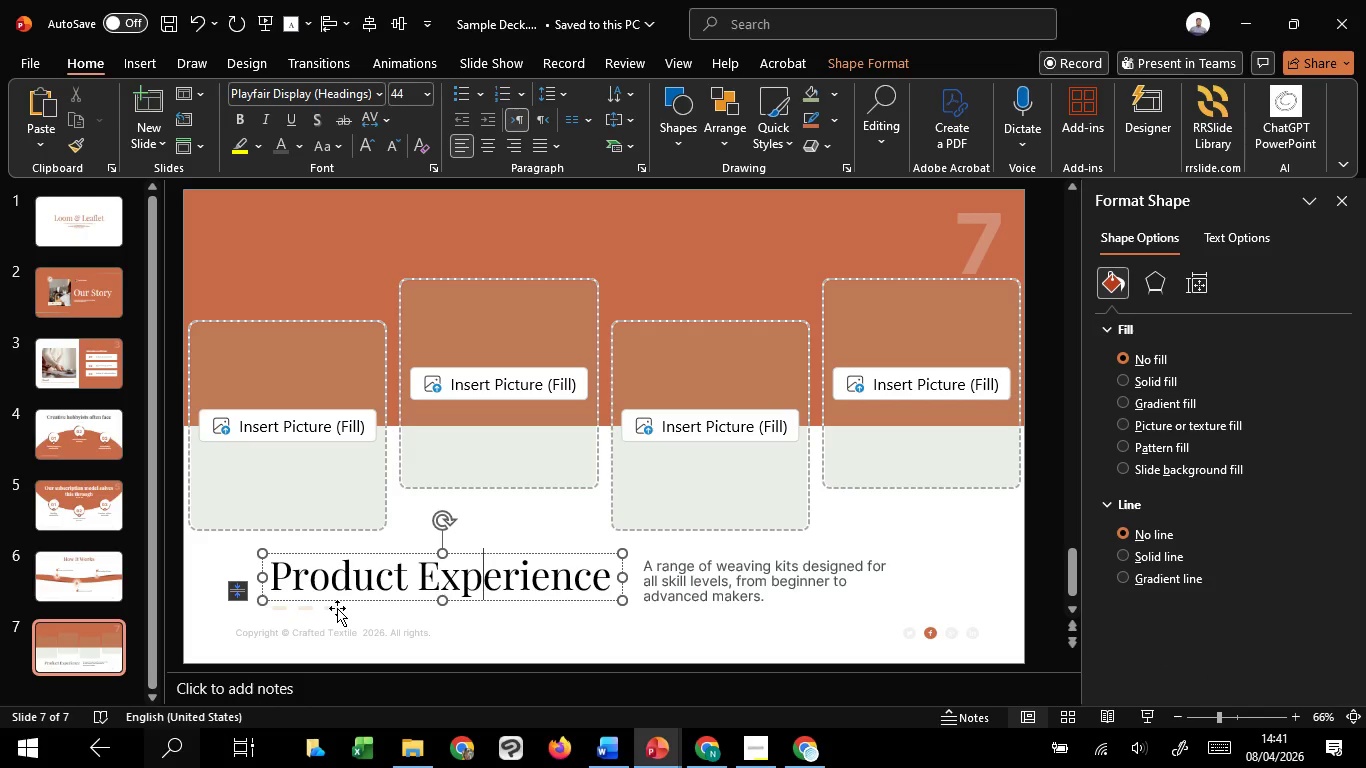 
hold_key(key=ShiftLeft, duration=1.34)
left_click([337, 608])
 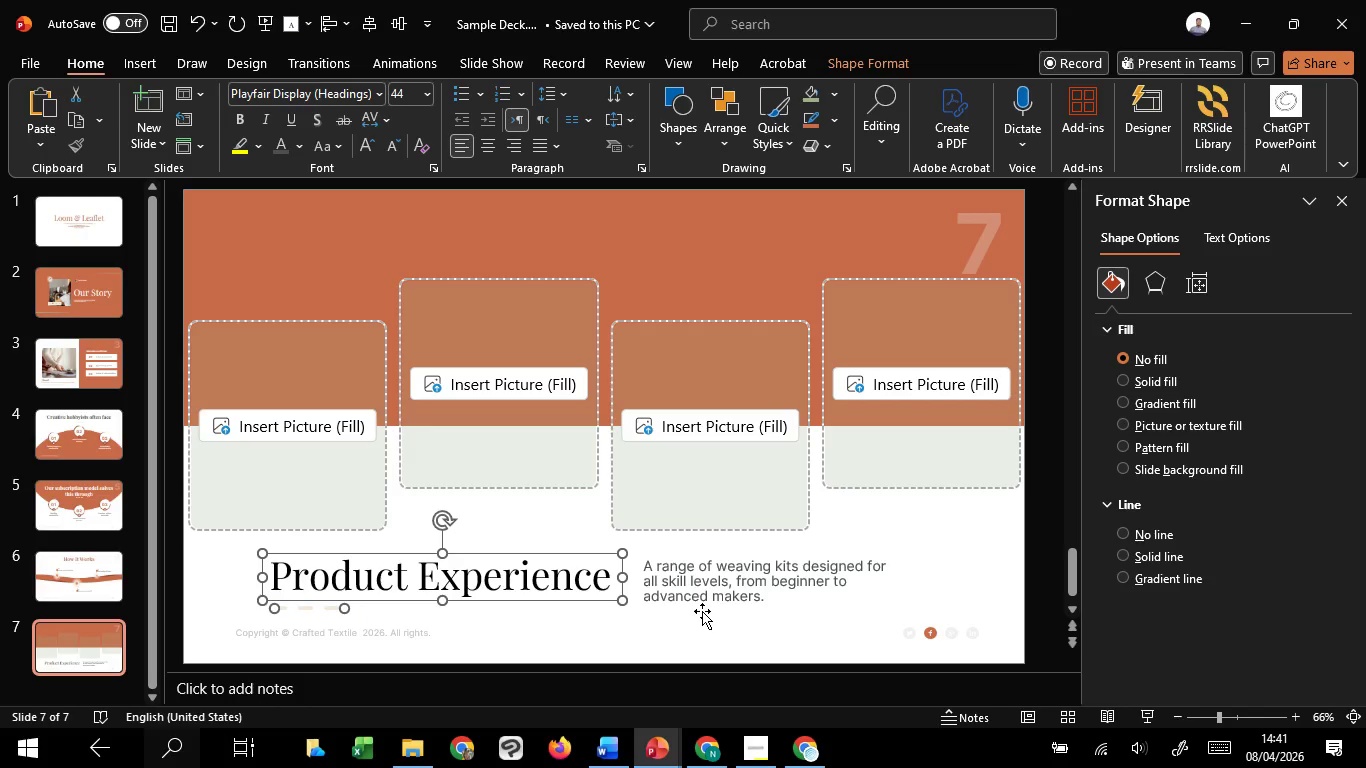 
left_click([702, 611])
 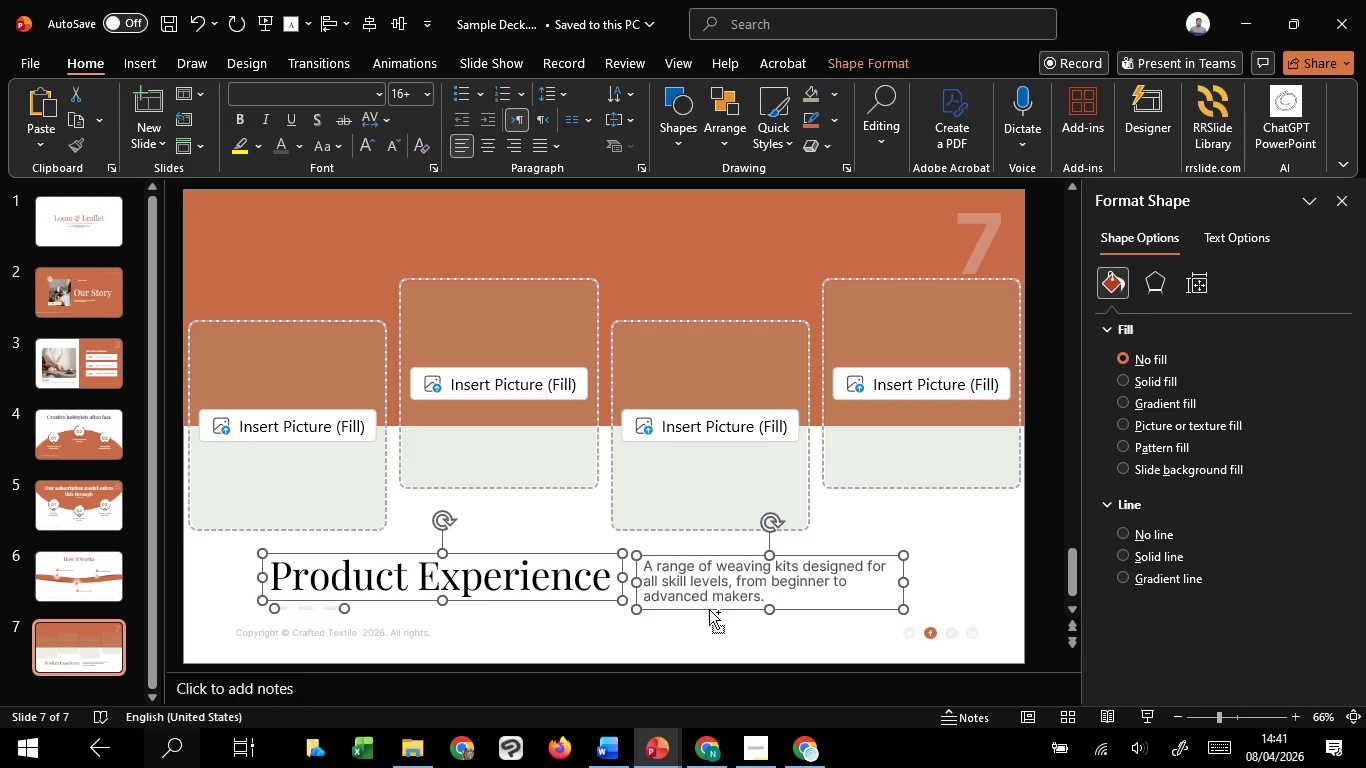 
key(Control+G)
 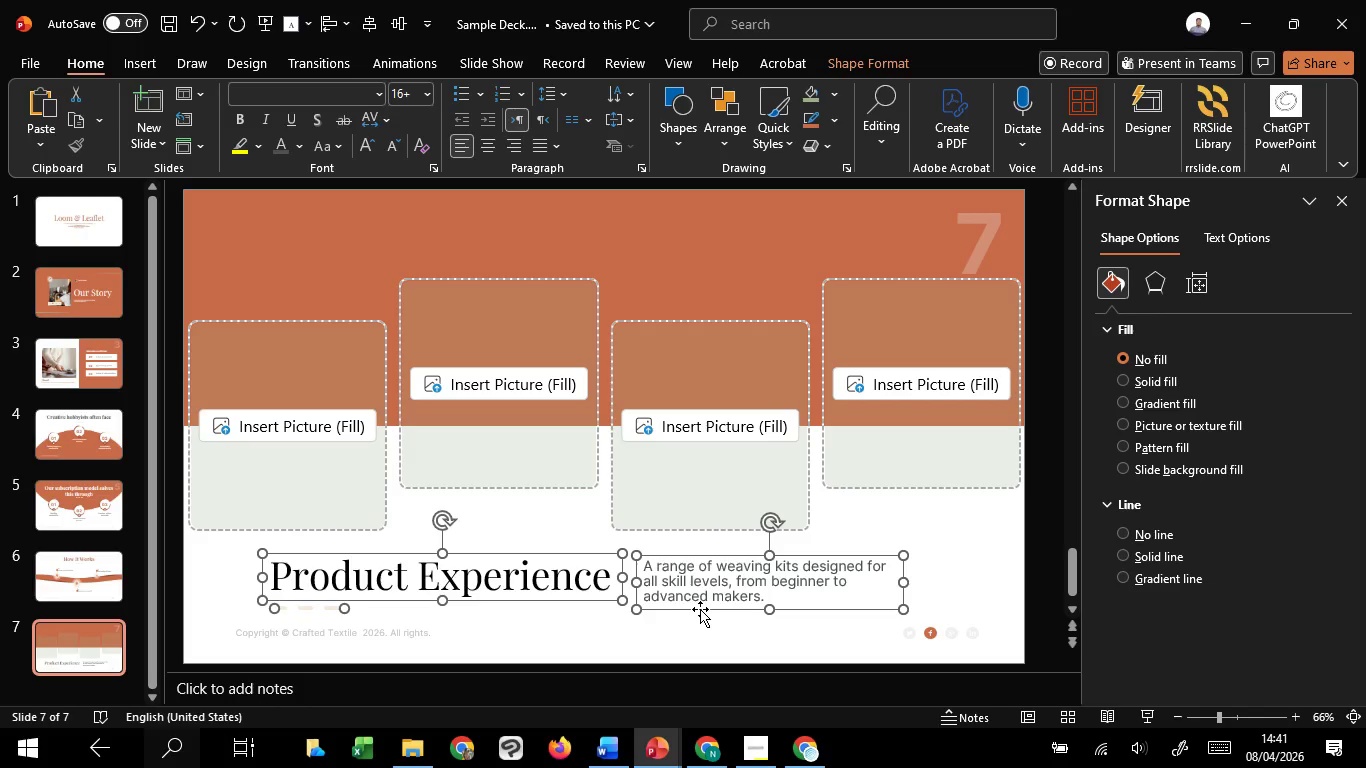 
left_click_drag(start_coordinate=[702, 608], to_coordinate=[708, 607])
 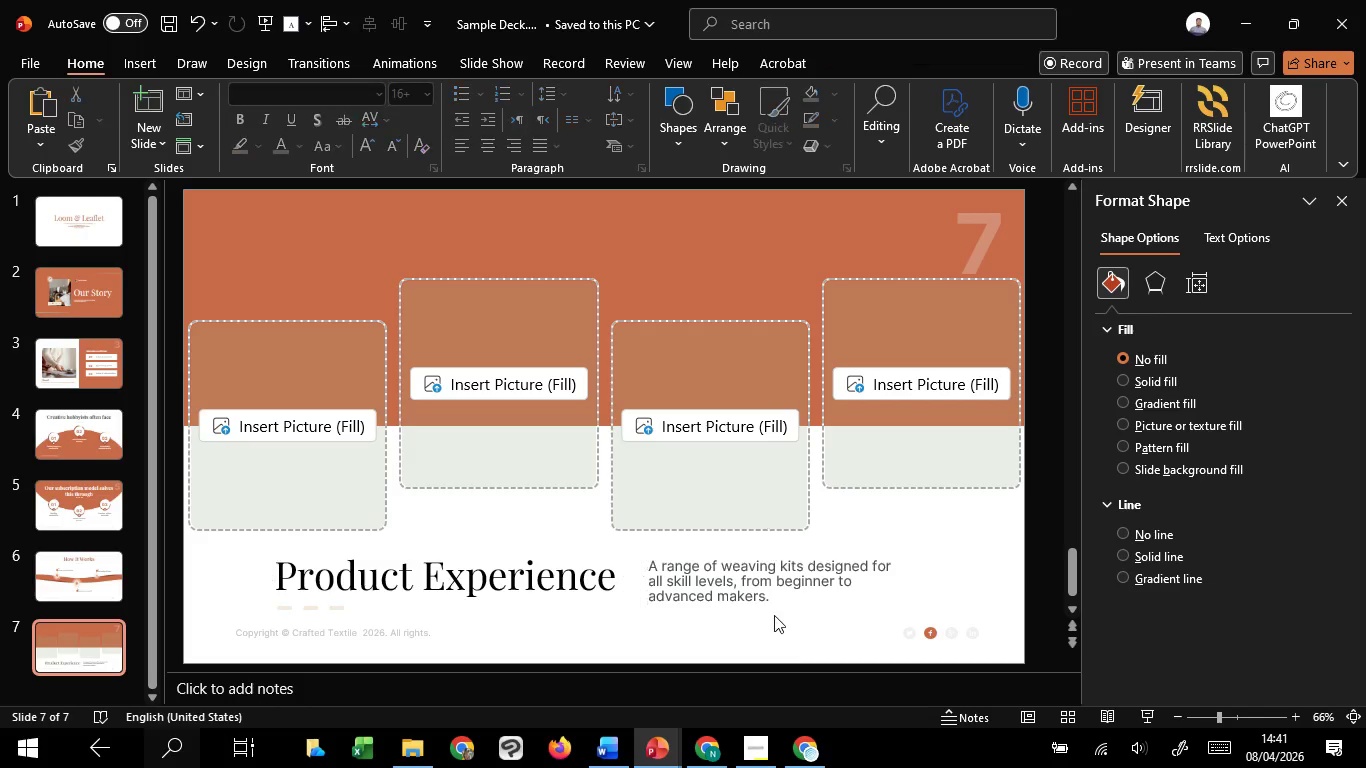 
hold_key(key=ShiftLeft, duration=1.36)
 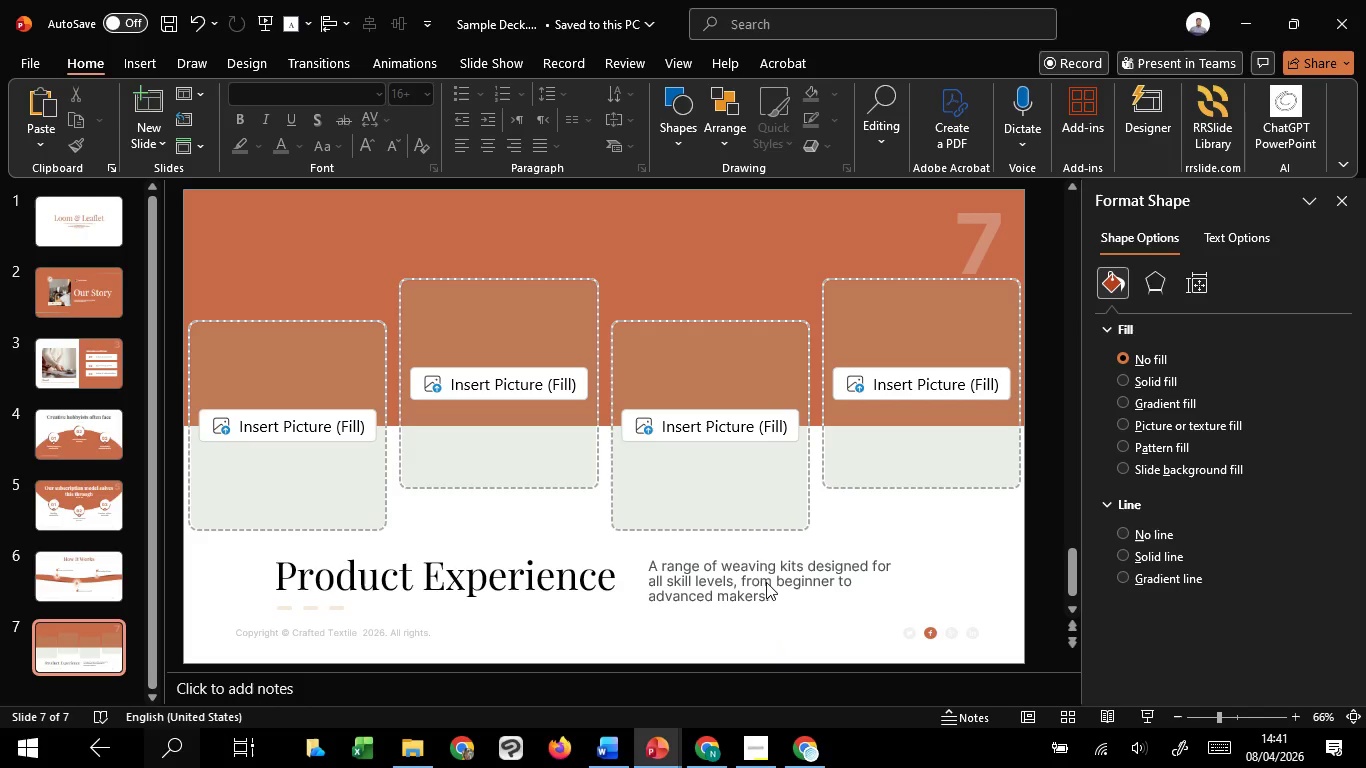 
hold_key(key=ShiftLeft, duration=5.64)
double_click([757, 567])
 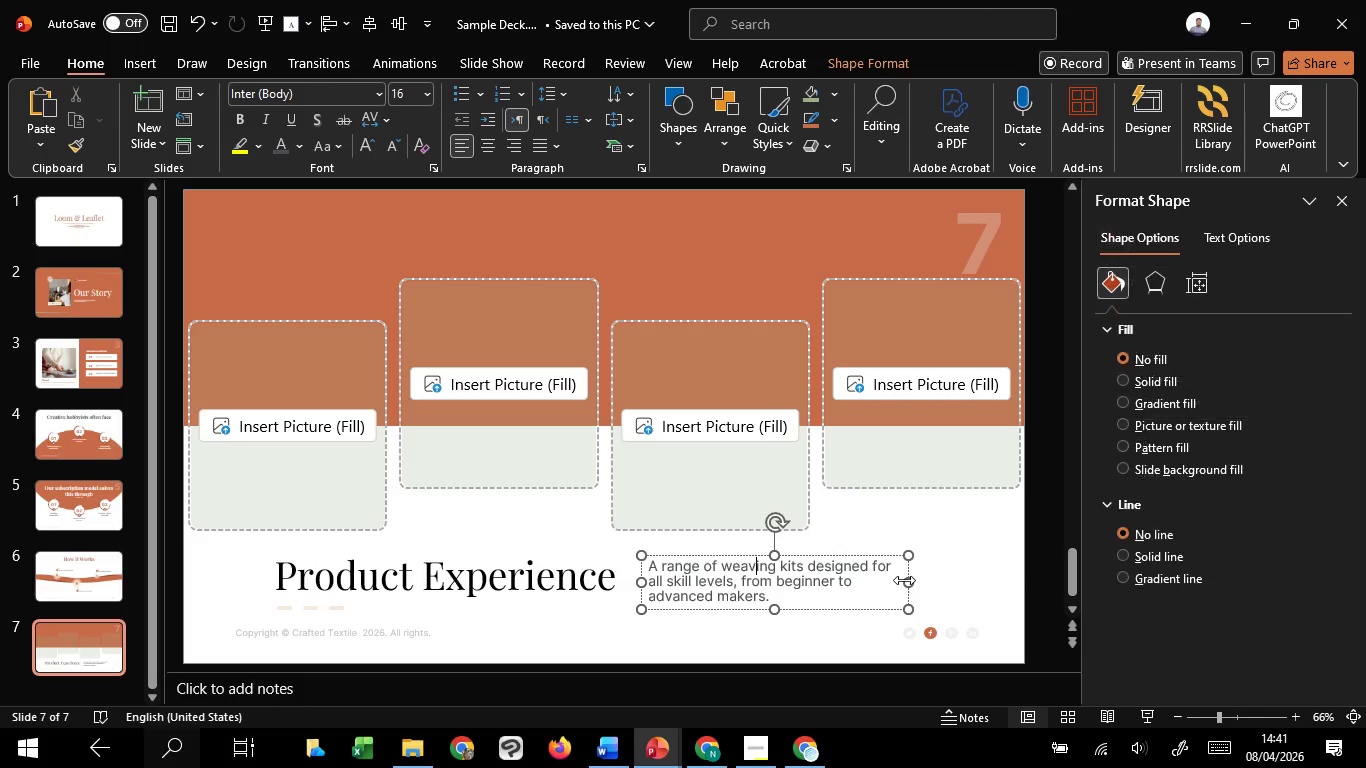 
left_click_drag(start_coordinate=[905, 580], to_coordinate=[951, 580])
 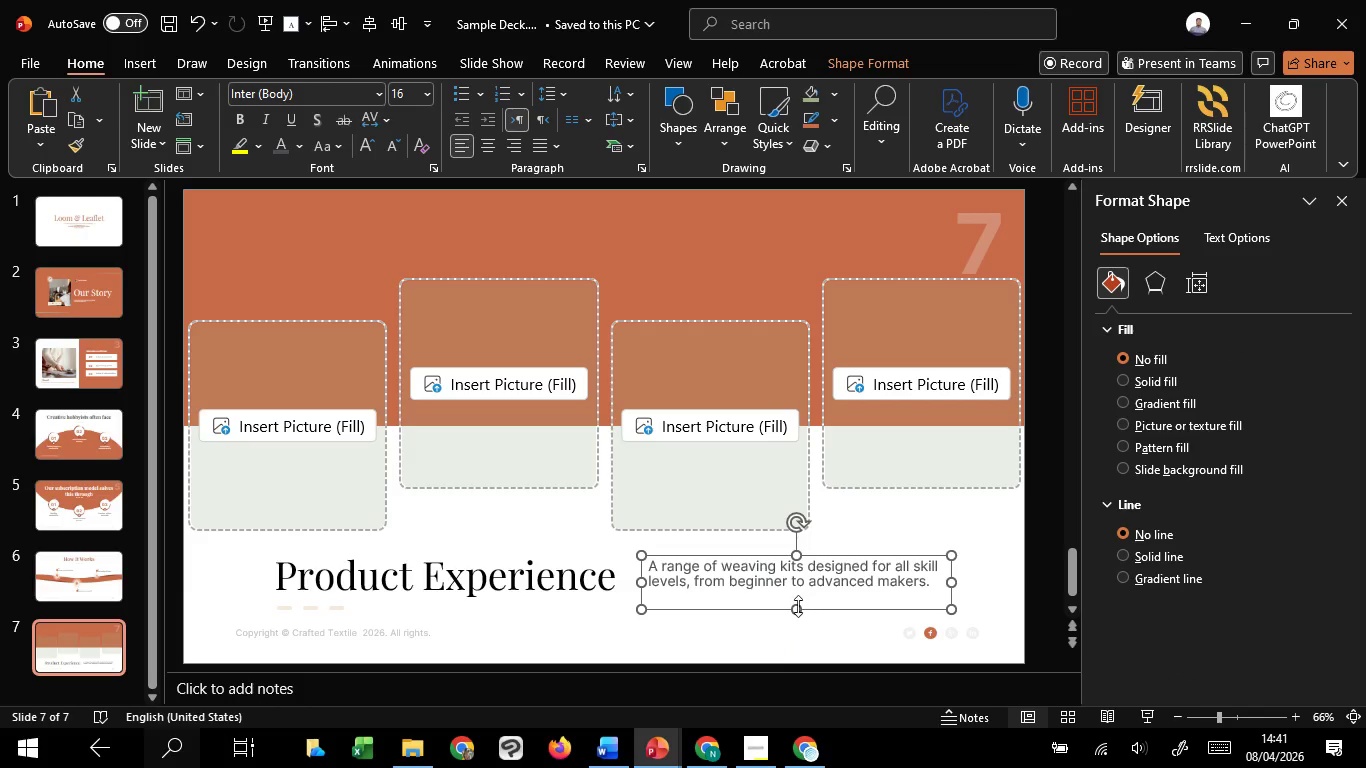 
left_click_drag(start_coordinate=[797, 606], to_coordinate=[805, 592])
 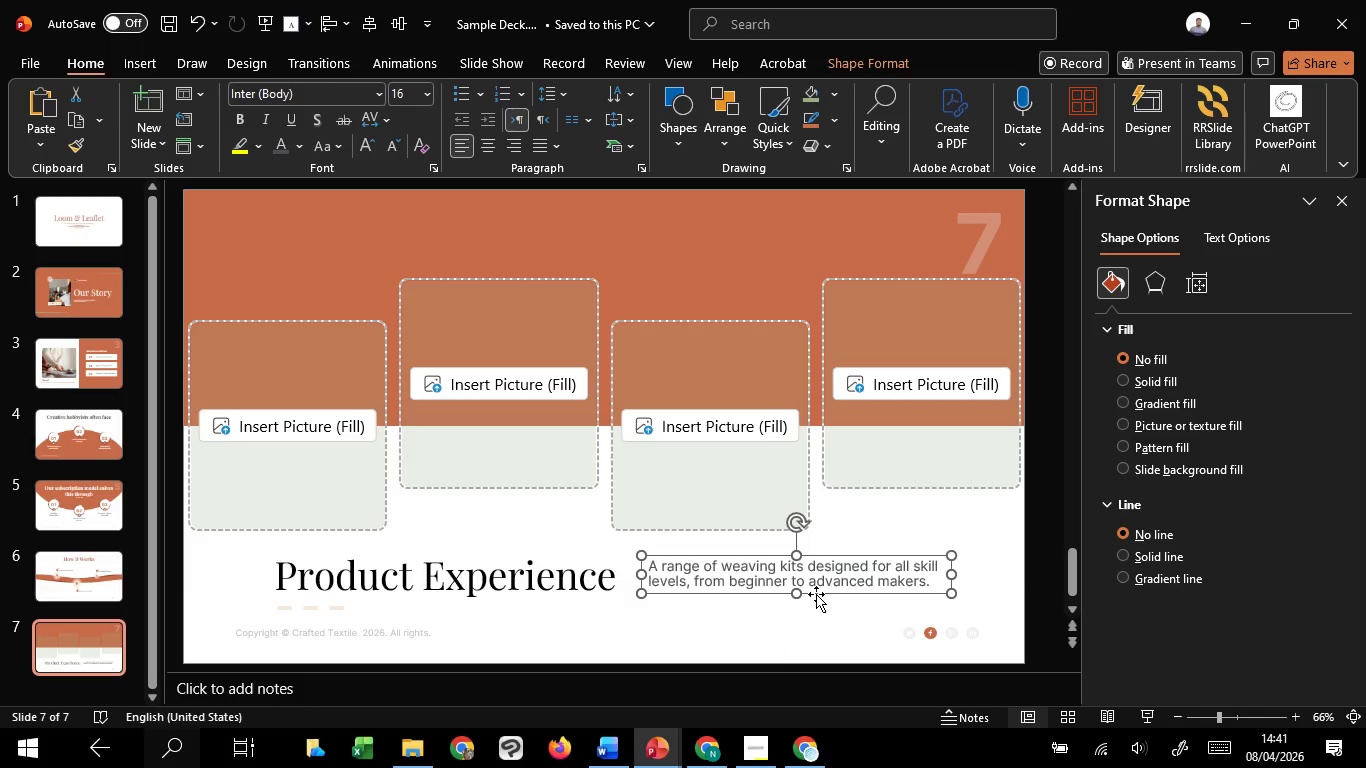 
left_click_drag(start_coordinate=[816, 594], to_coordinate=[814, 607])
 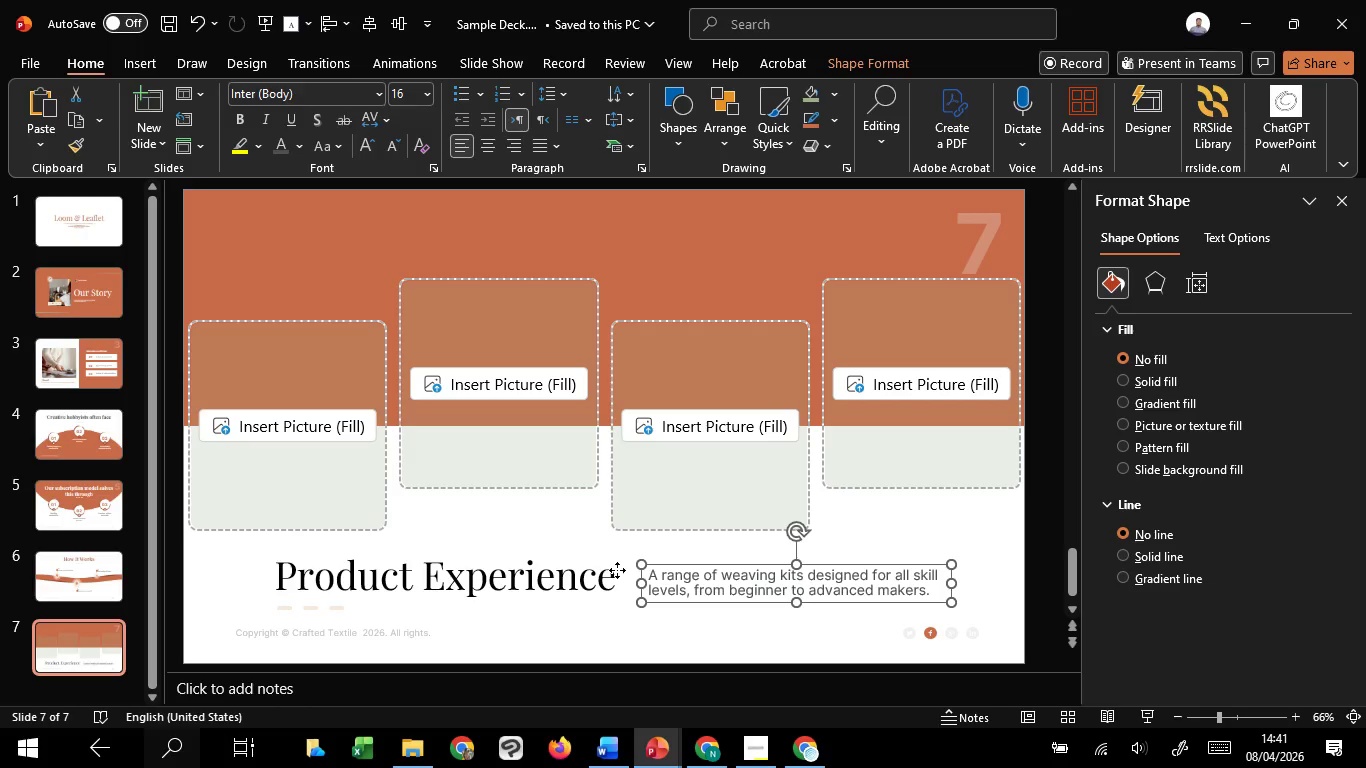 
hold_key(key=ShiftLeft, duration=1.52)
 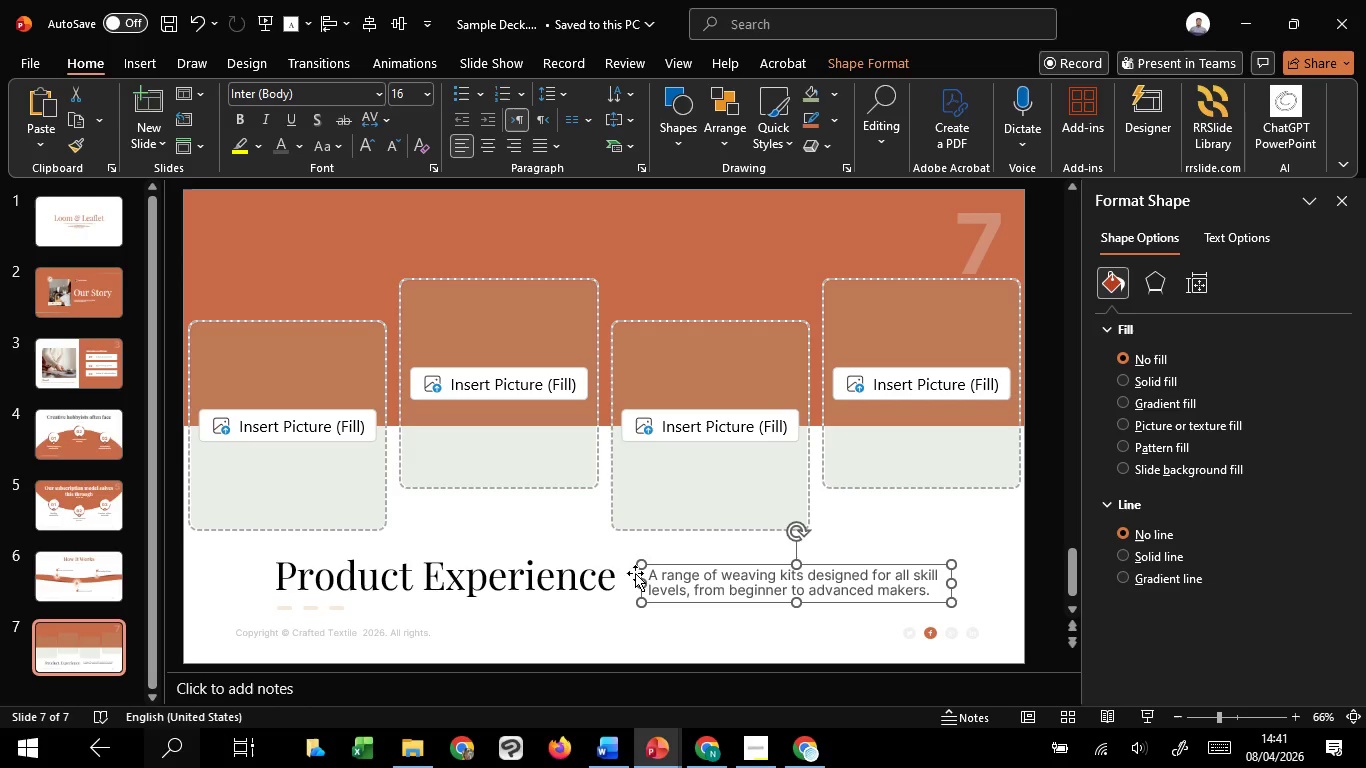 
hold_key(key=ShiftLeft, duration=1.5)
left_click([617, 570])
 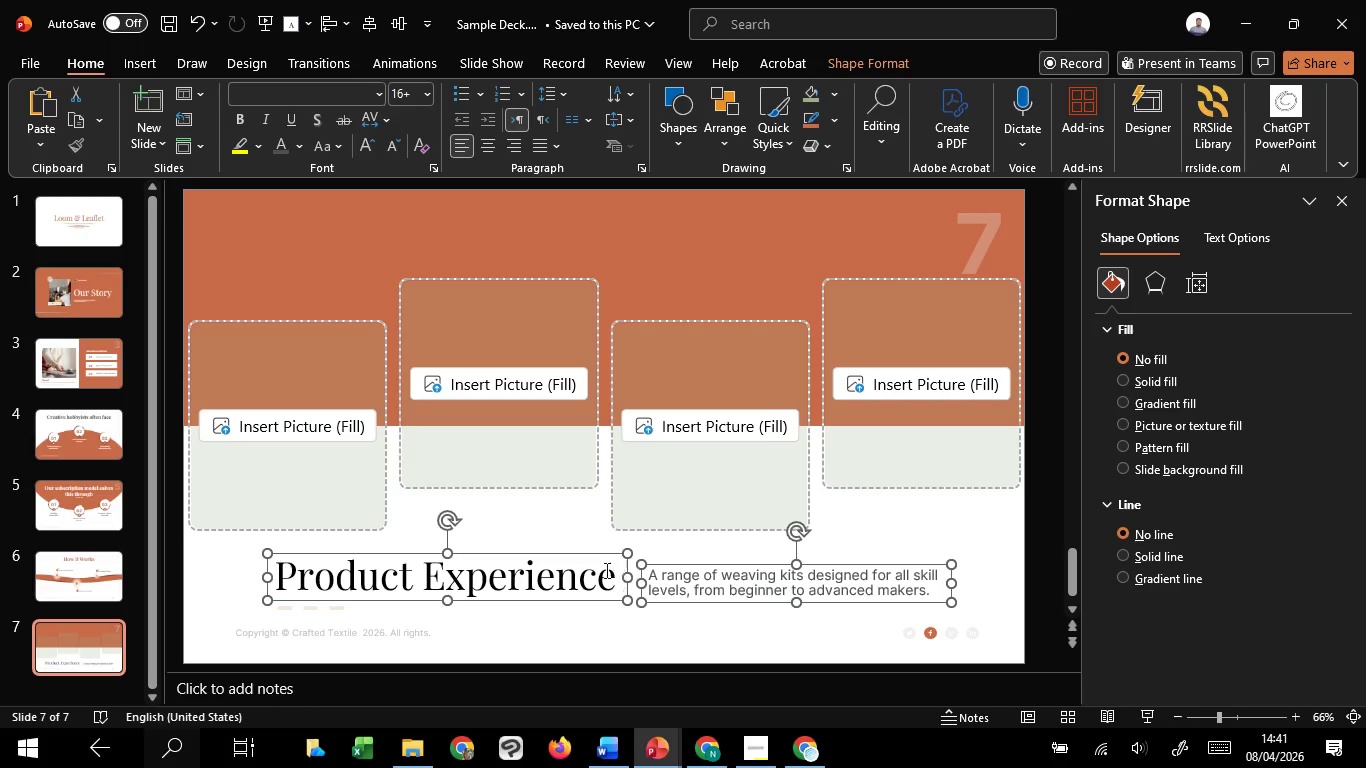 
hold_key(key=ShiftLeft, duration=0.61)
 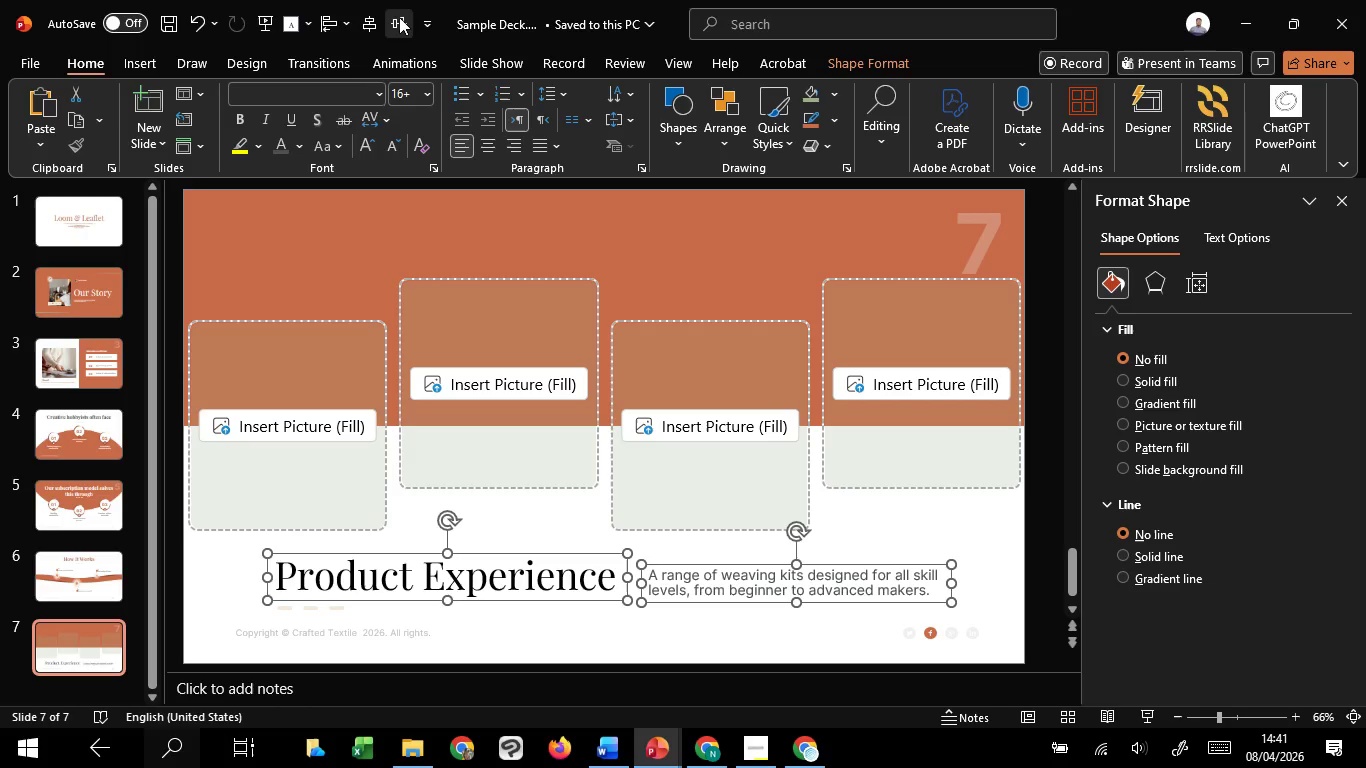 
left_click([399, 17])
 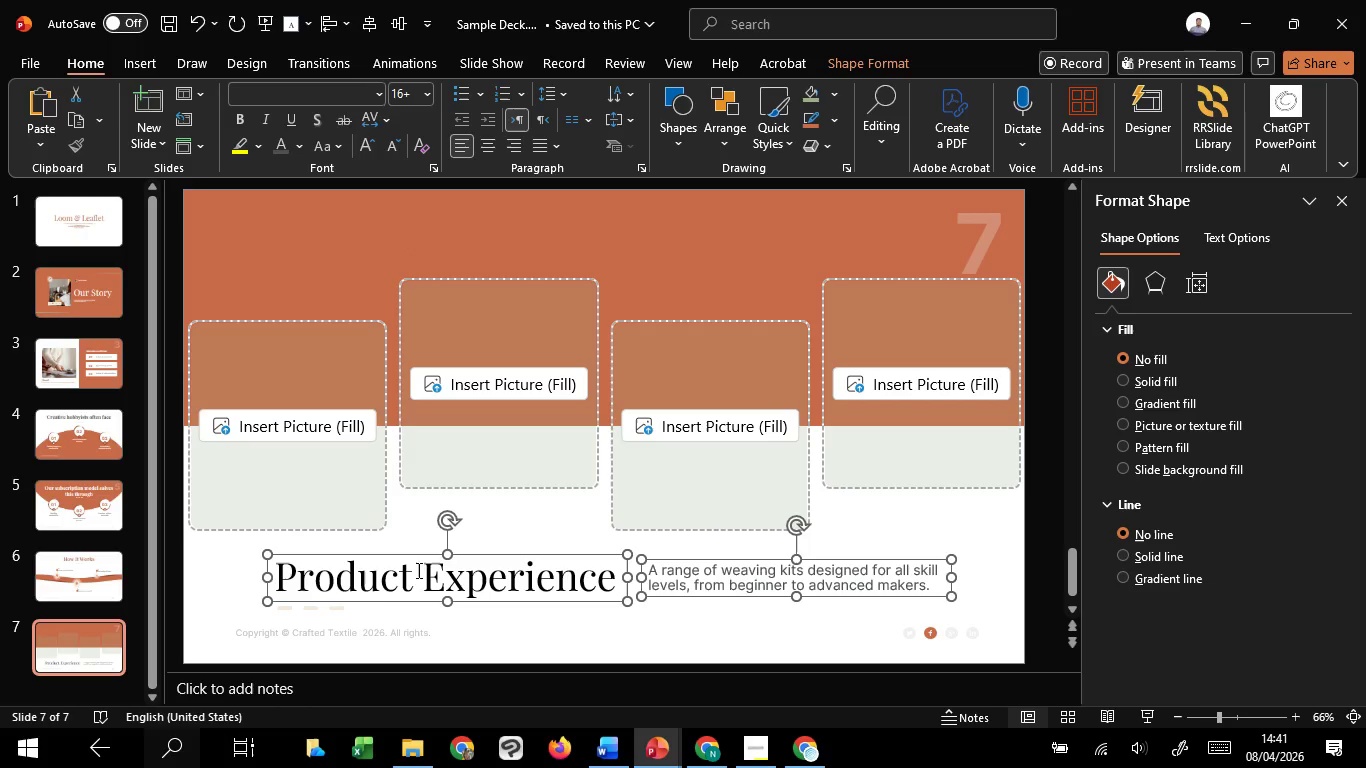 
hold_key(key=ShiftLeft, duration=1.52)
left_click([335, 611])
 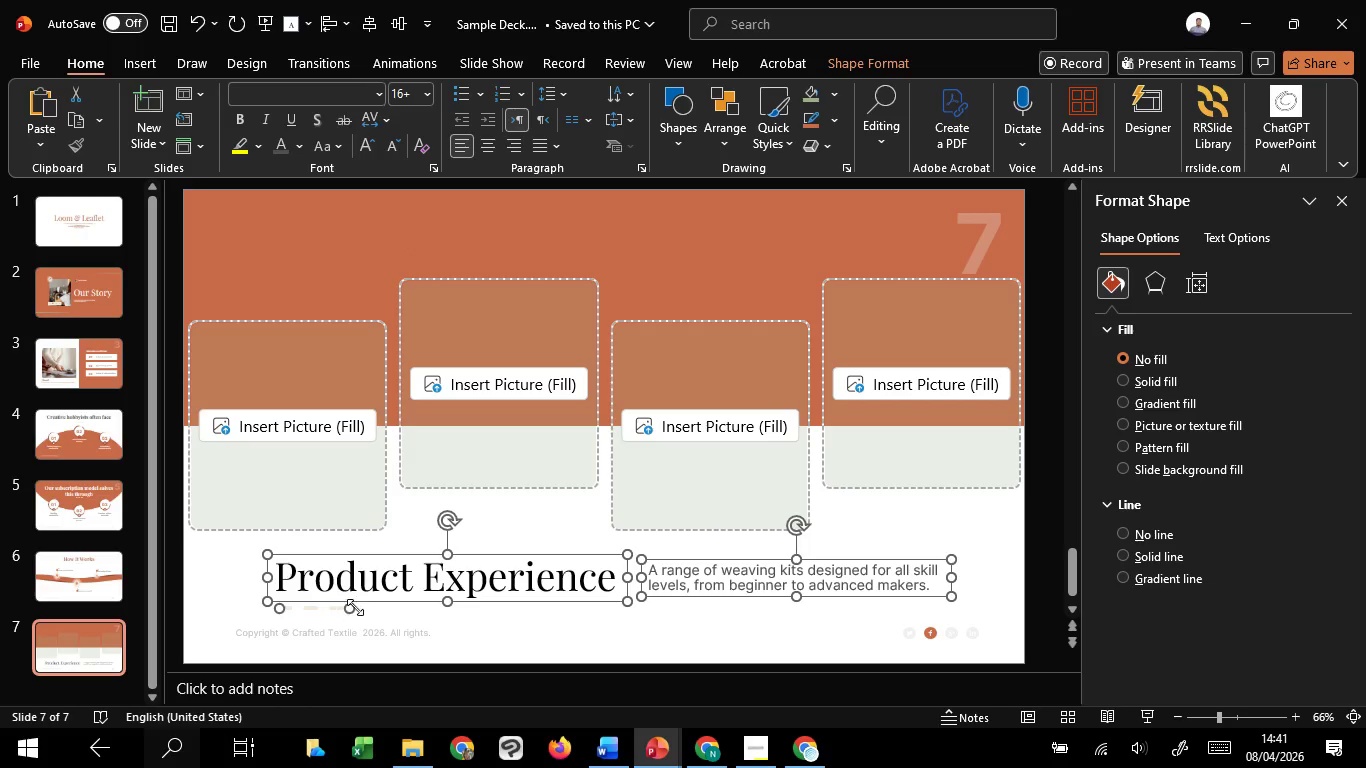 
hold_key(key=ShiftLeft, duration=1.5)
left_click_drag(start_coordinate=[366, 602], to_coordinate=[360, 603])
 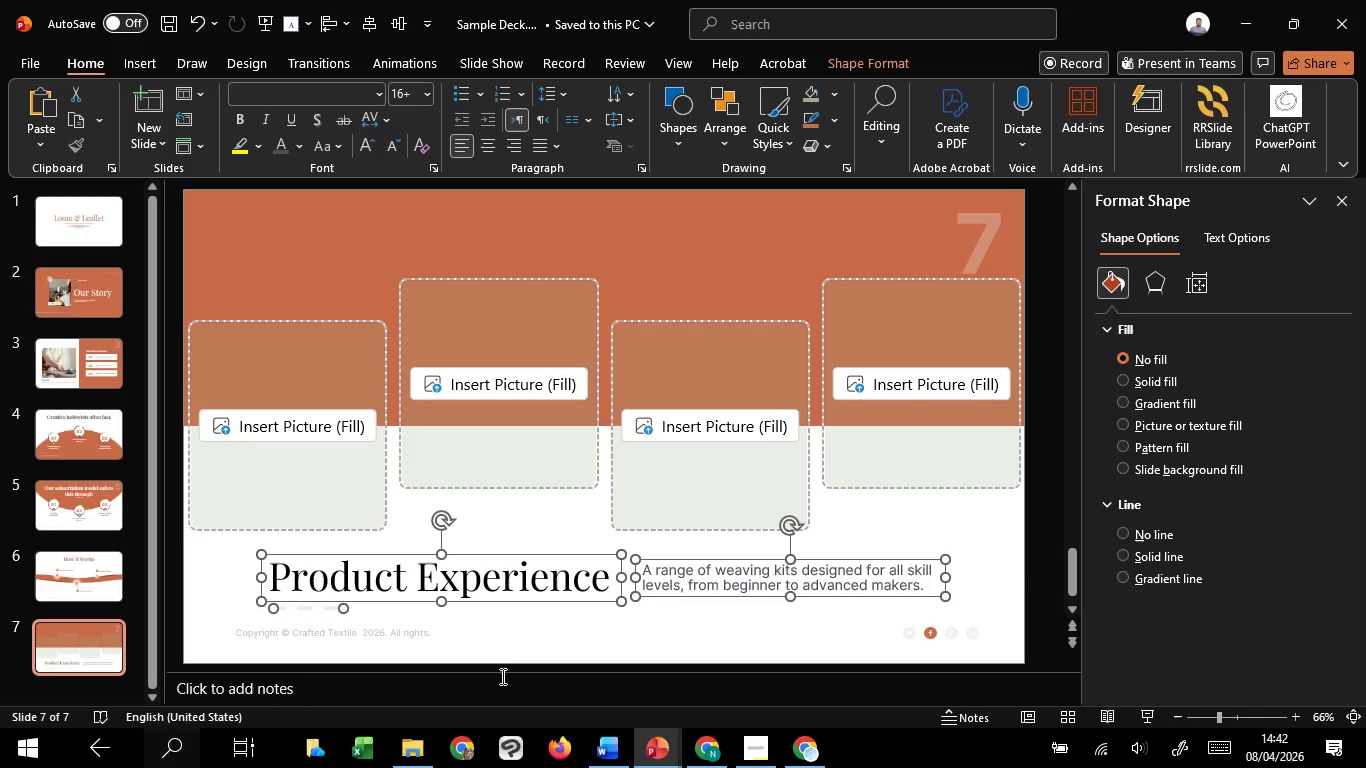 
hold_key(key=ShiftLeft, duration=1.52)
 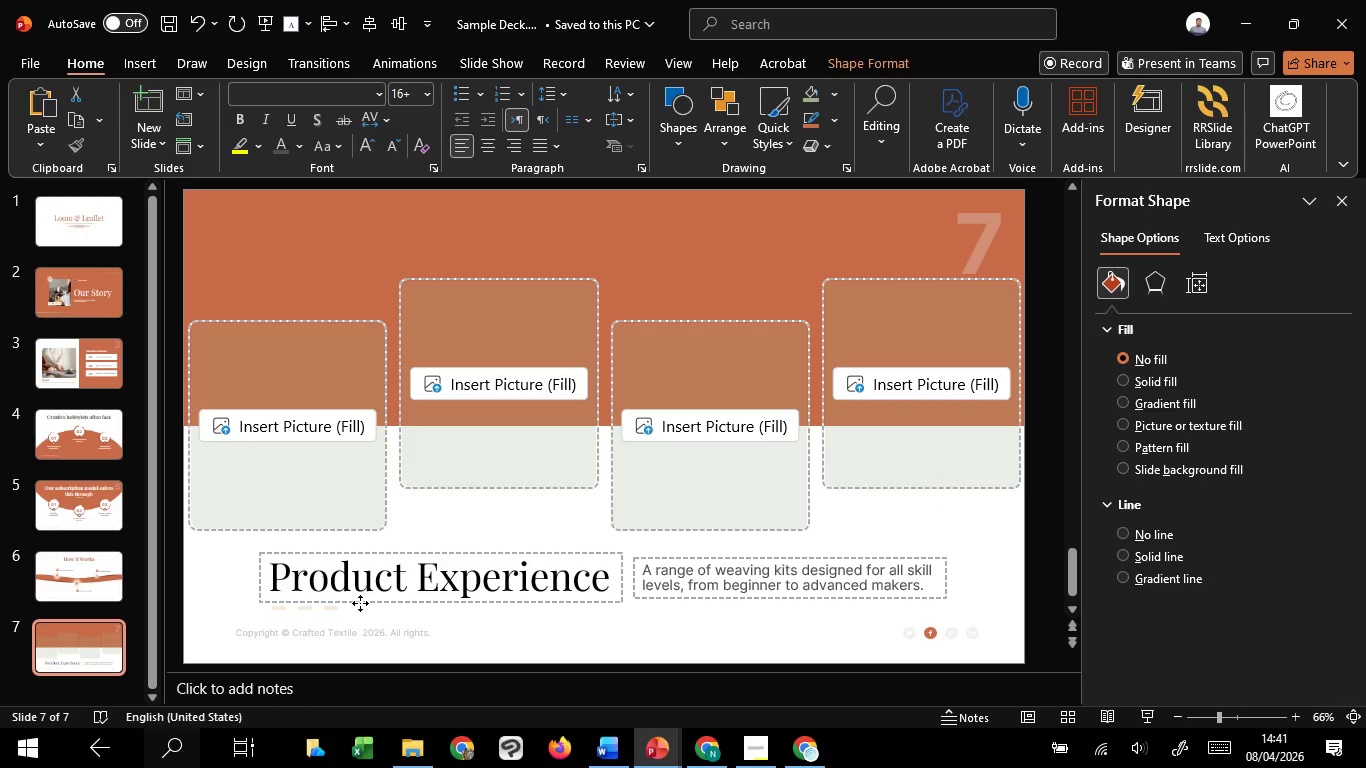 
hold_key(key=ShiftLeft, duration=1.44)
 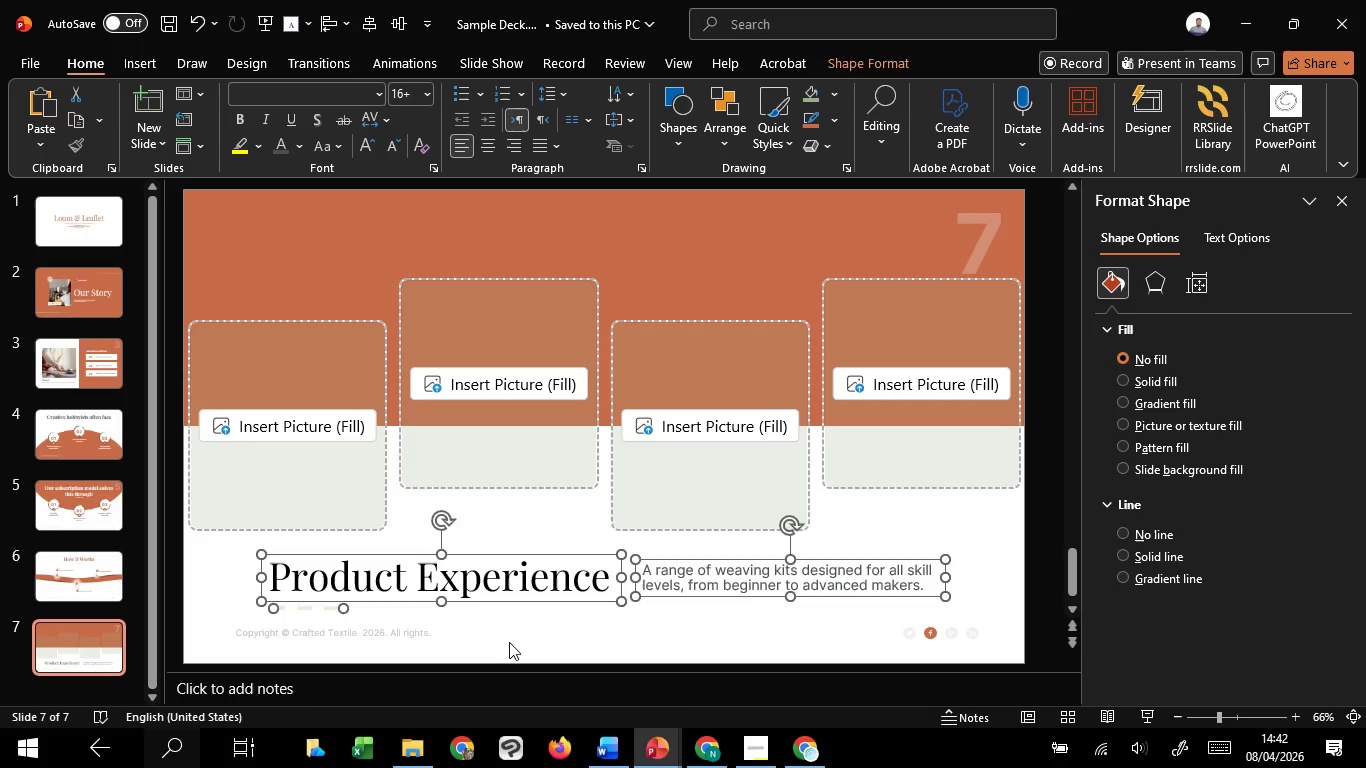 
left_click([509, 642])
 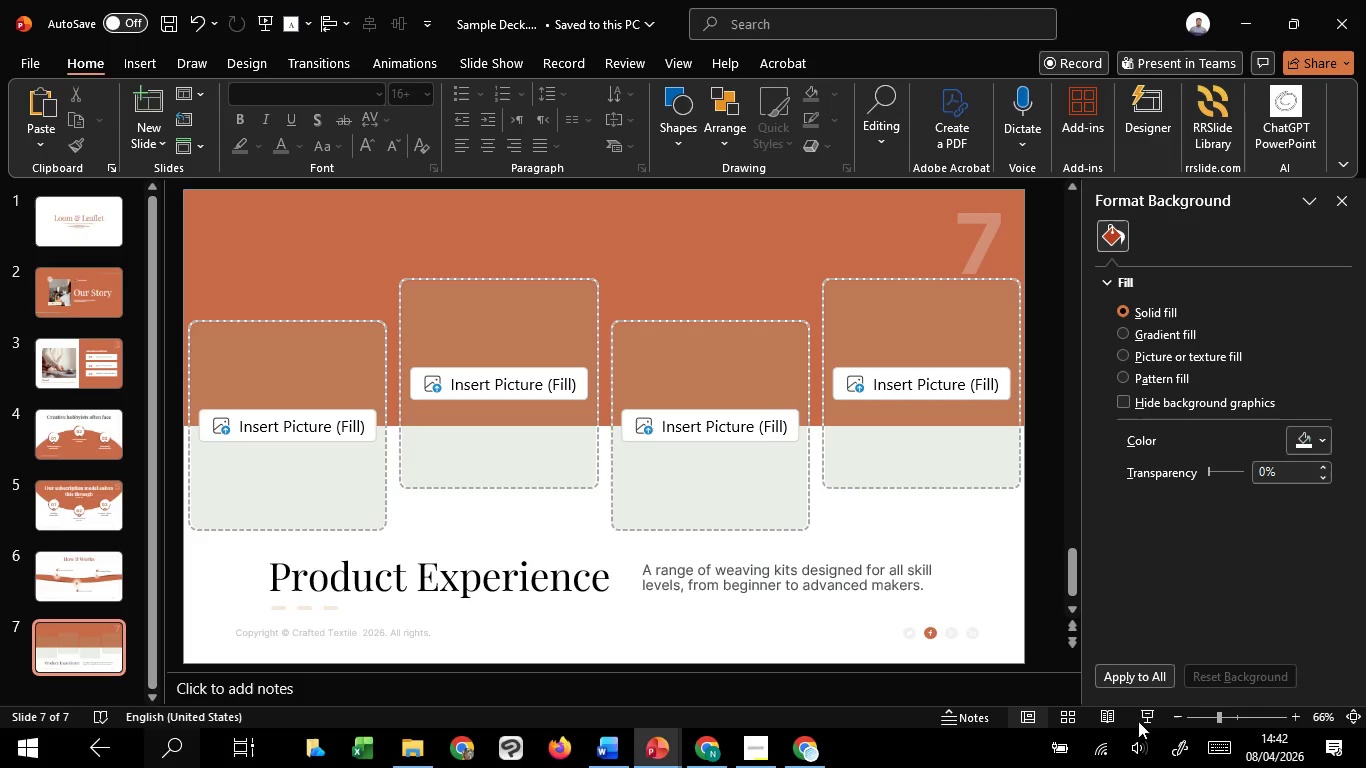 
left_click([1140, 721])
 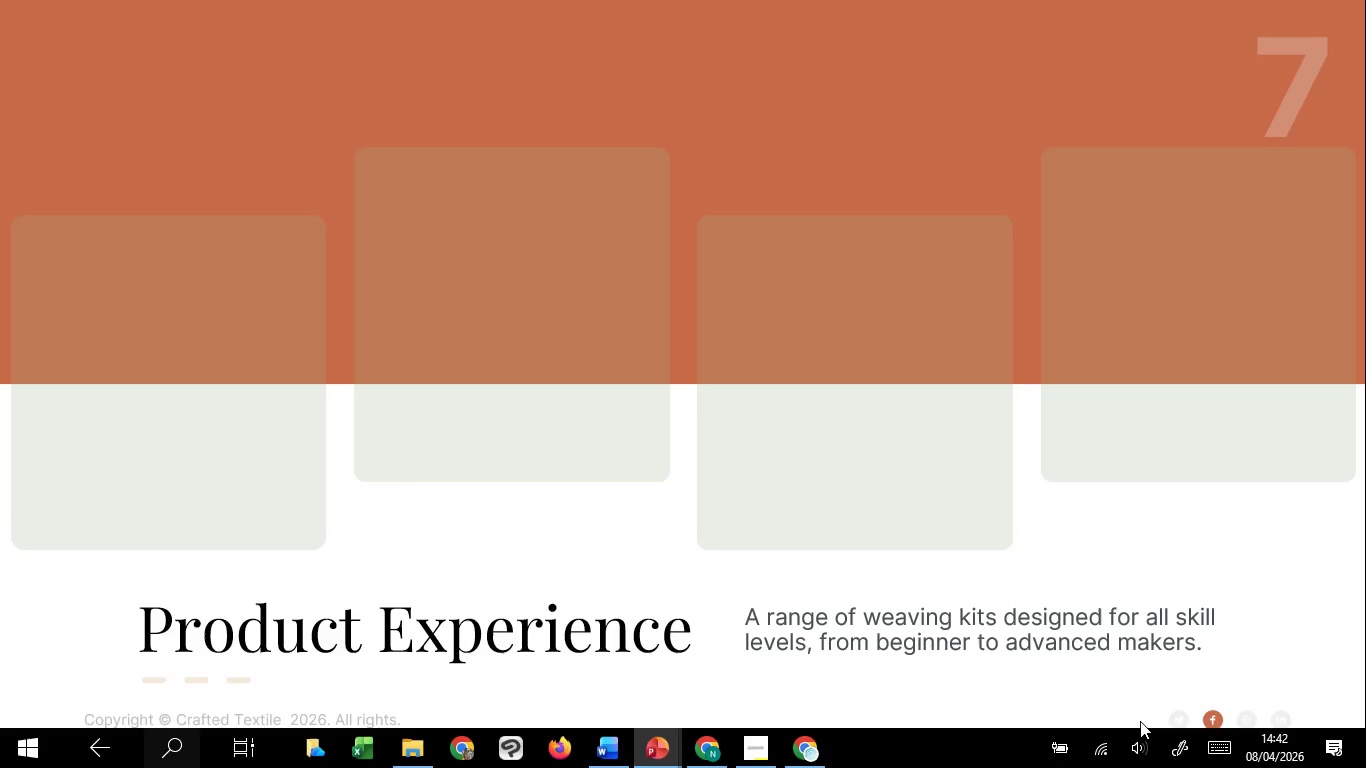 
wait(7.31)
 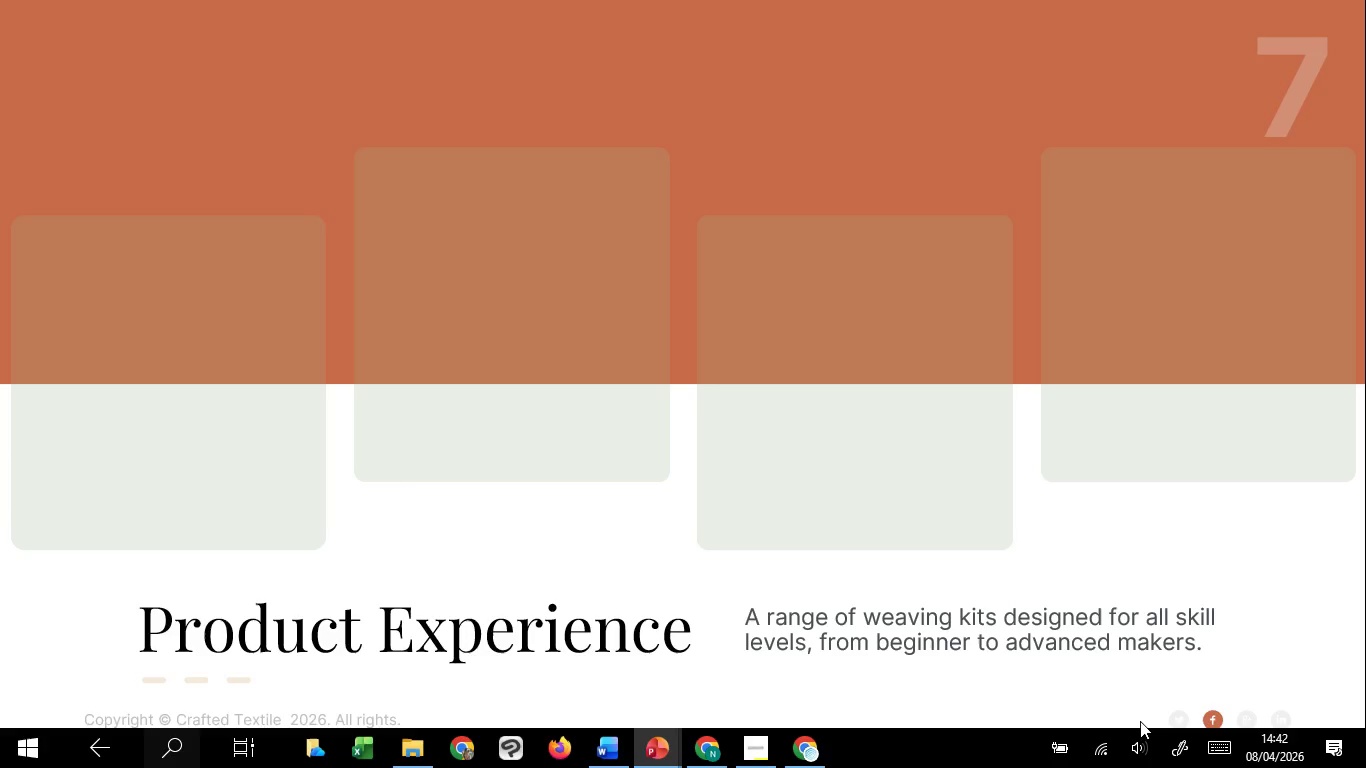 
key(Escape)
 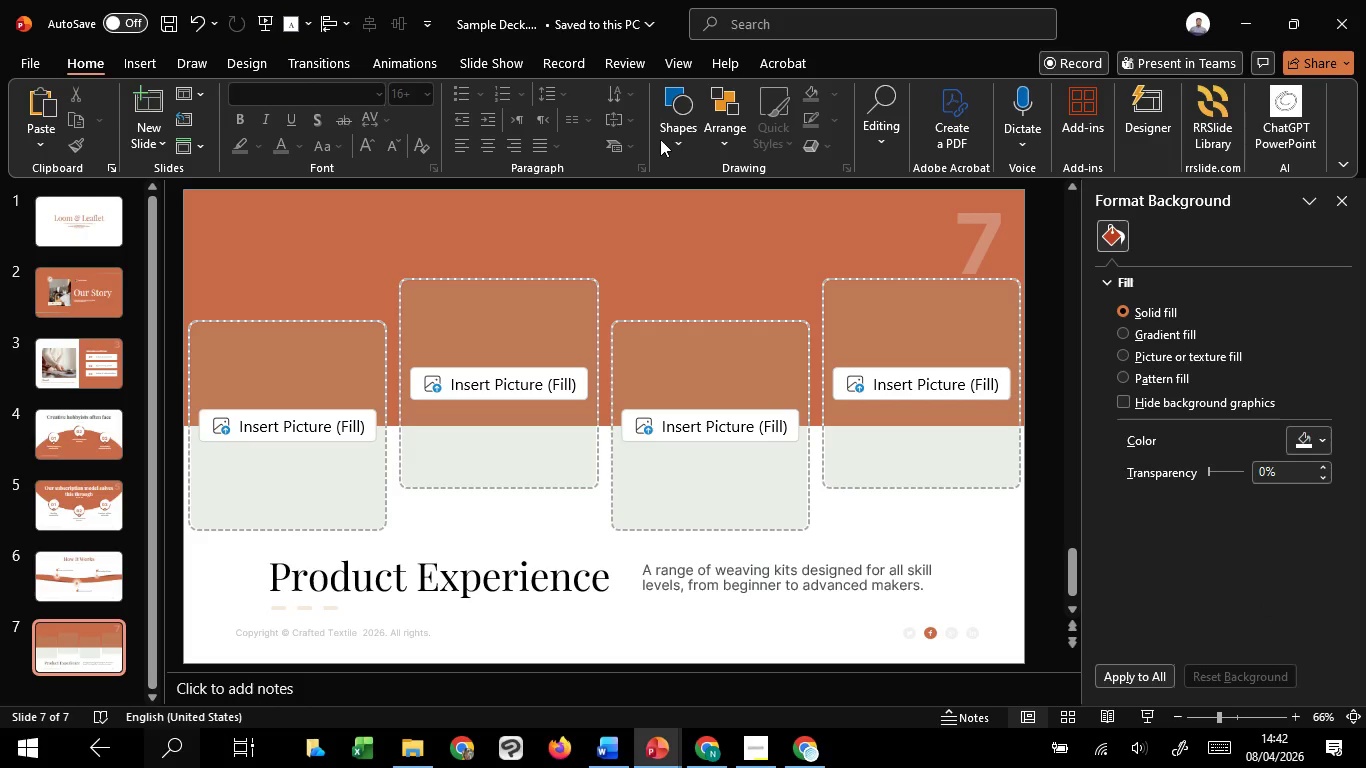 
left_click([660, 139])
 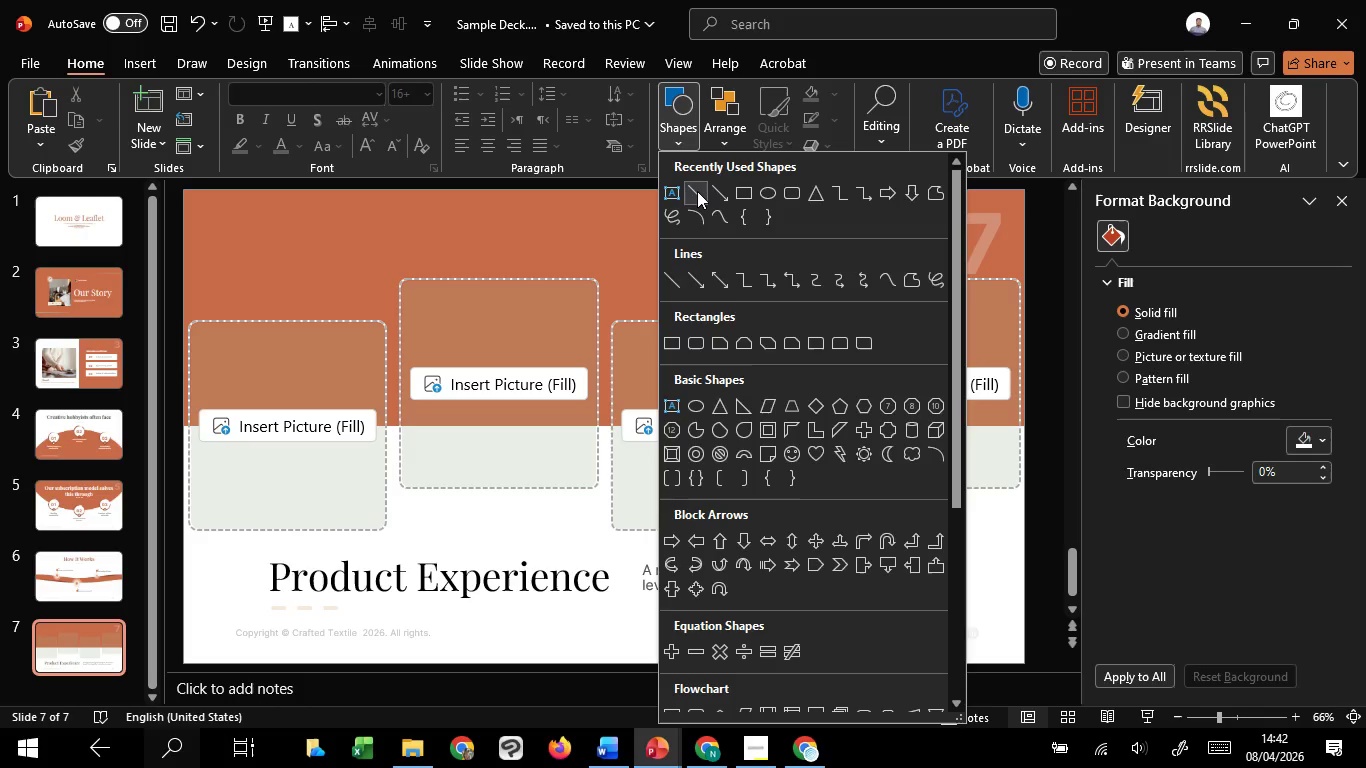 
left_click([697, 191])
 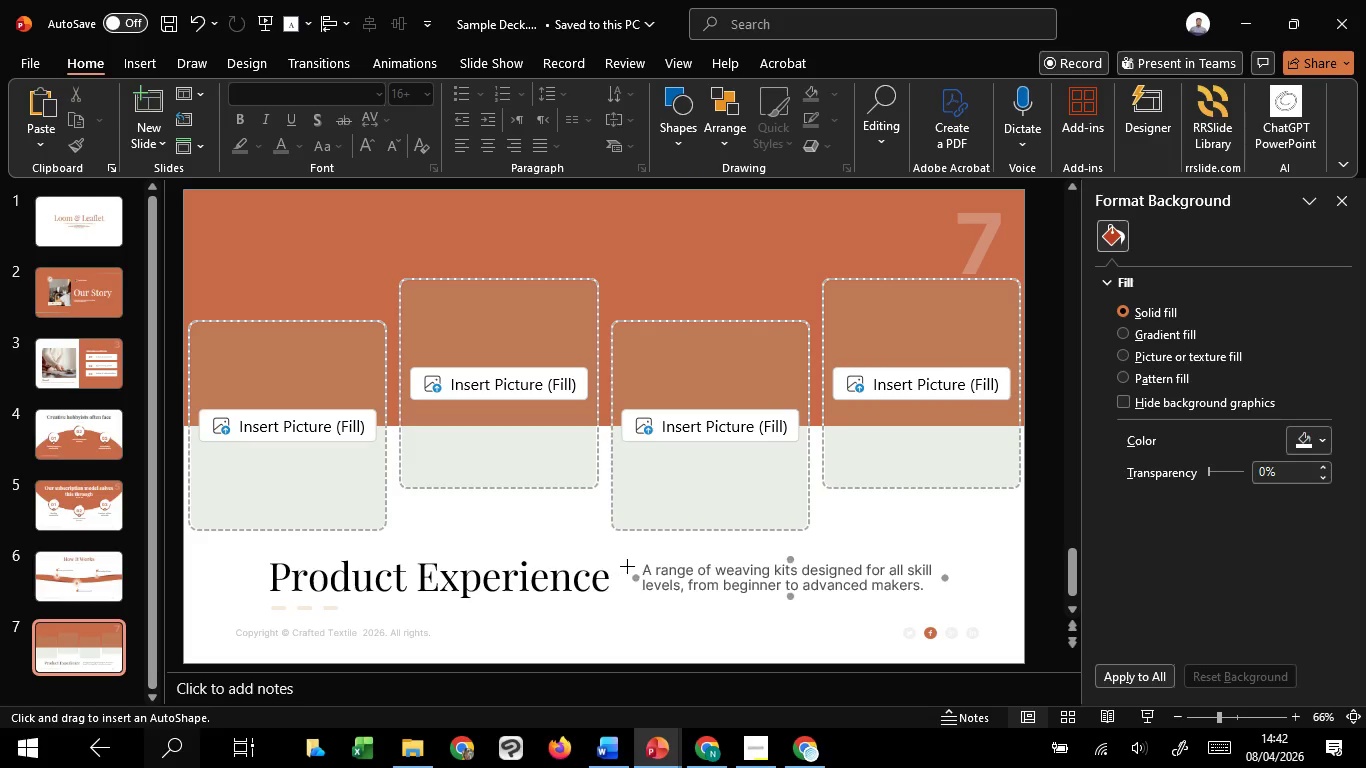 
left_click_drag(start_coordinate=[625, 557], to_coordinate=[629, 597])
 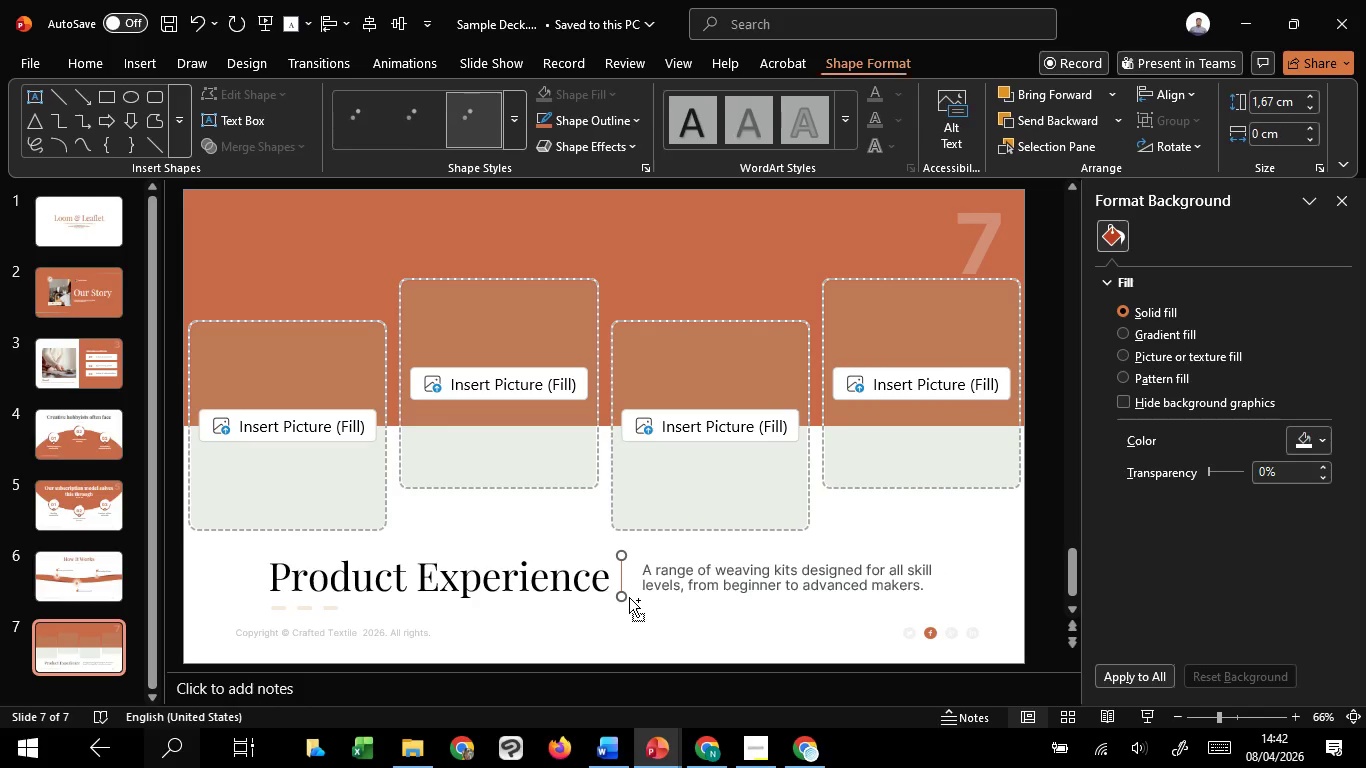 
hold_key(key=ShiftLeft, duration=1.47)
 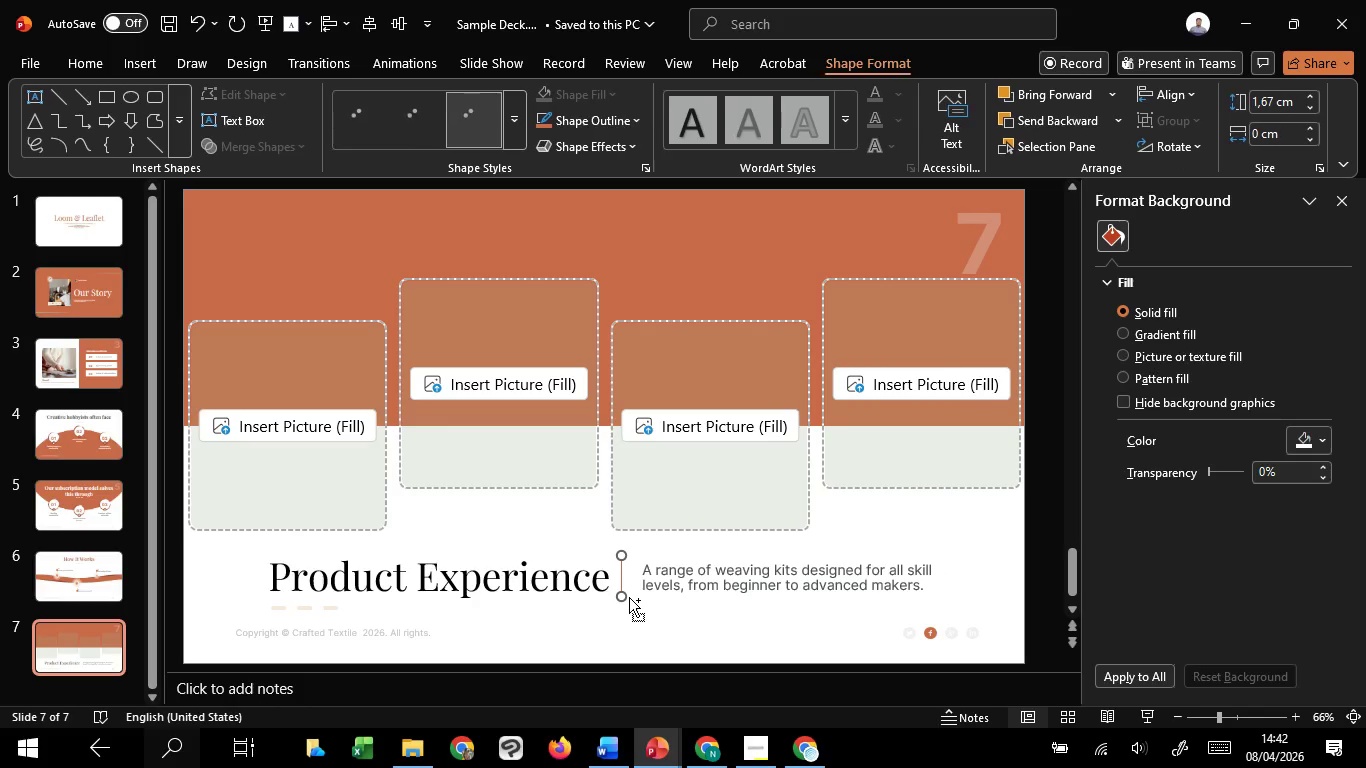 
hold_key(key=ControlLeft, duration=1.49)
 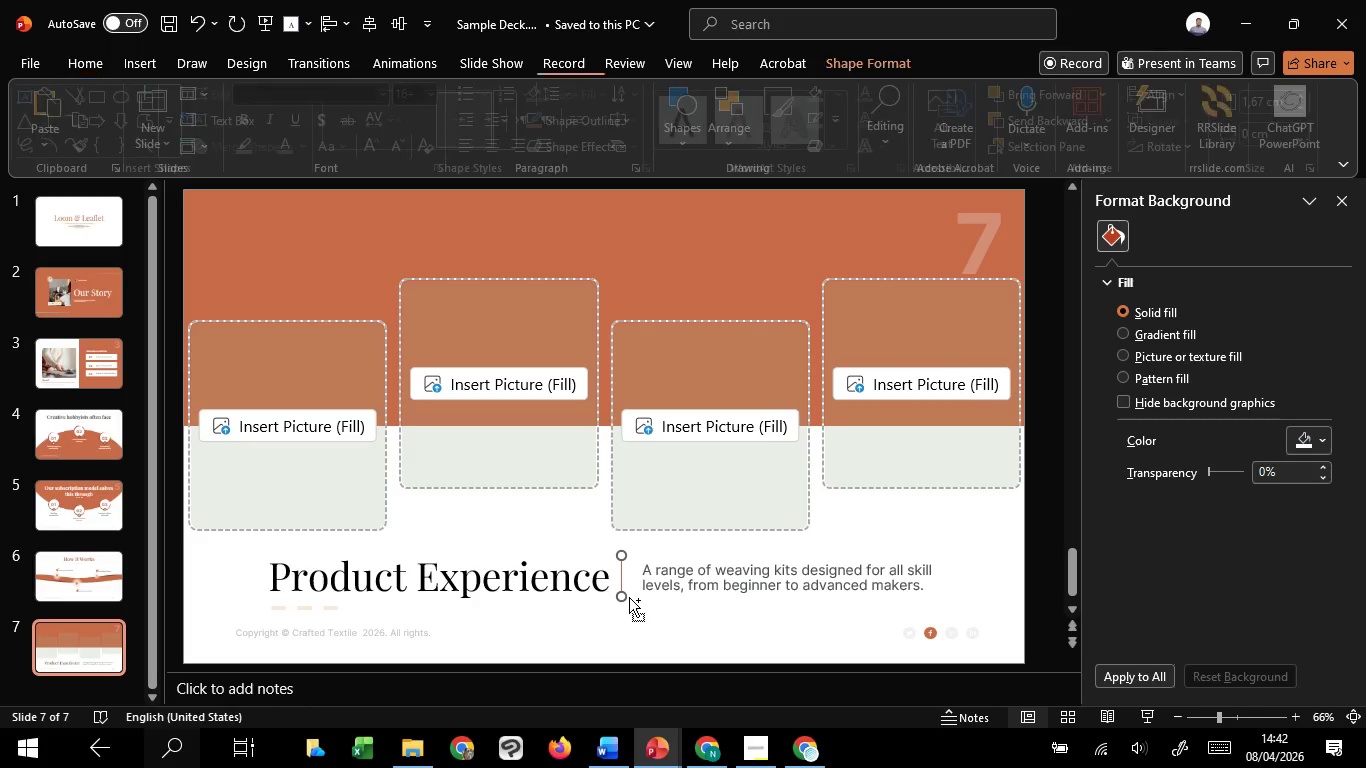 
hold_key(key=ControlLeft, duration=1.33)
scroll: coordinate [629, 597], scroll_direction: up, amount: 7.0
 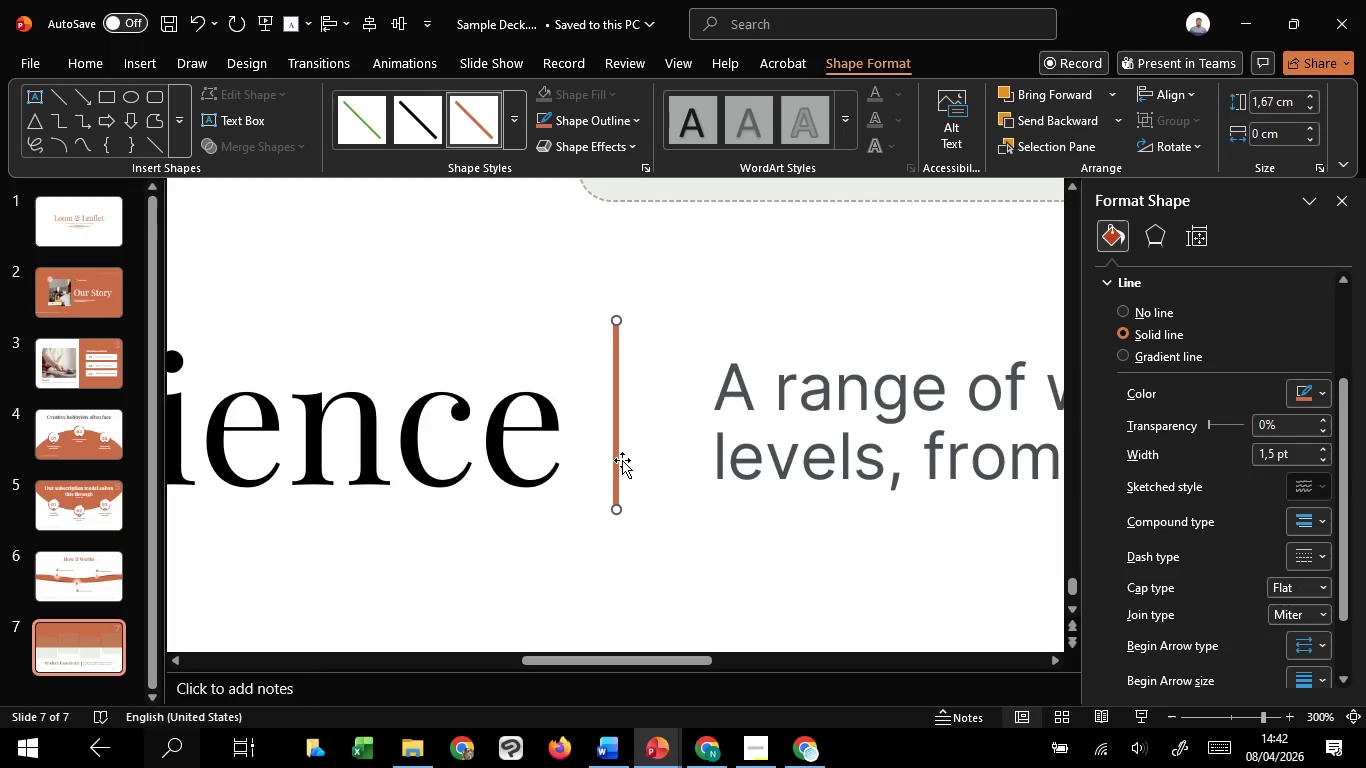 
left_click_drag(start_coordinate=[616, 448], to_coordinate=[643, 444])
 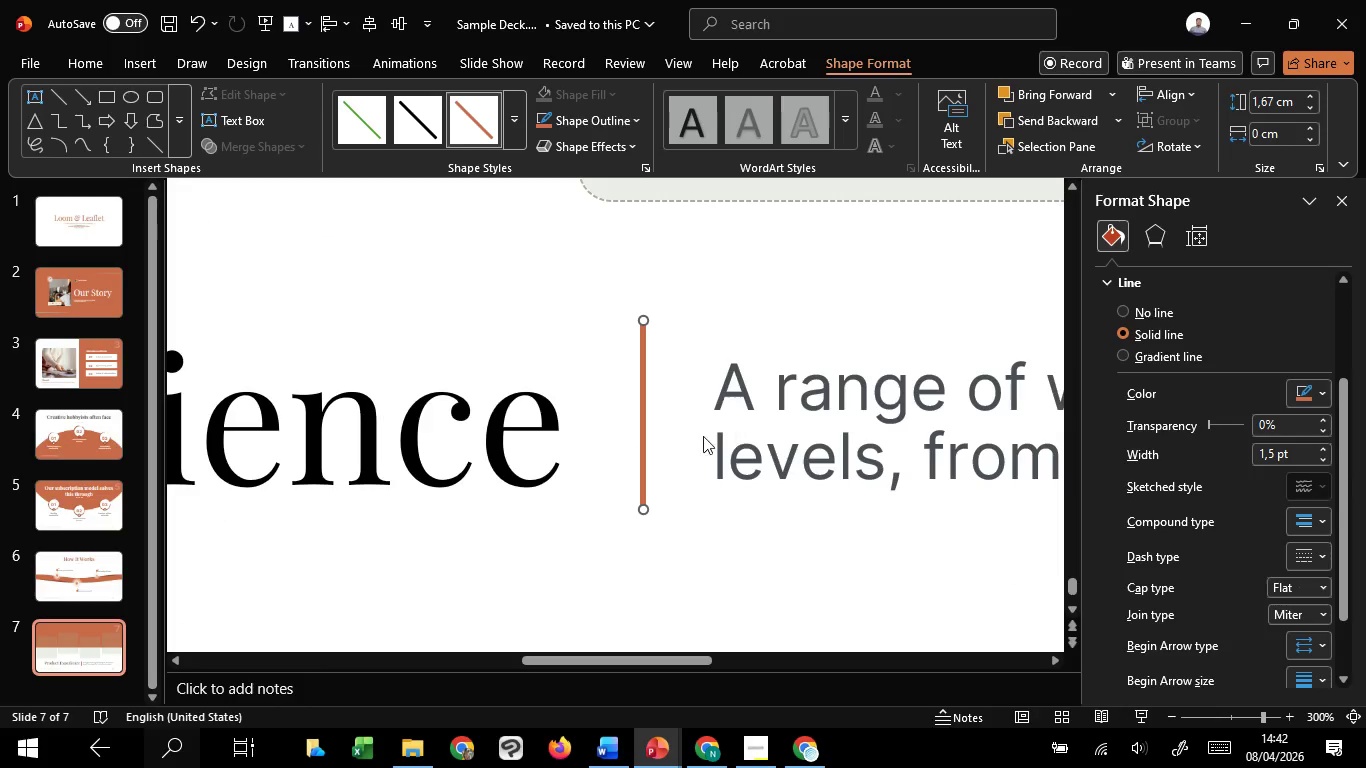 
hold_key(key=ShiftLeft, duration=1.51)
 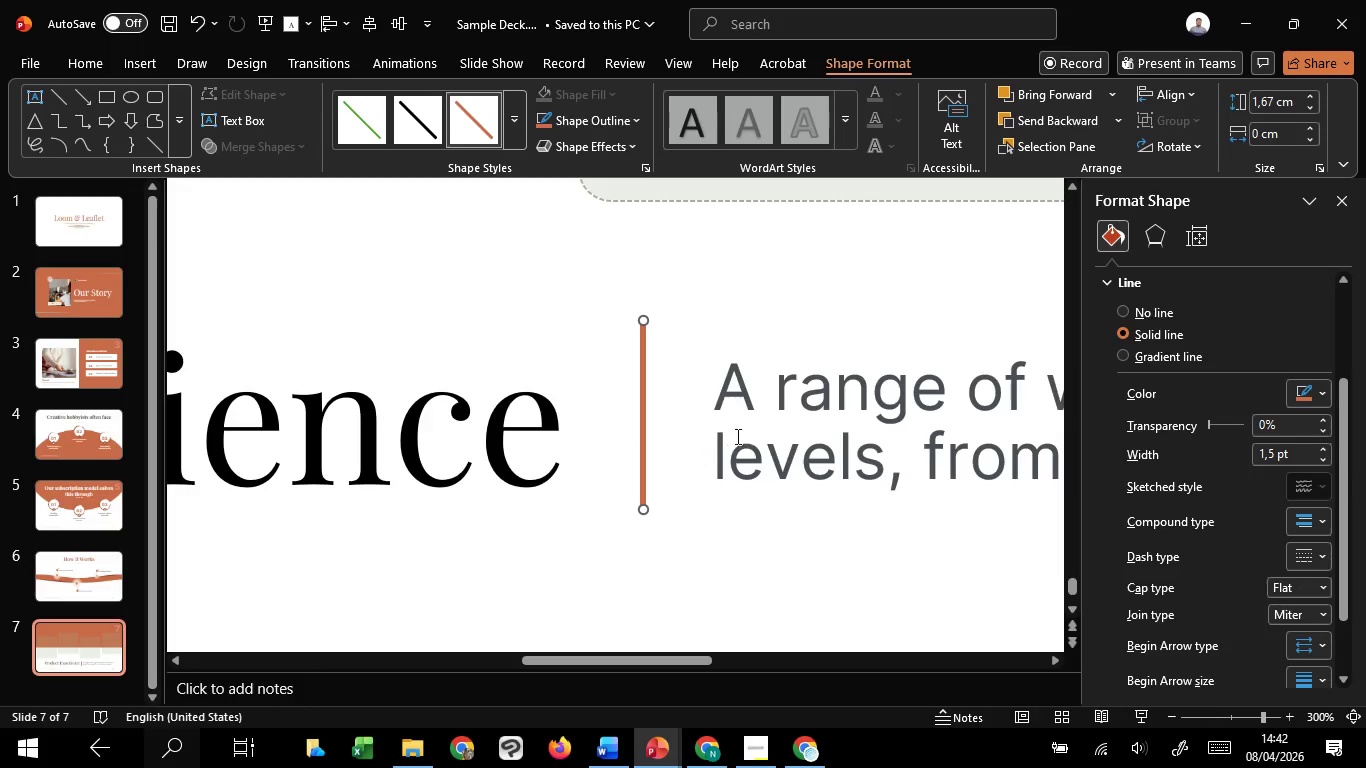 
hold_key(key=ShiftLeft, duration=1.27)
 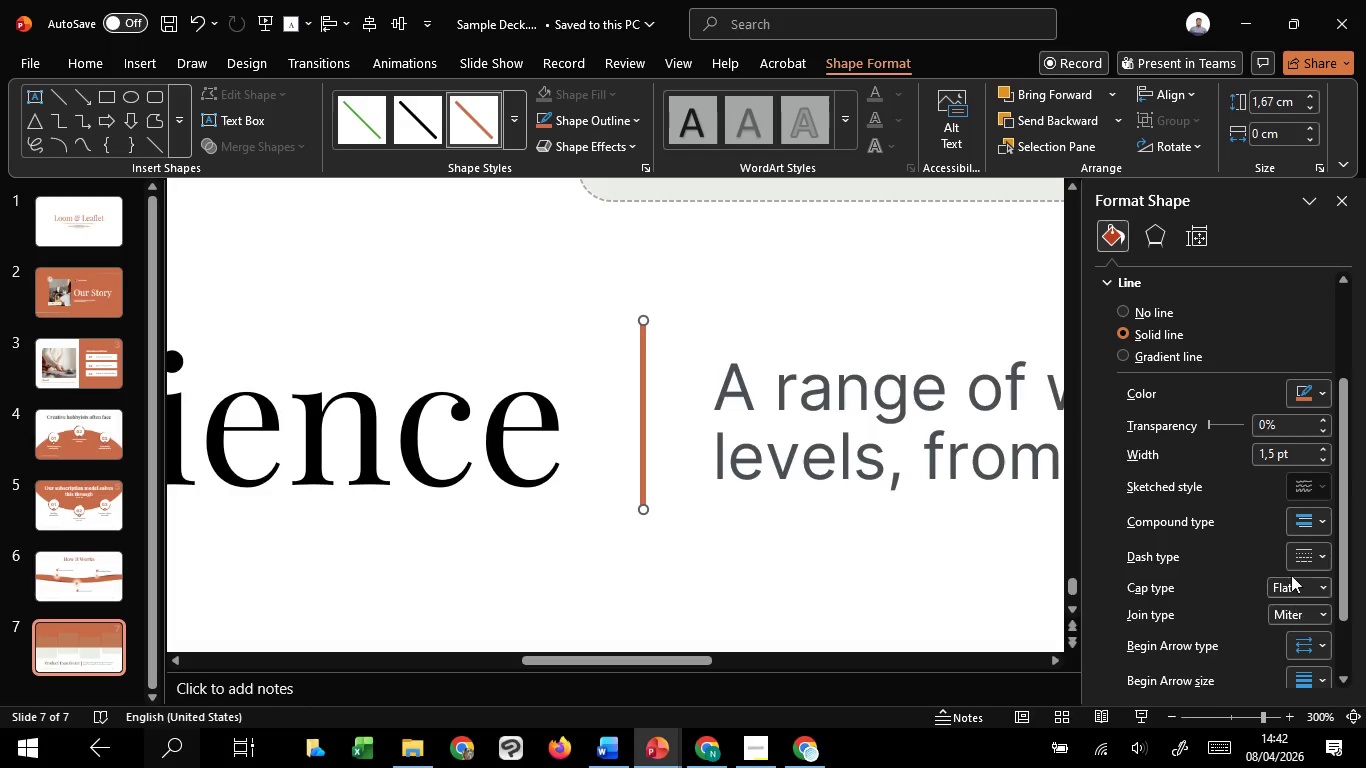 
left_click([1167, 355])
 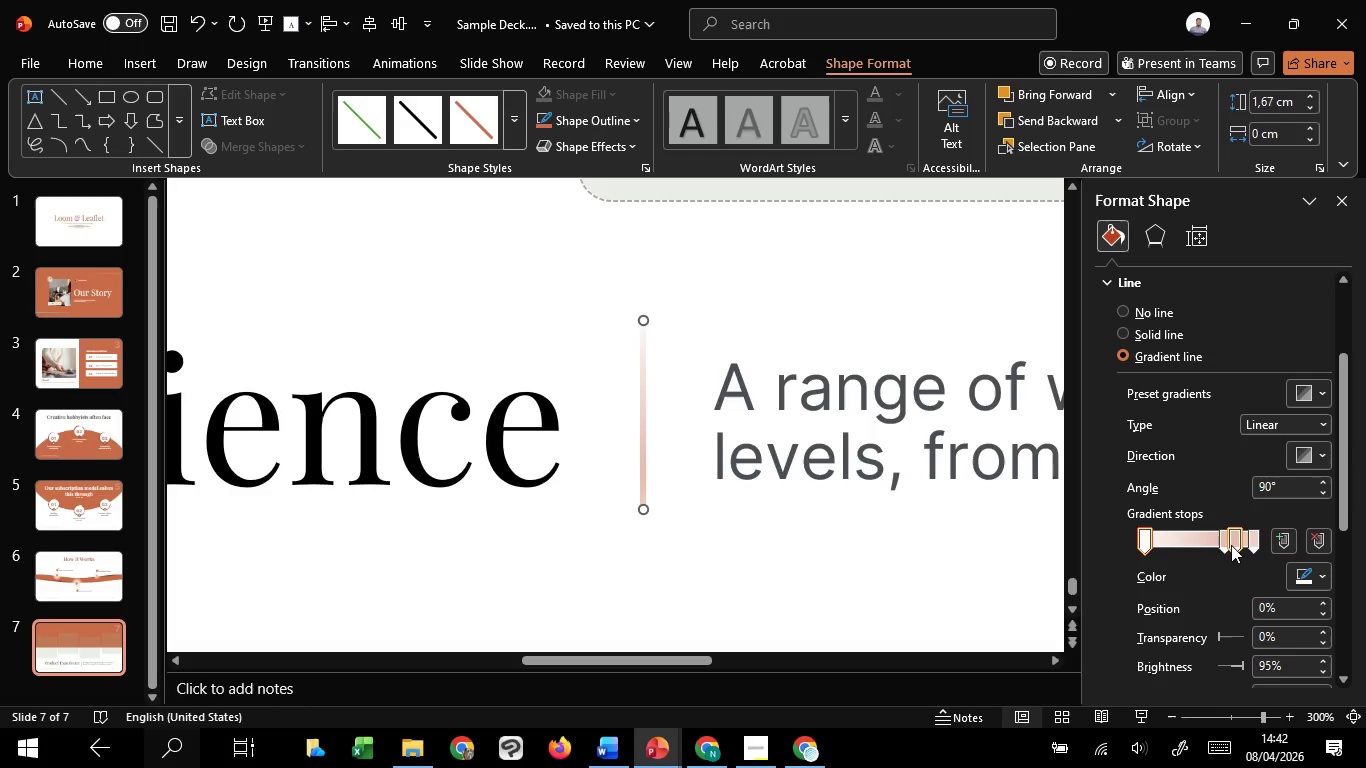 
left_click([1233, 544])
 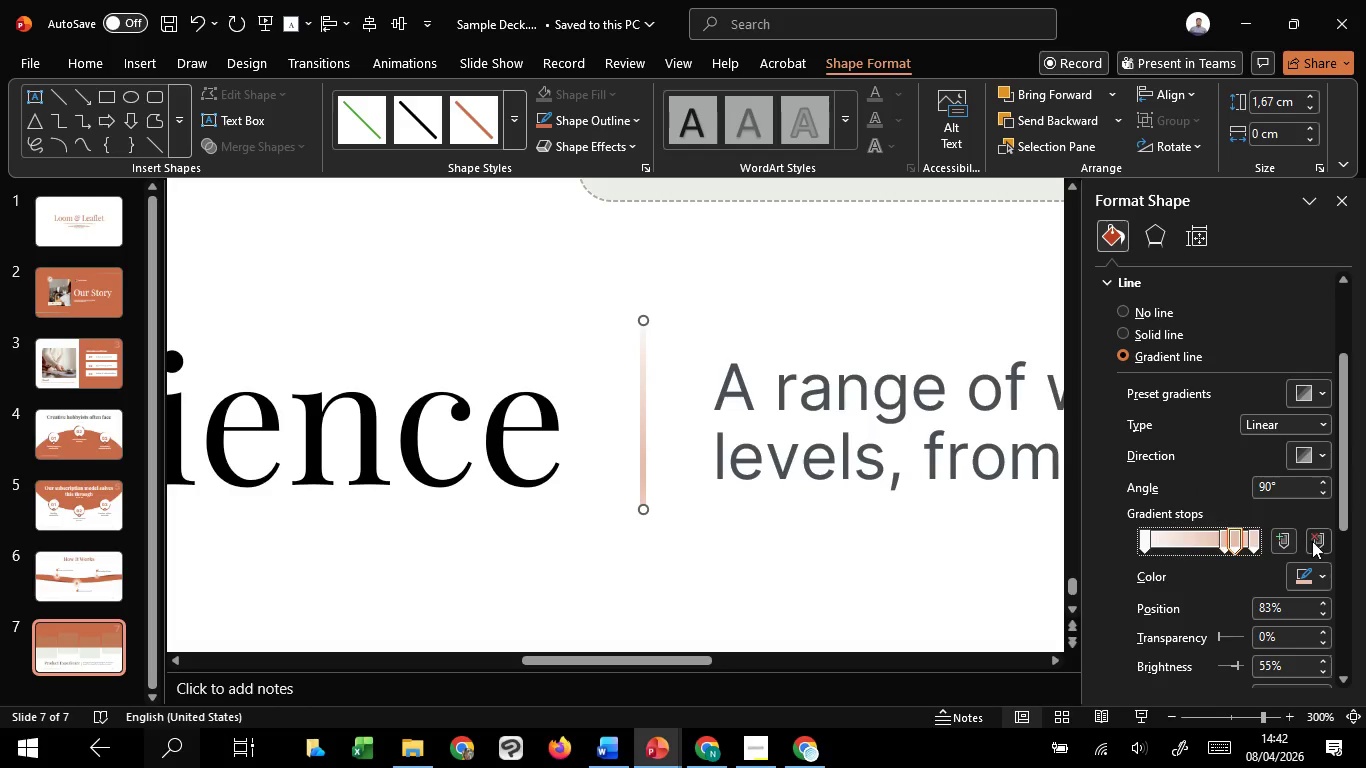 
left_click([1312, 541])
 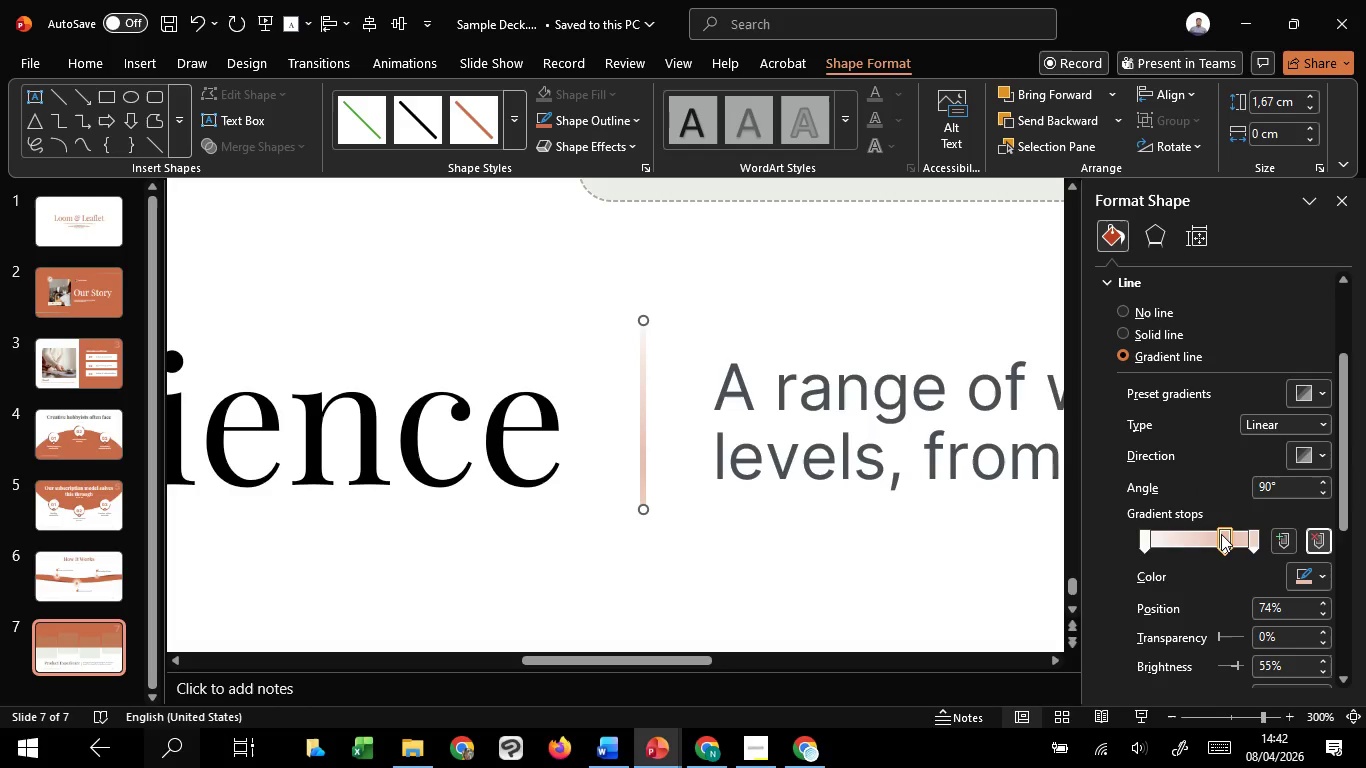 
left_click_drag(start_coordinate=[1220, 534], to_coordinate=[1192, 533])
 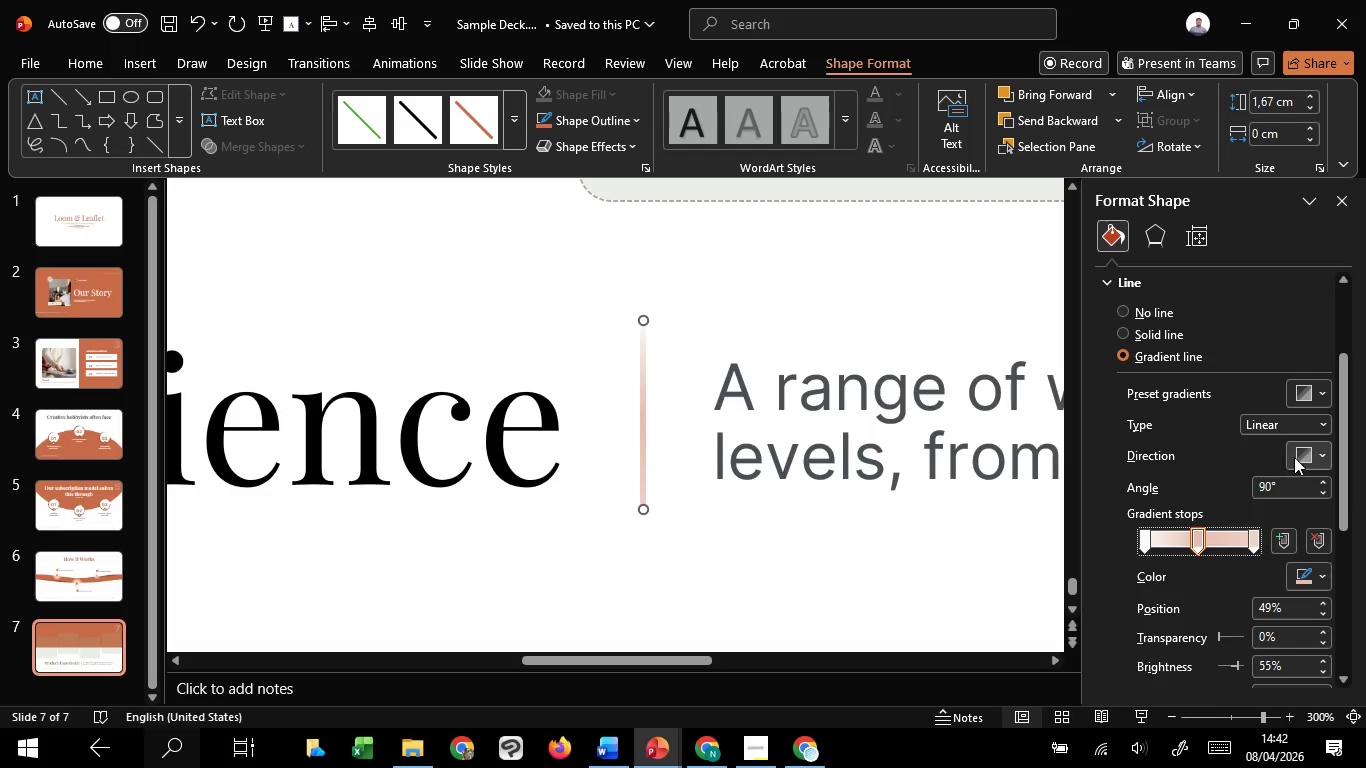 
left_click([1294, 457])
 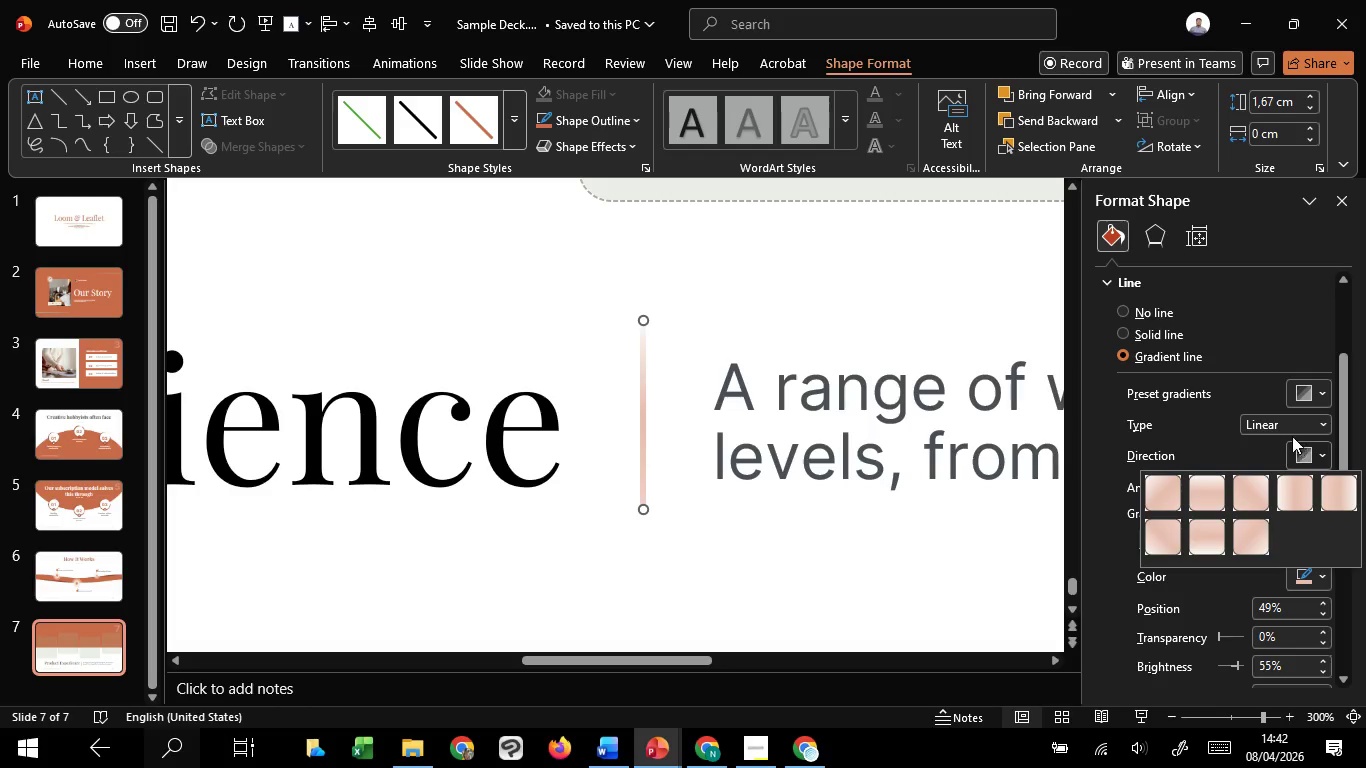 
left_click([1289, 423])
 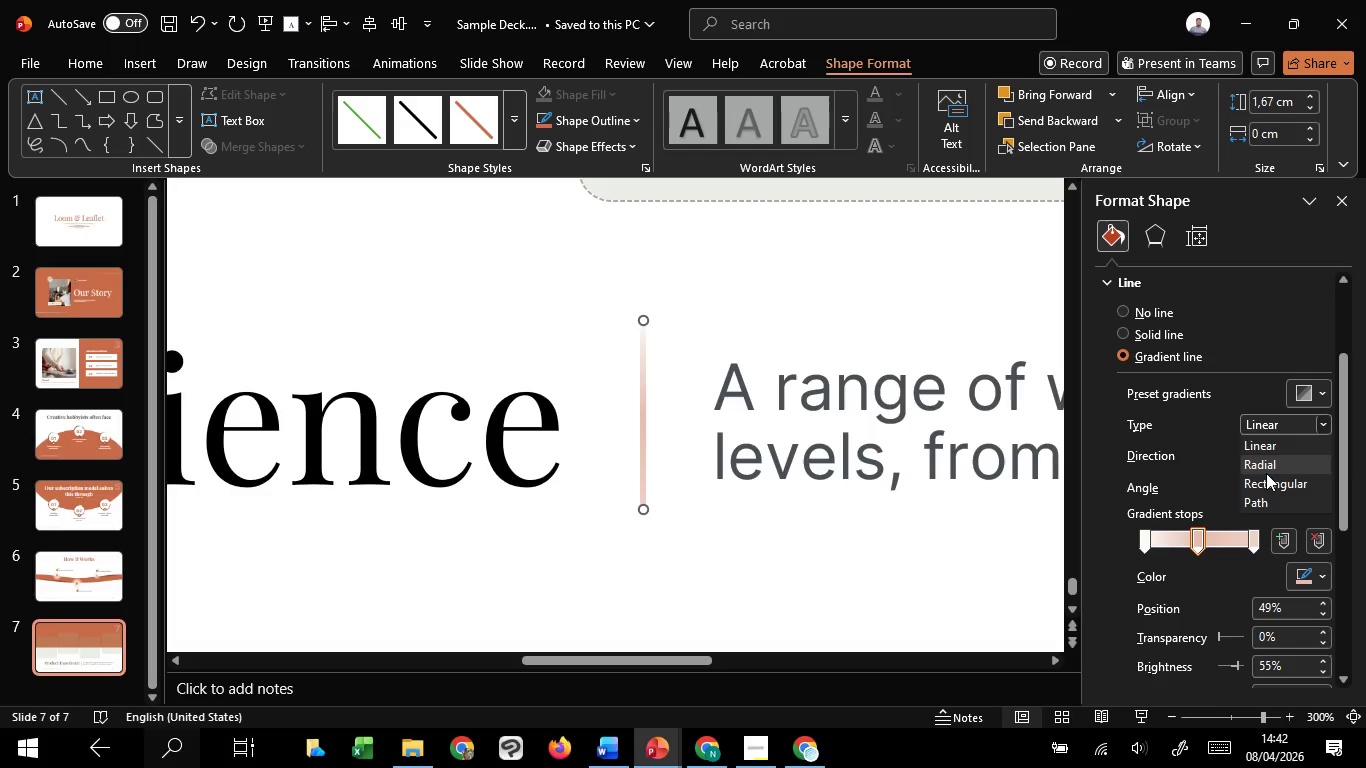 
left_click([1266, 473])
 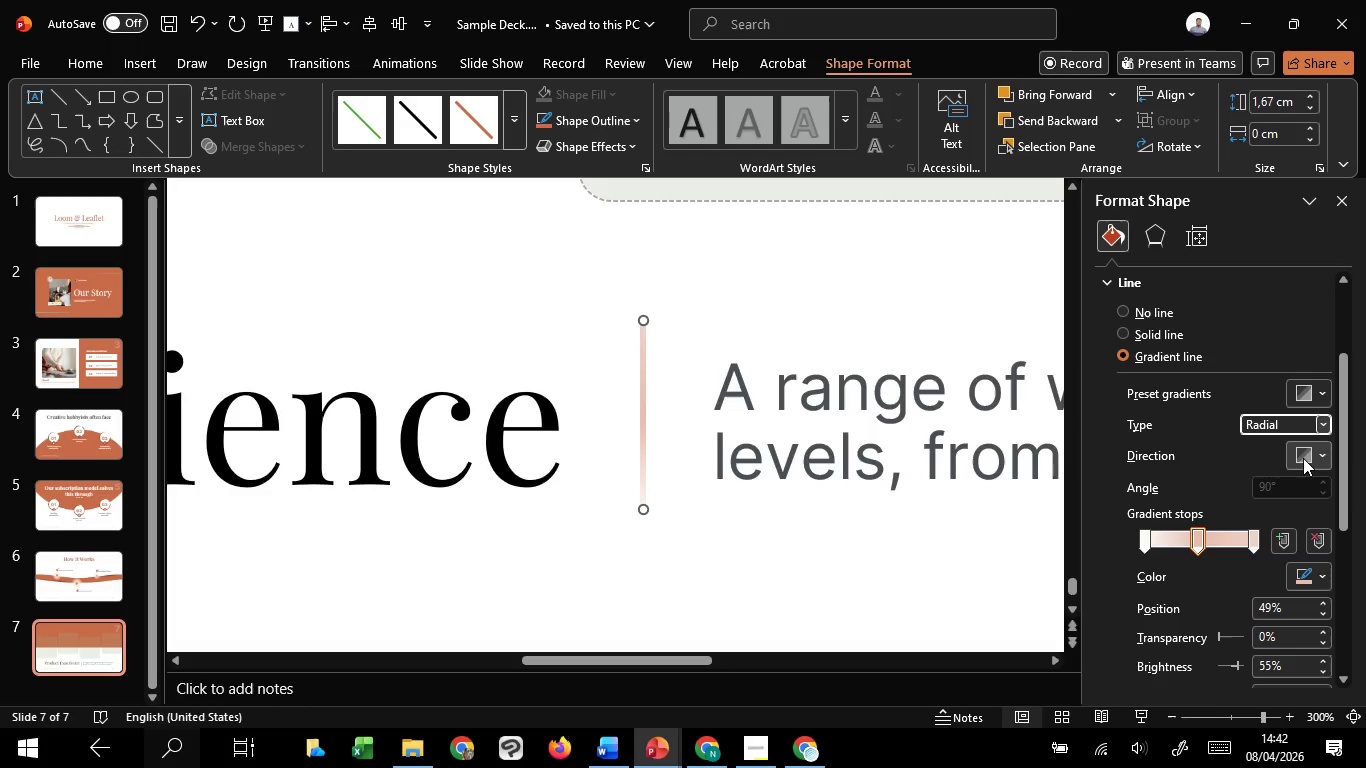 
left_click([1303, 458])
 